 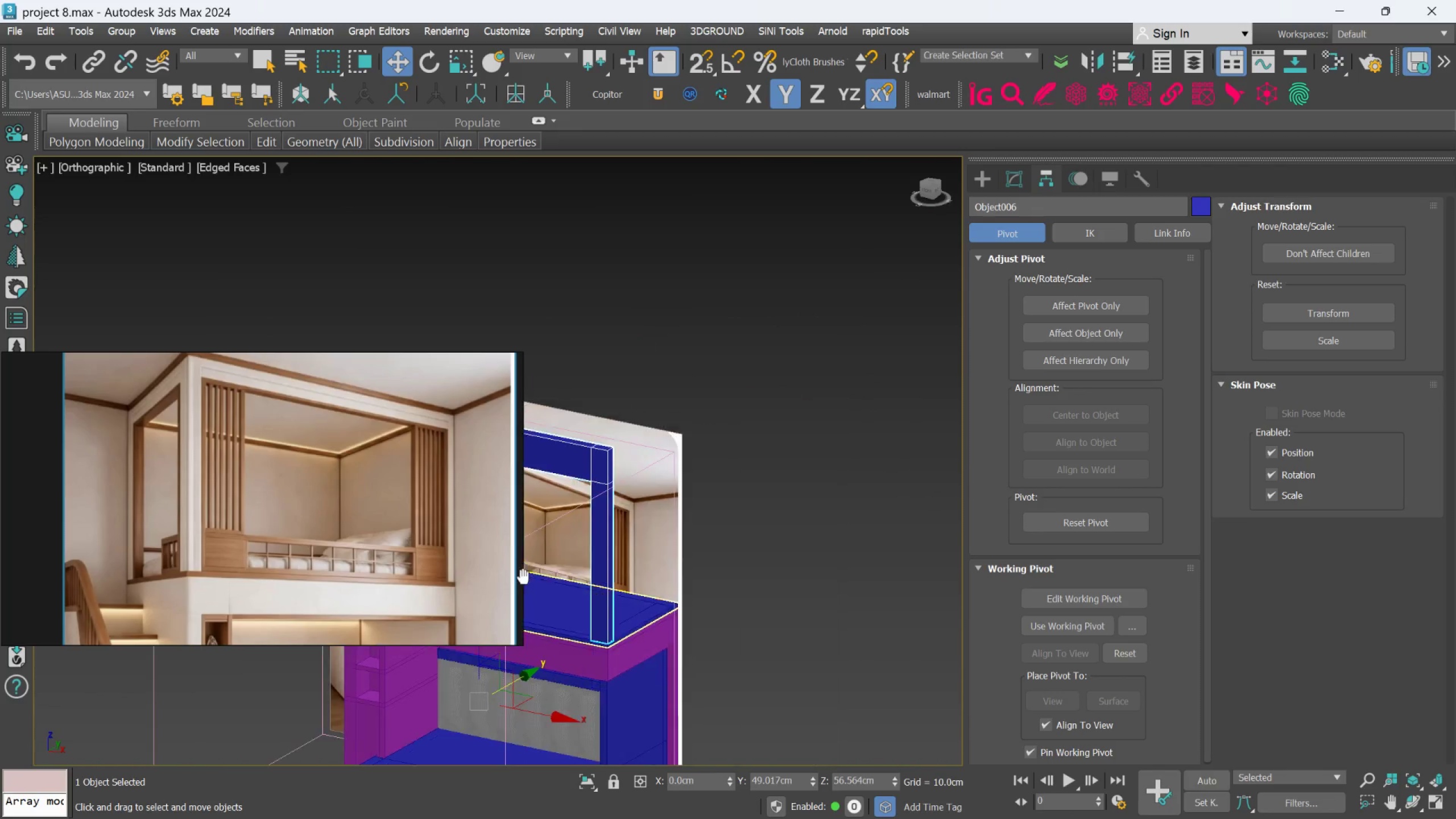 
right_click([896, 419])
 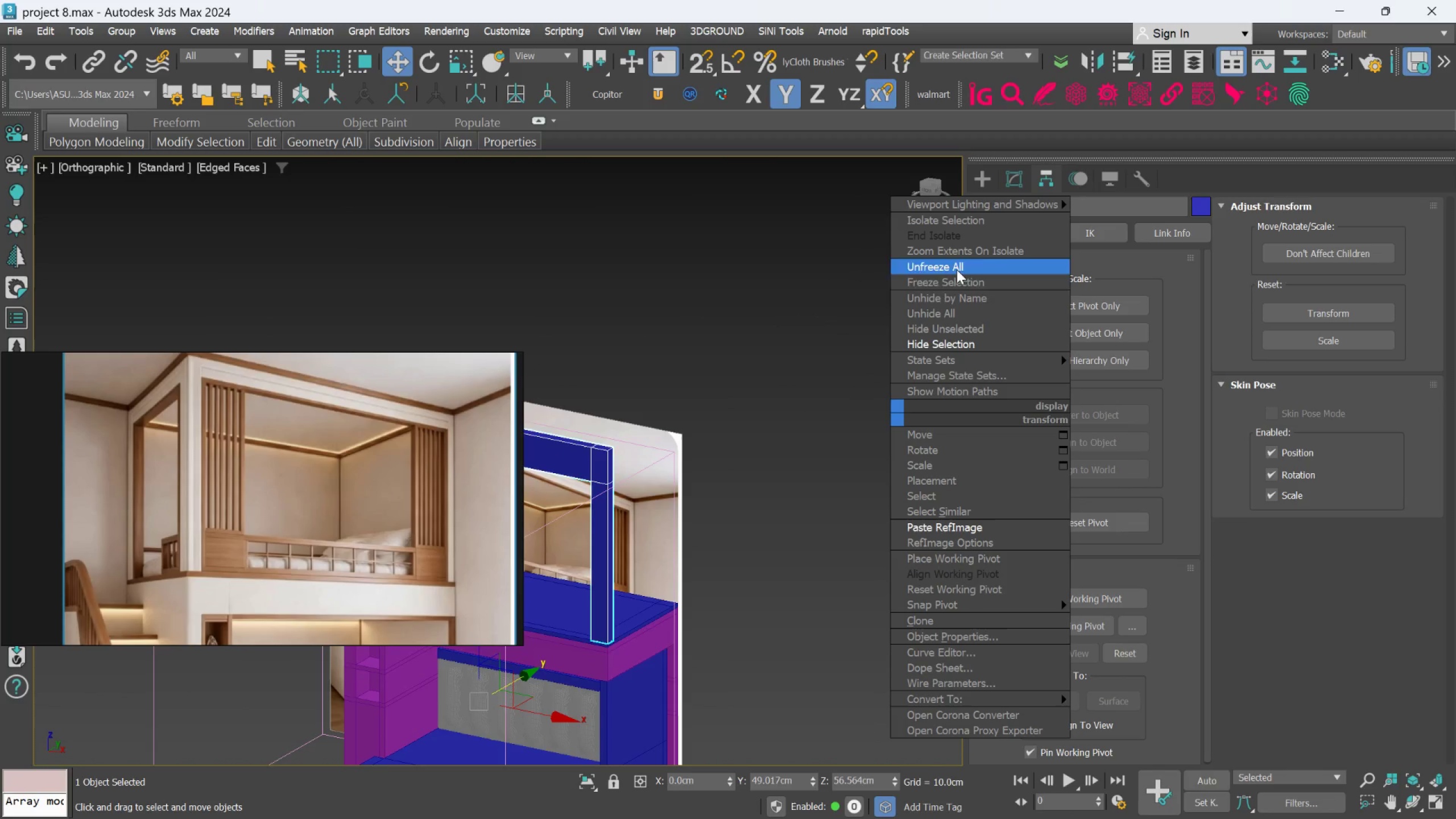 
left_click([961, 311])
 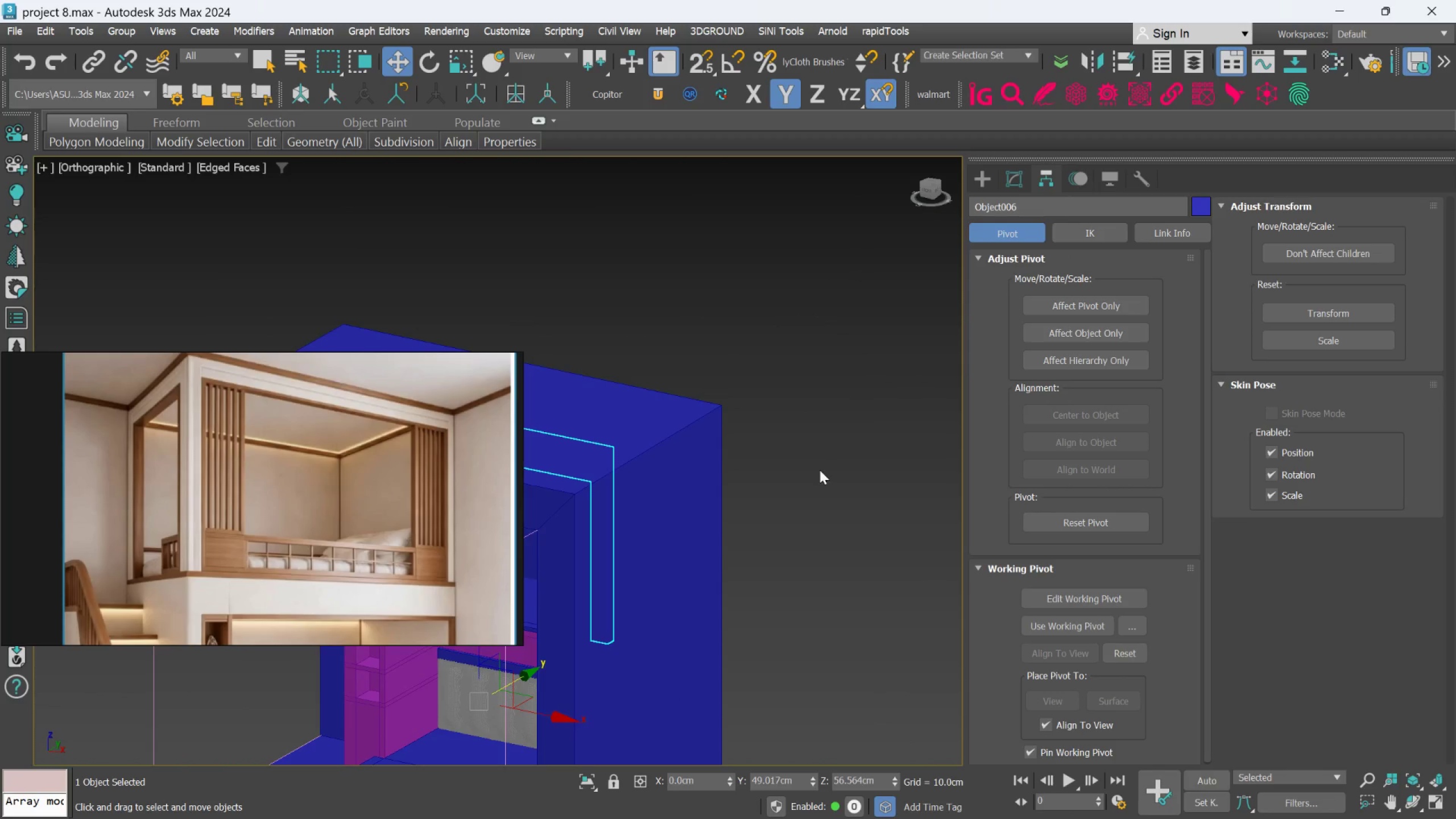 
hold_key(key=AltLeft, duration=0.56)
 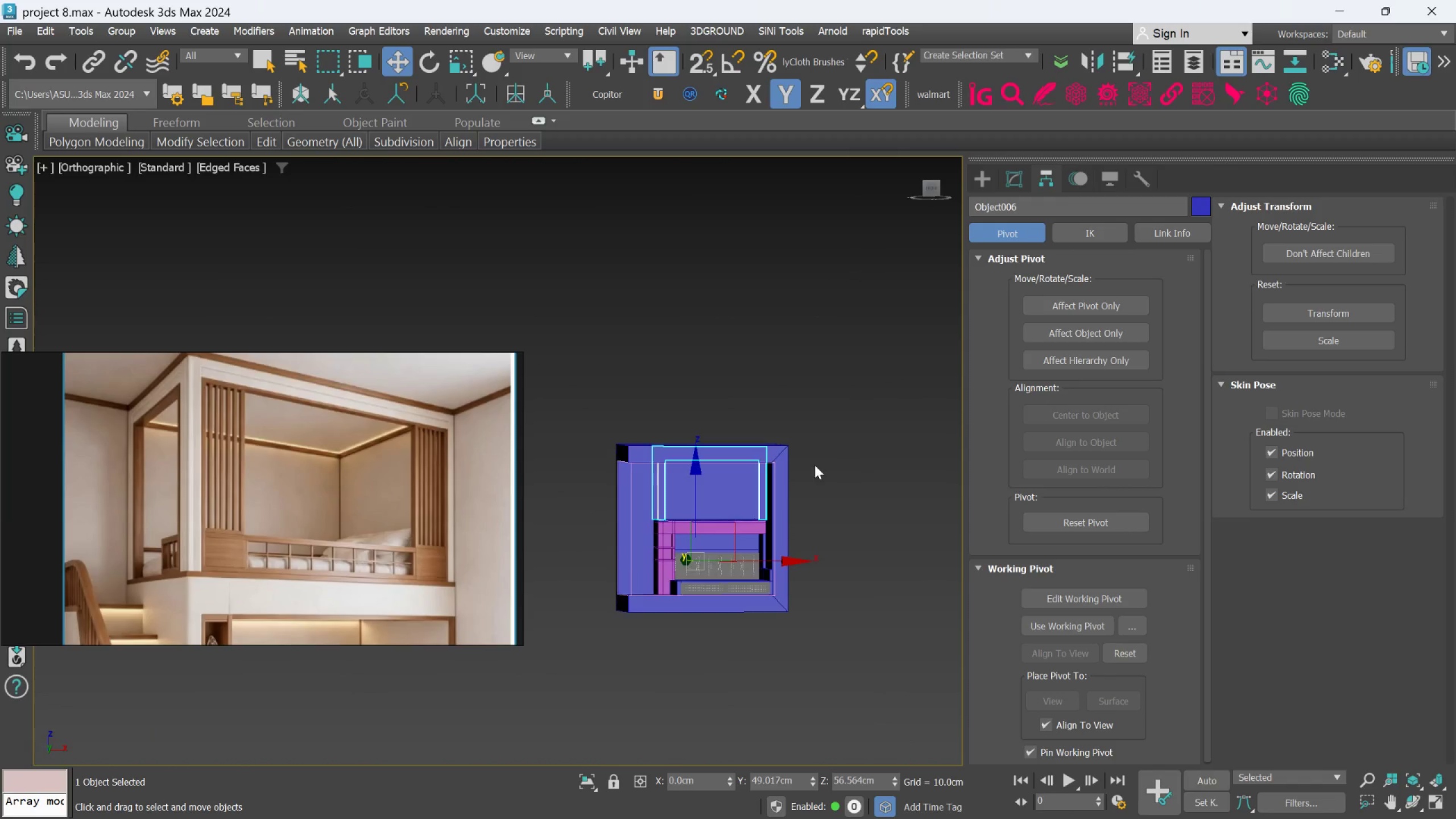 
scroll: coordinate [817, 475], scroll_direction: down, amount: 3.0
 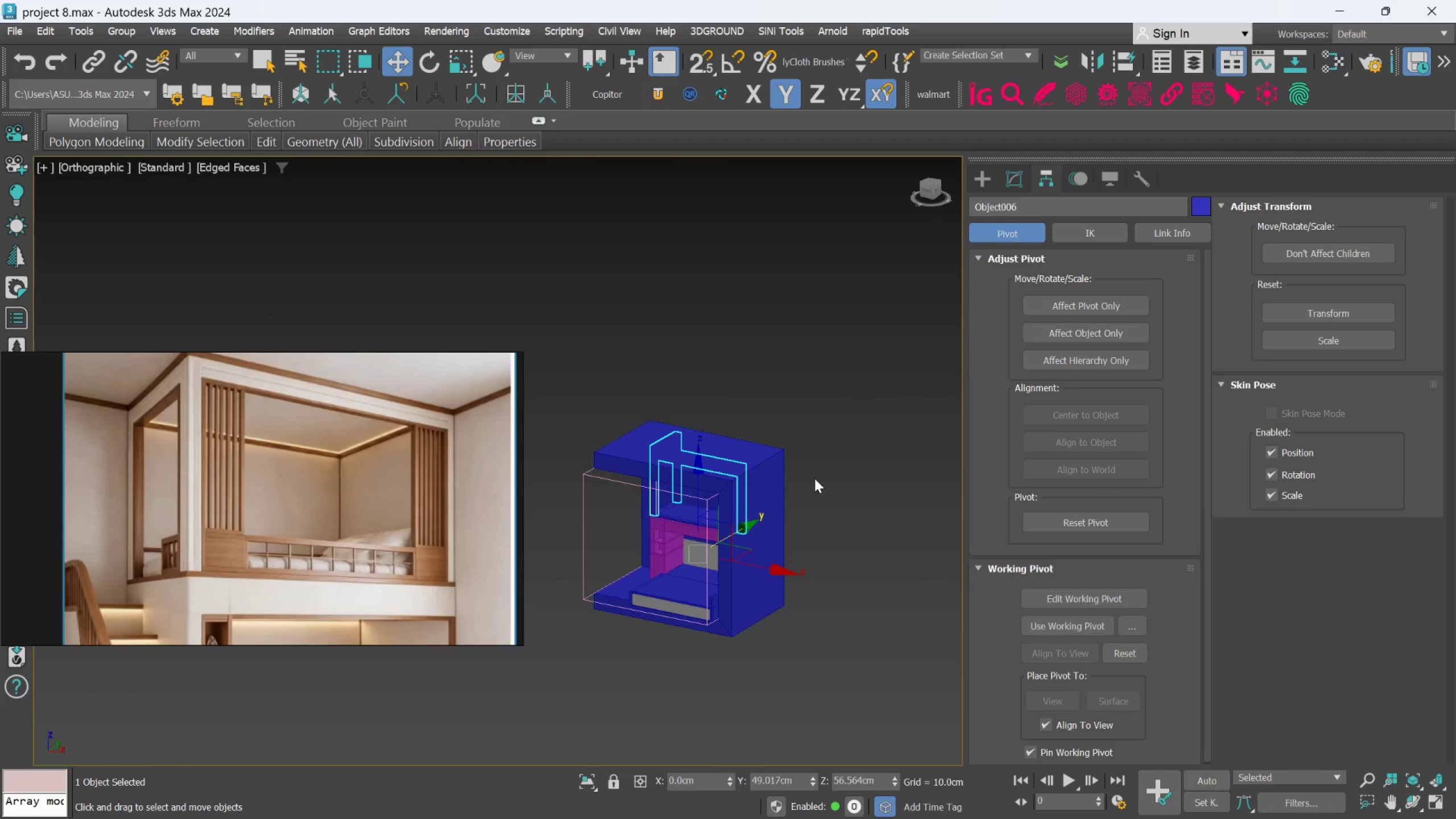 
hold_key(key=AltLeft, duration=0.96)
 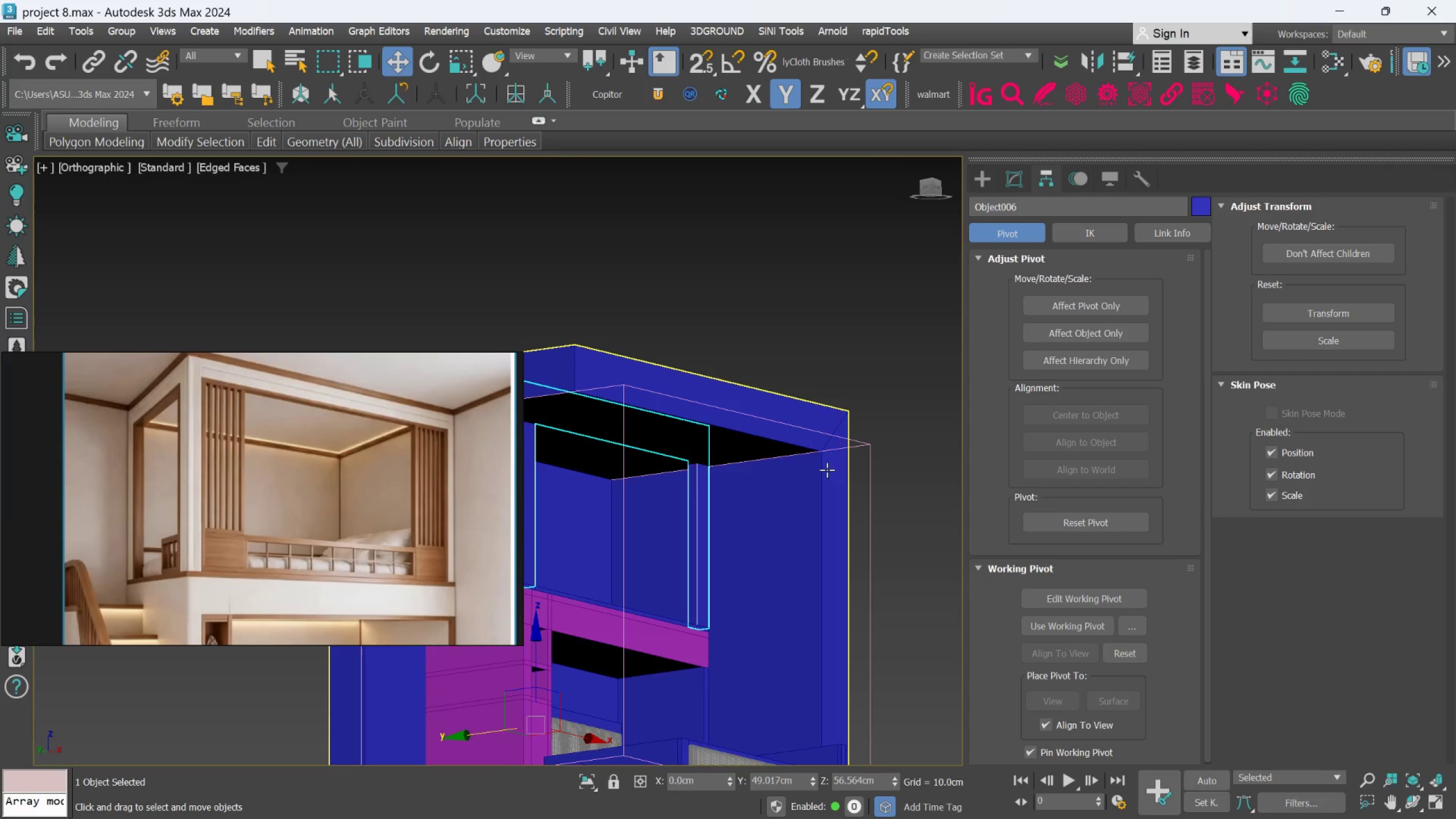 
scroll: coordinate [790, 466], scroll_direction: up, amount: 3.0
 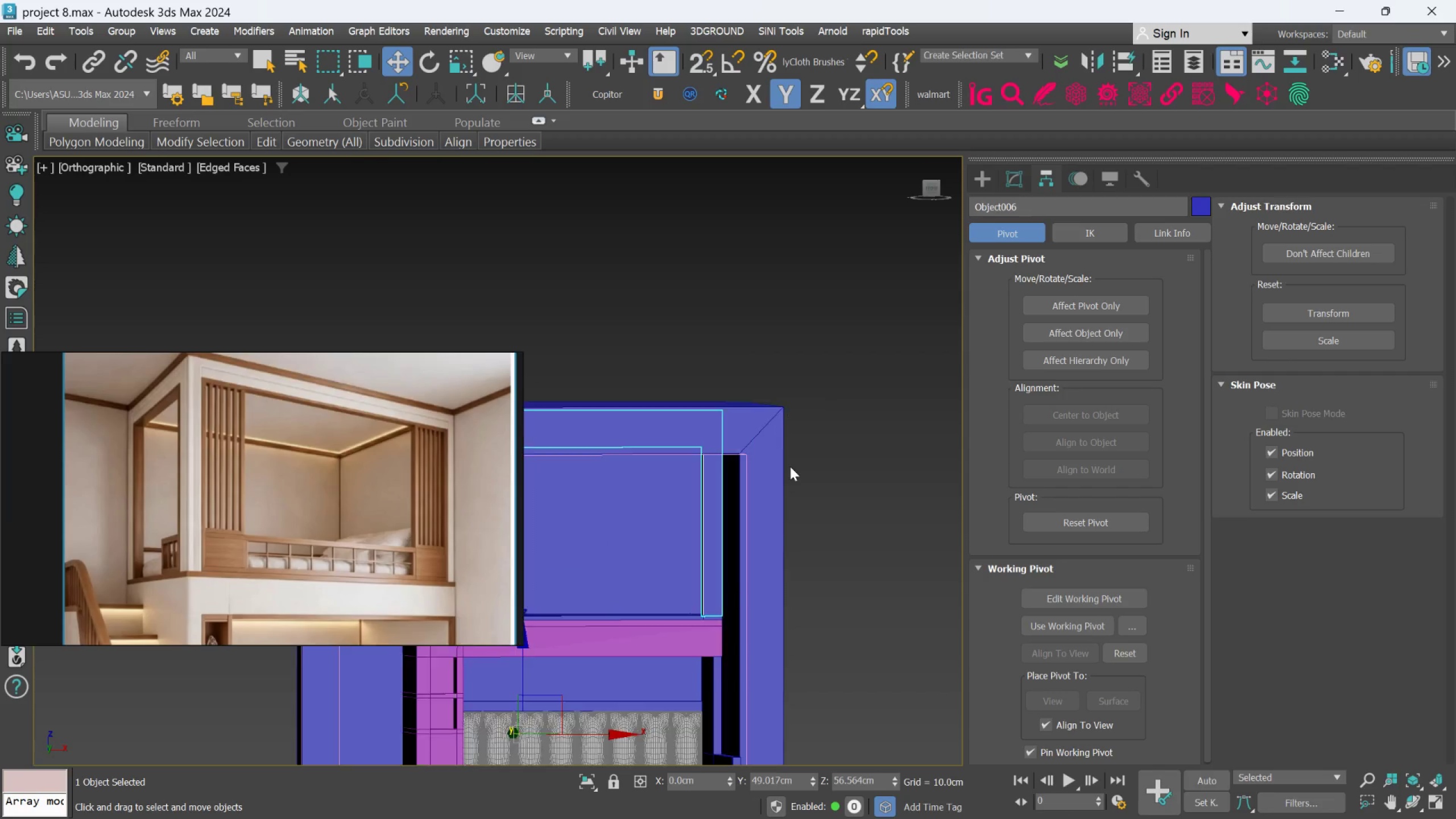 
left_click([829, 467])
 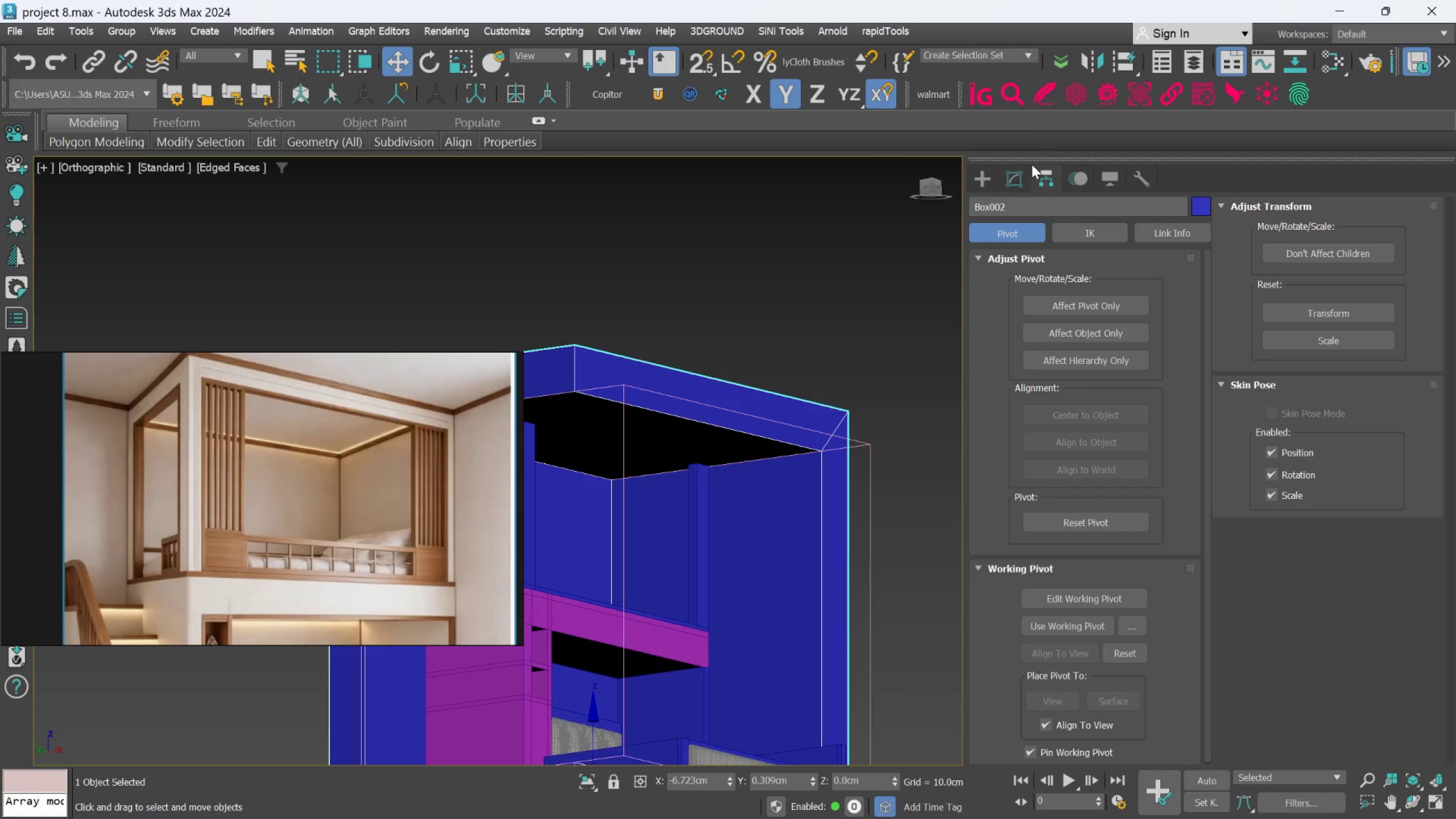 
left_click([1024, 173])
 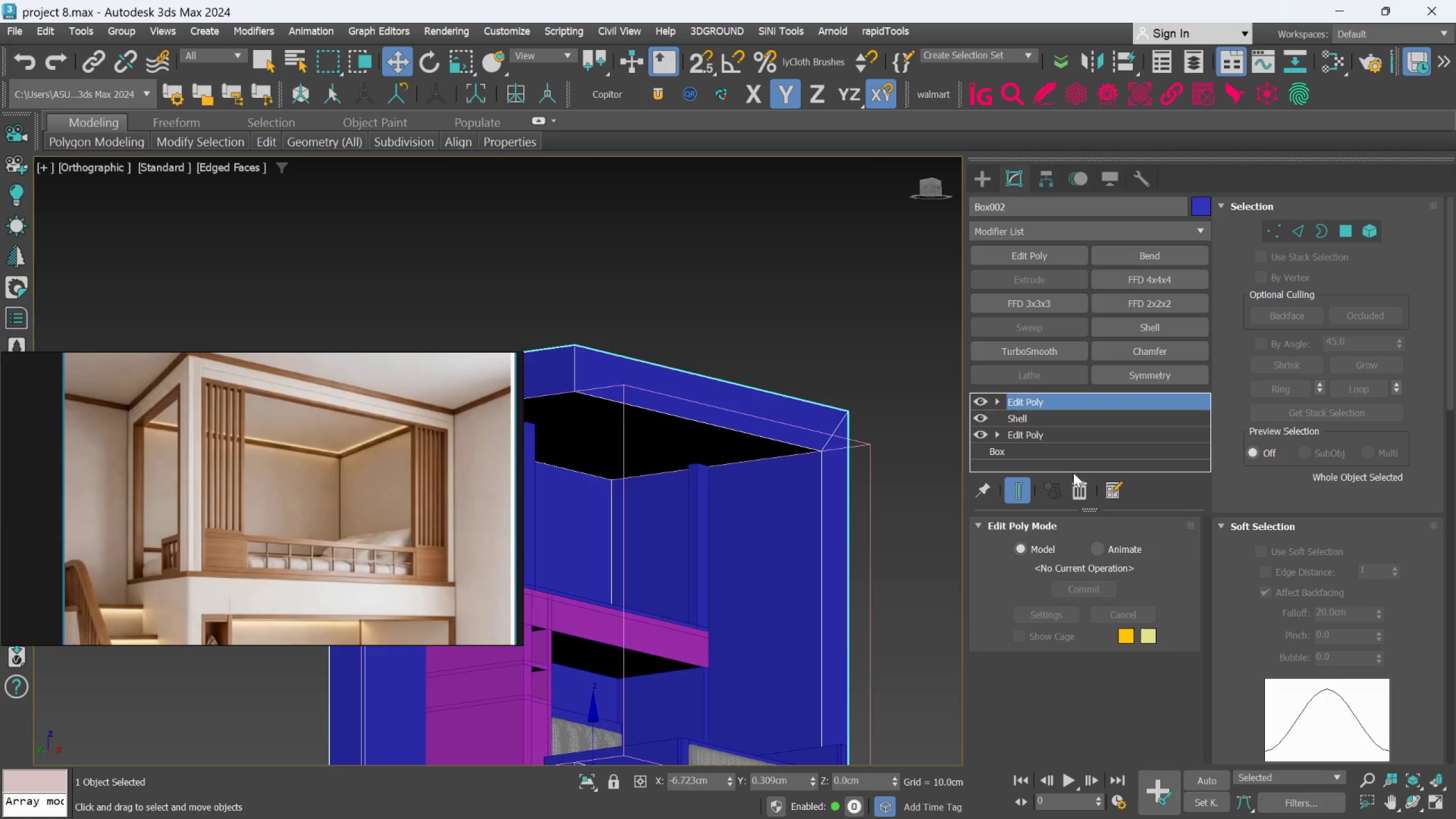 
left_click([1074, 482])
 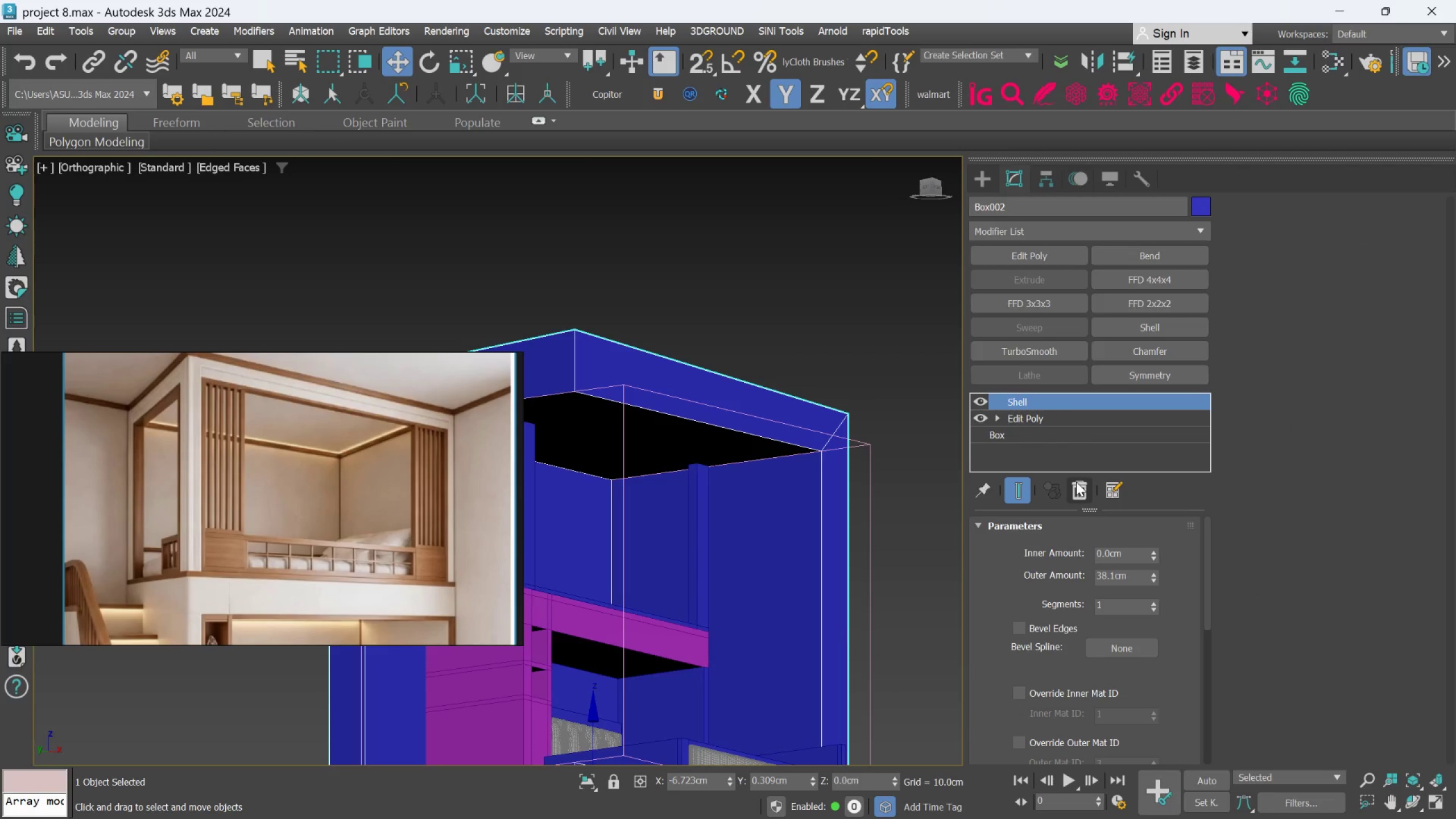 
left_click([1077, 482])
 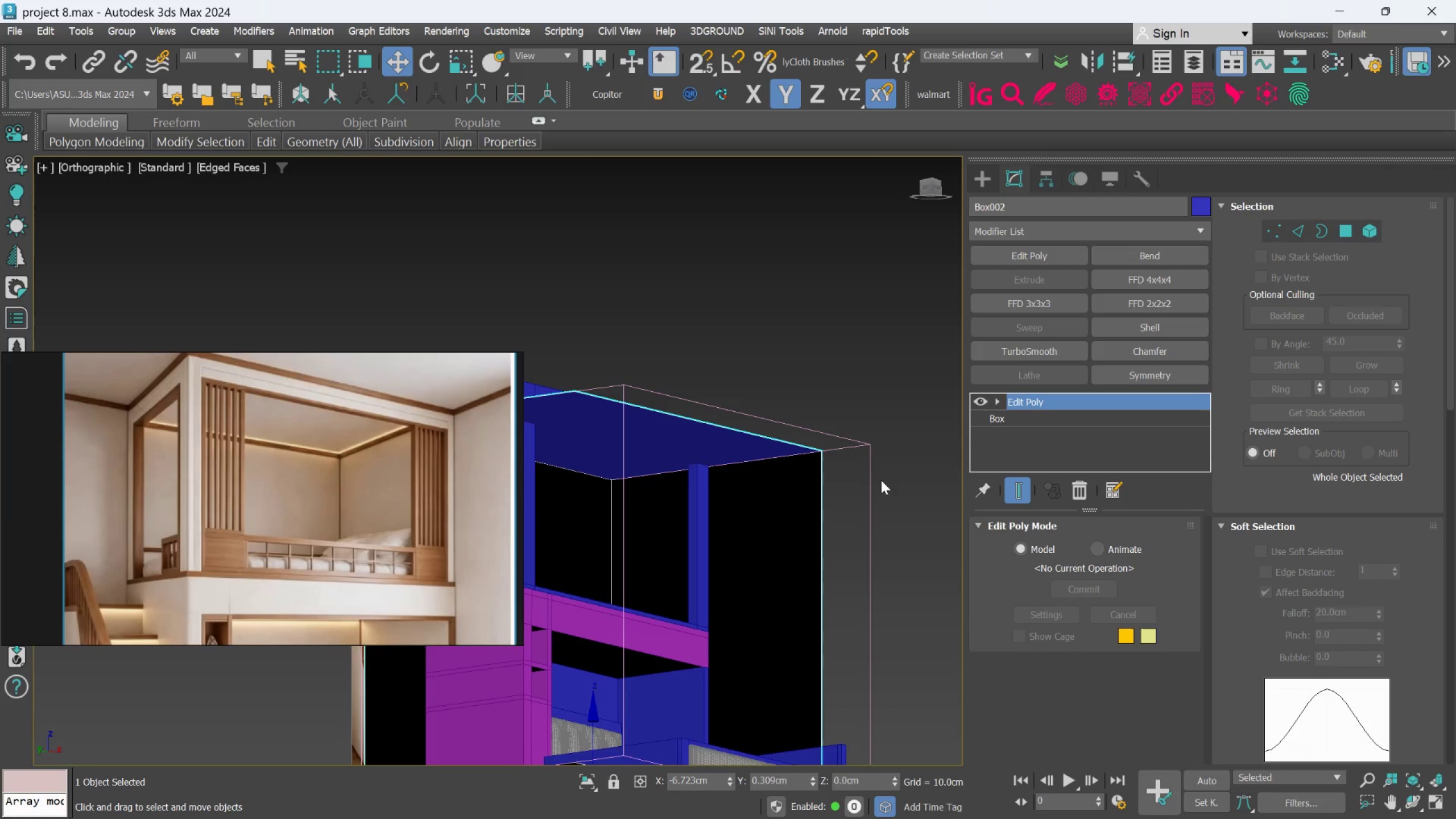 
hold_key(key=AltLeft, duration=1.79)
 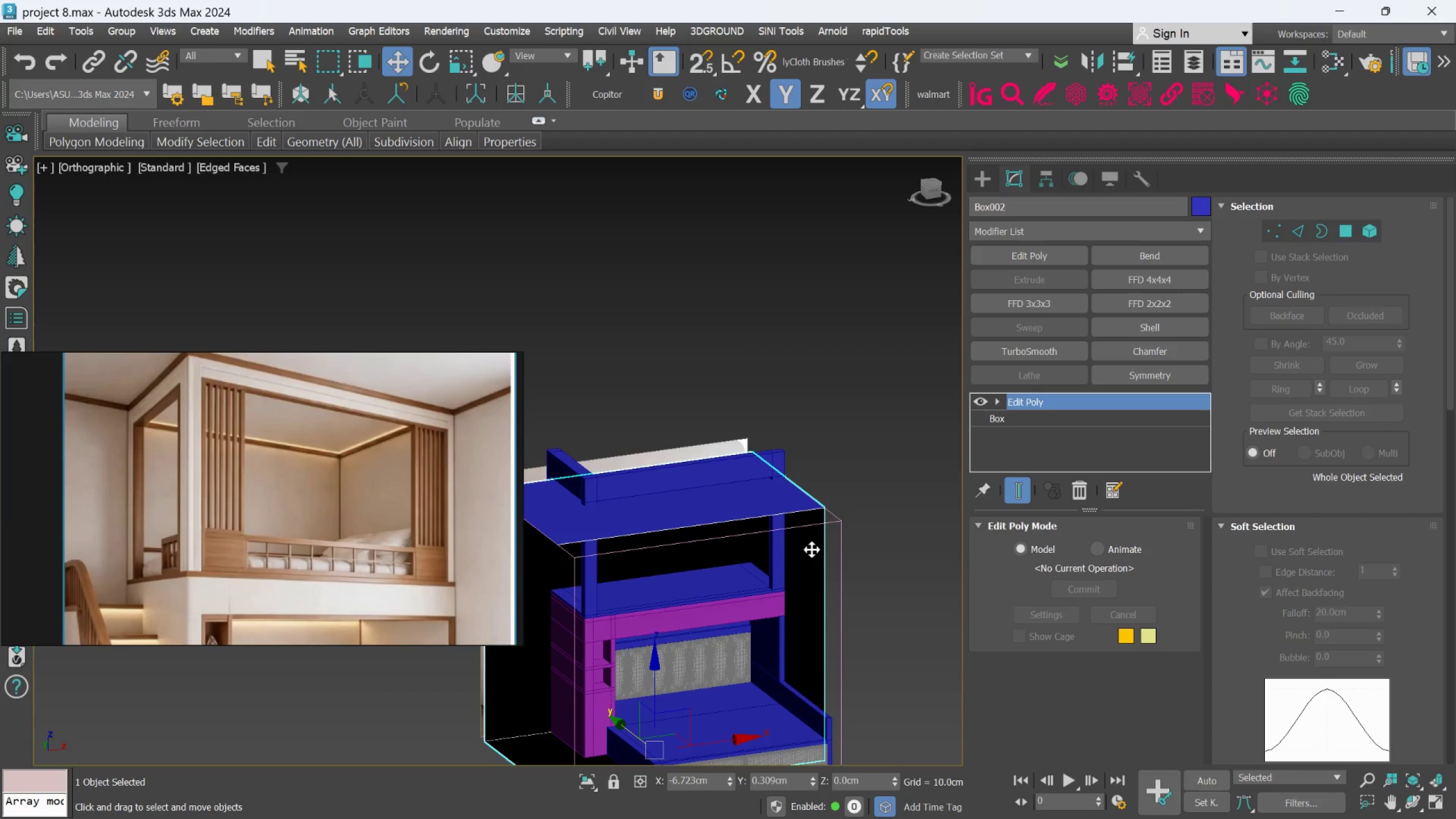 
scroll: coordinate [865, 477], scroll_direction: down, amount: 1.0
 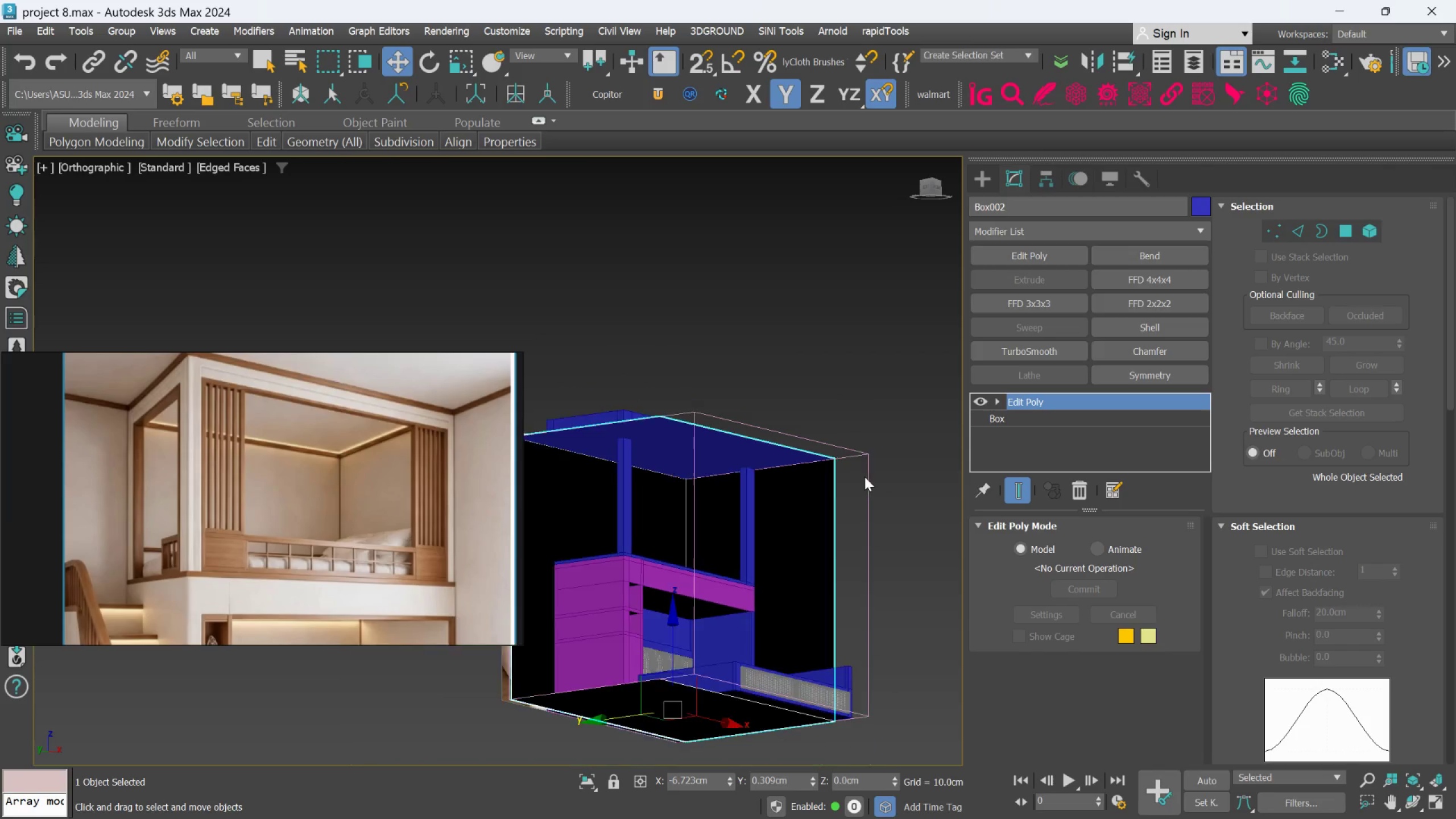 
key(F)
 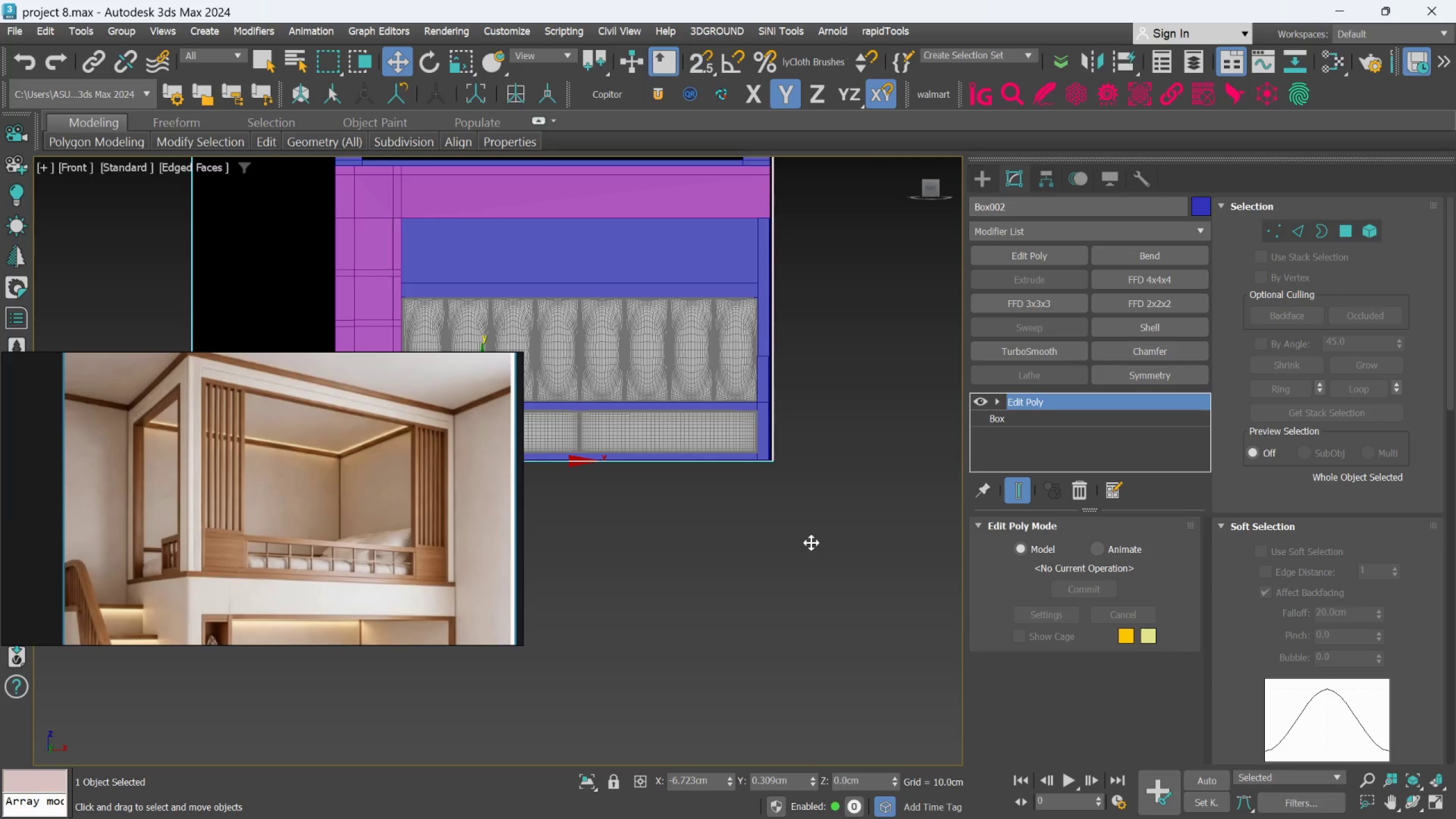 
scroll: coordinate [808, 535], scroll_direction: down, amount: 3.0
 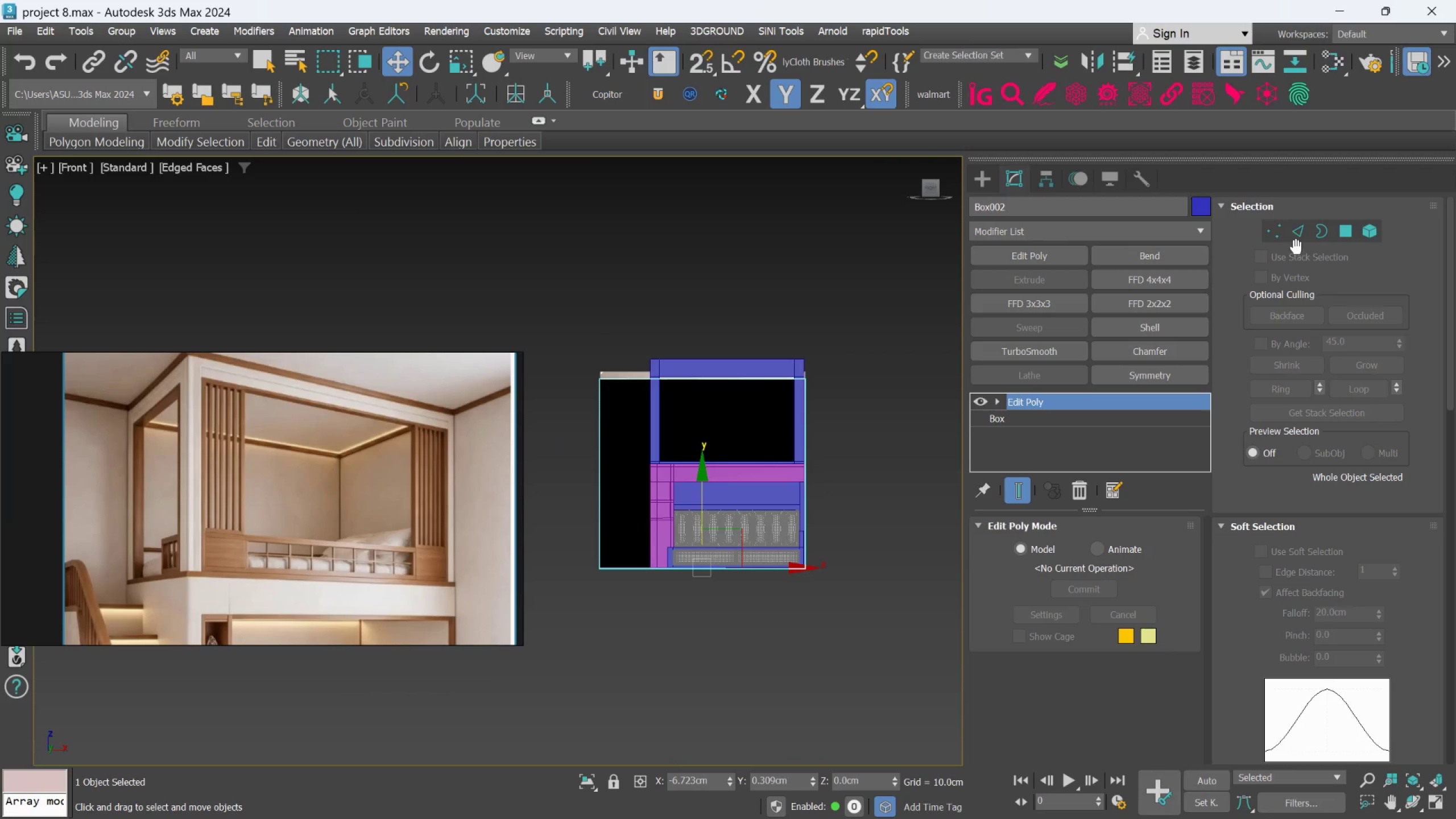 
left_click([1272, 233])
 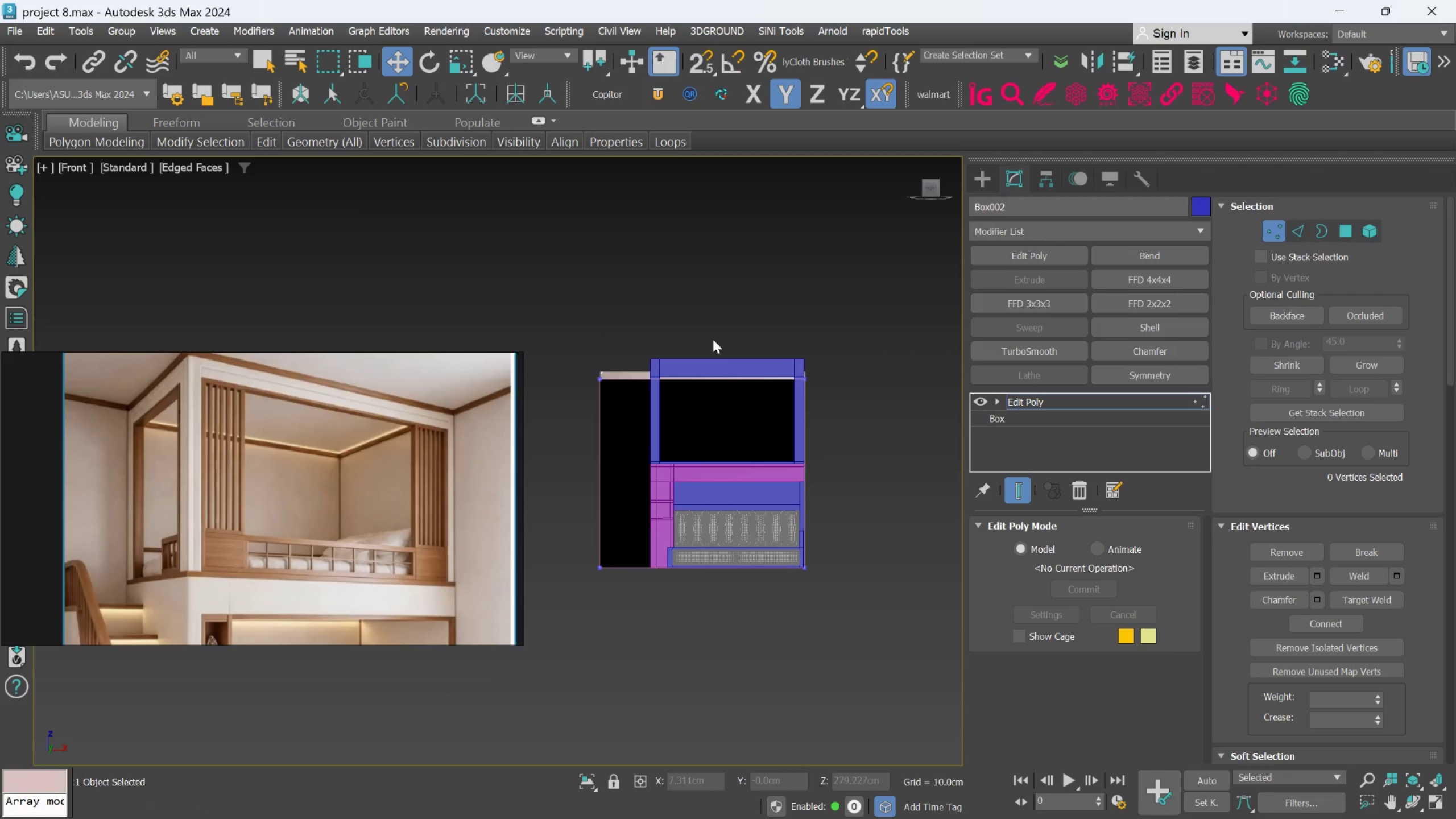 
scroll: coordinate [708, 340], scroll_direction: up, amount: 1.0
 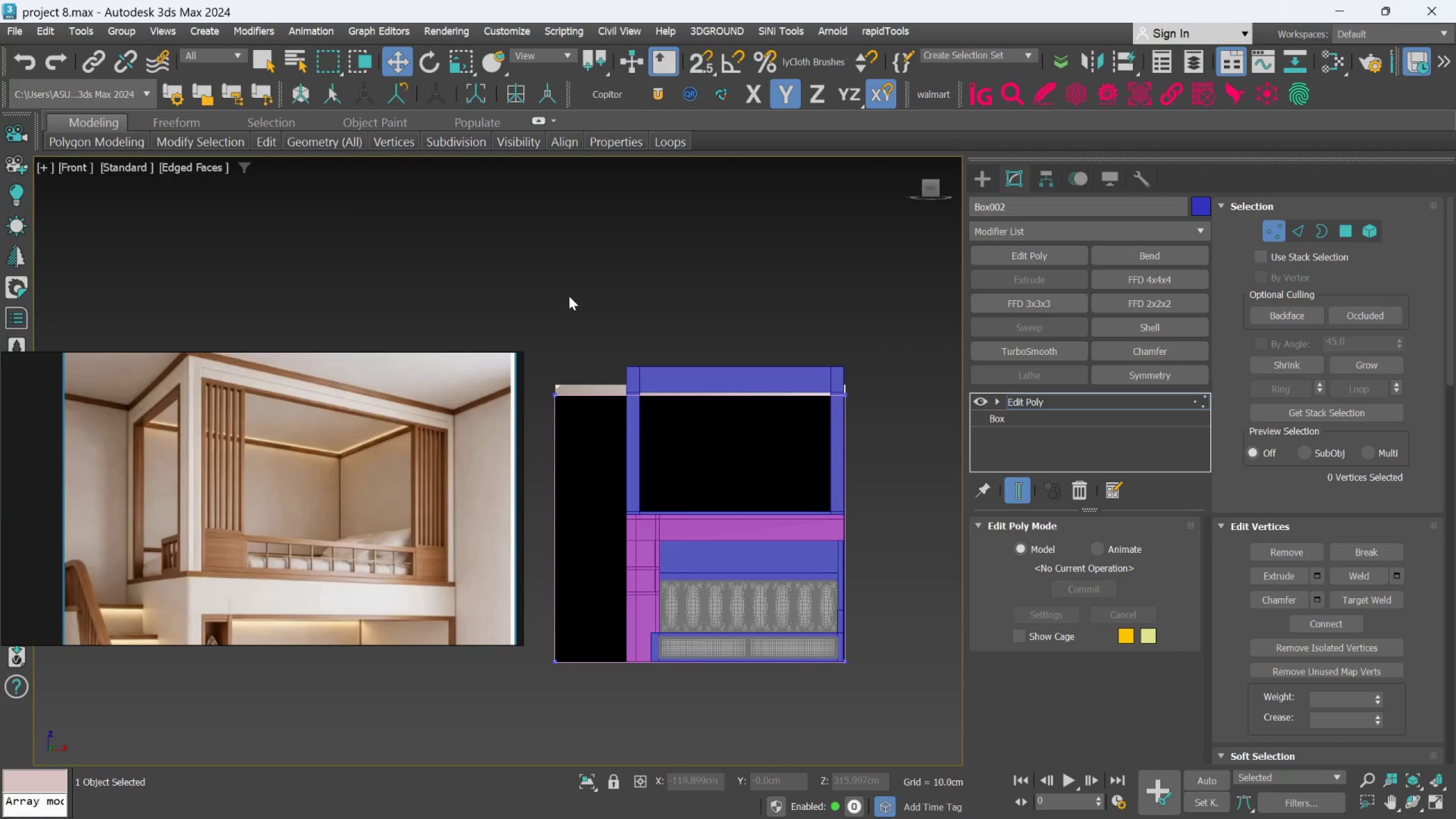 
left_click_drag(start_coordinate=[553, 299], to_coordinate=[908, 442])
 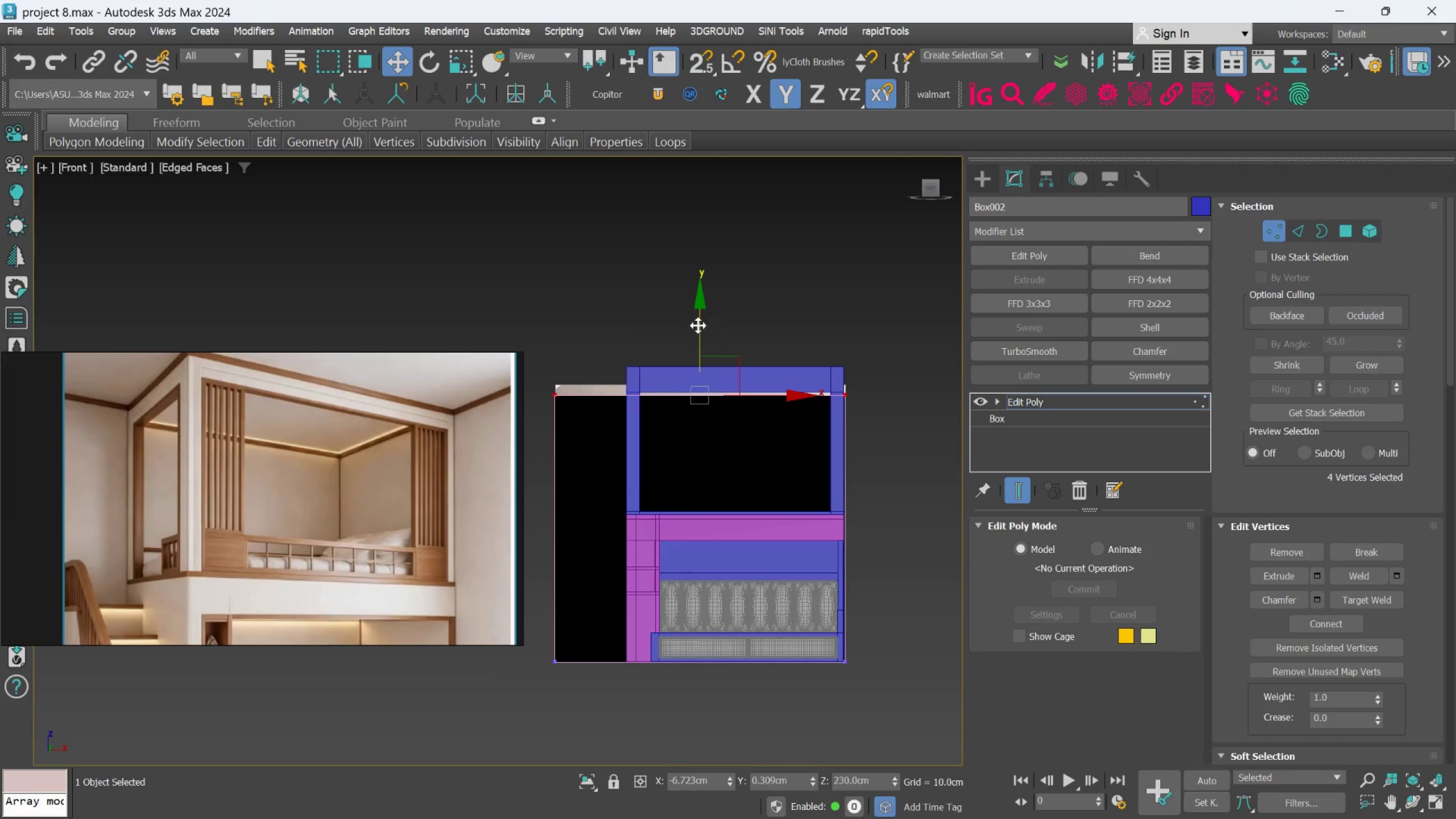 
left_click_drag(start_coordinate=[697, 324], to_coordinate=[660, 338])
 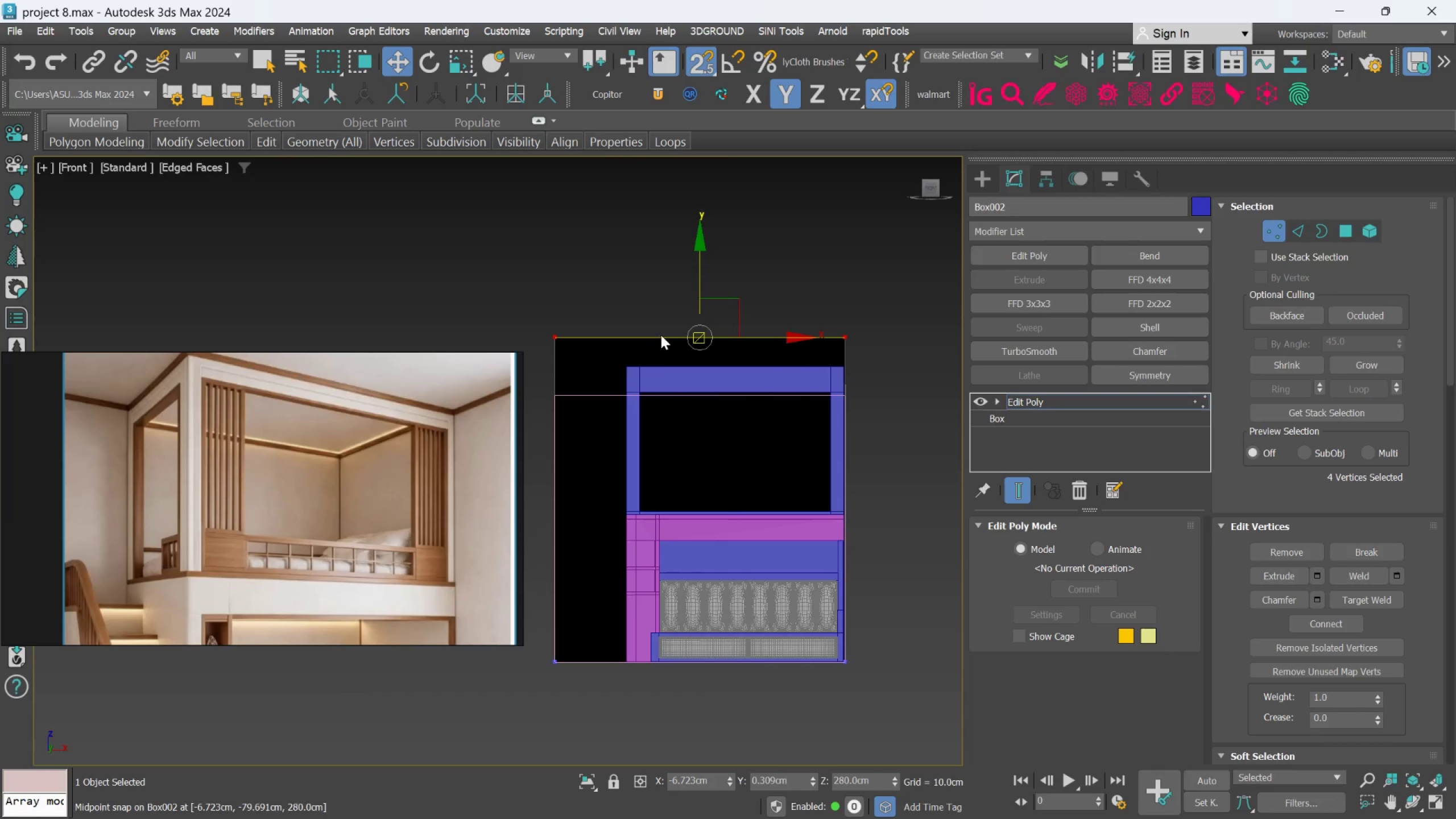 
key(S)
 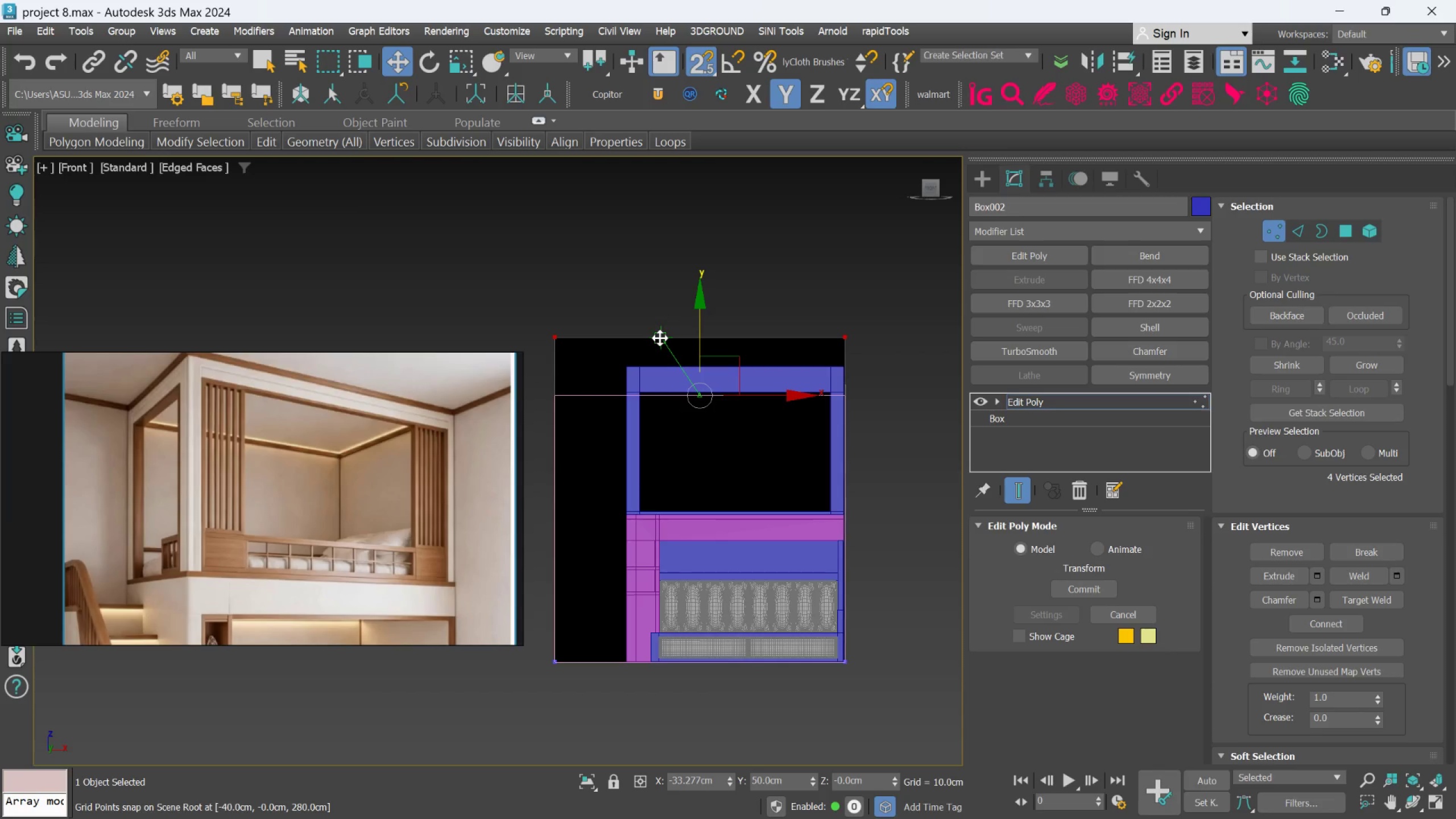 
scroll: coordinate [663, 335], scroll_direction: up, amount: 1.0
 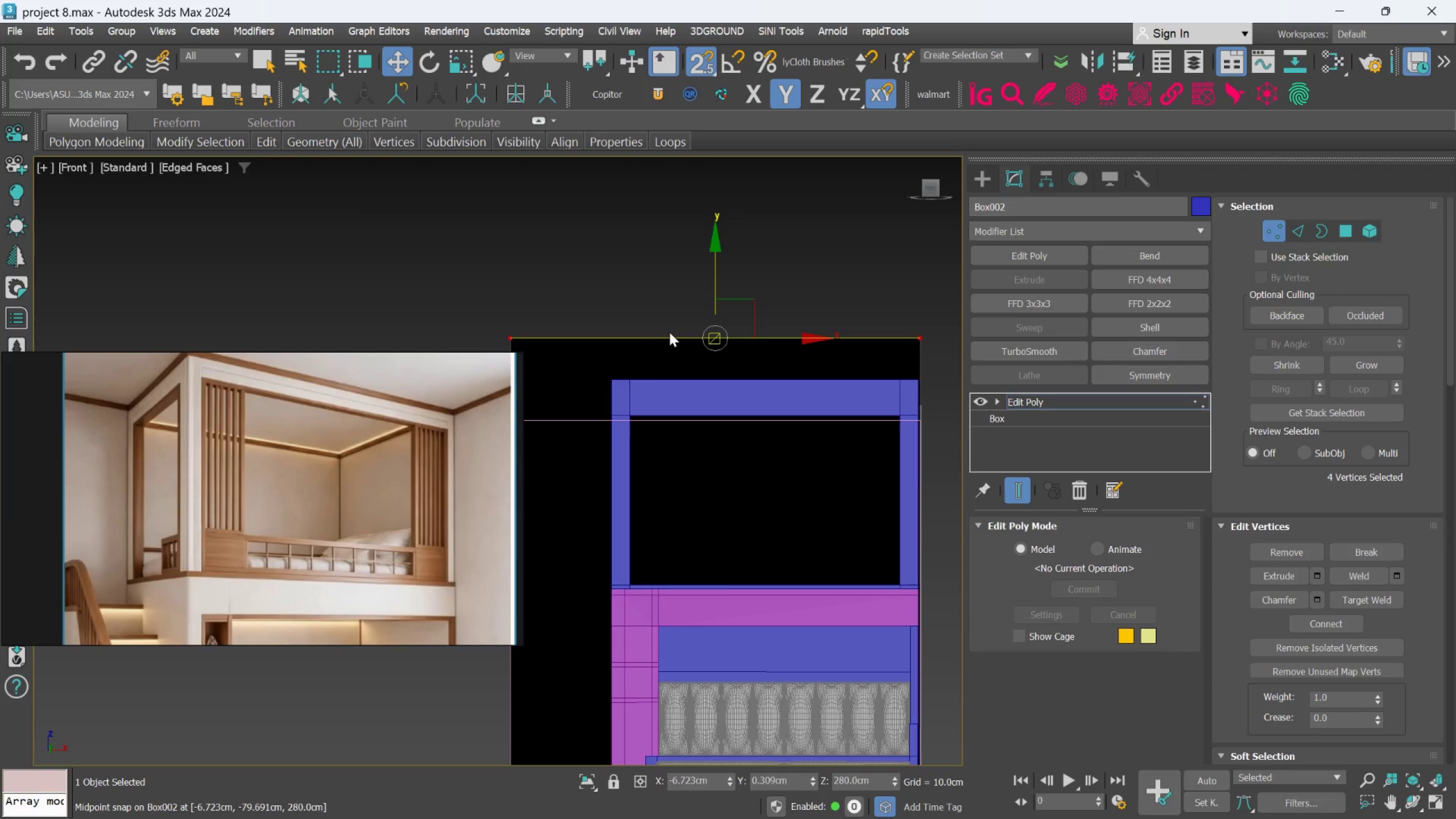 
scroll: coordinate [670, 332], scroll_direction: down, amount: 2.0
 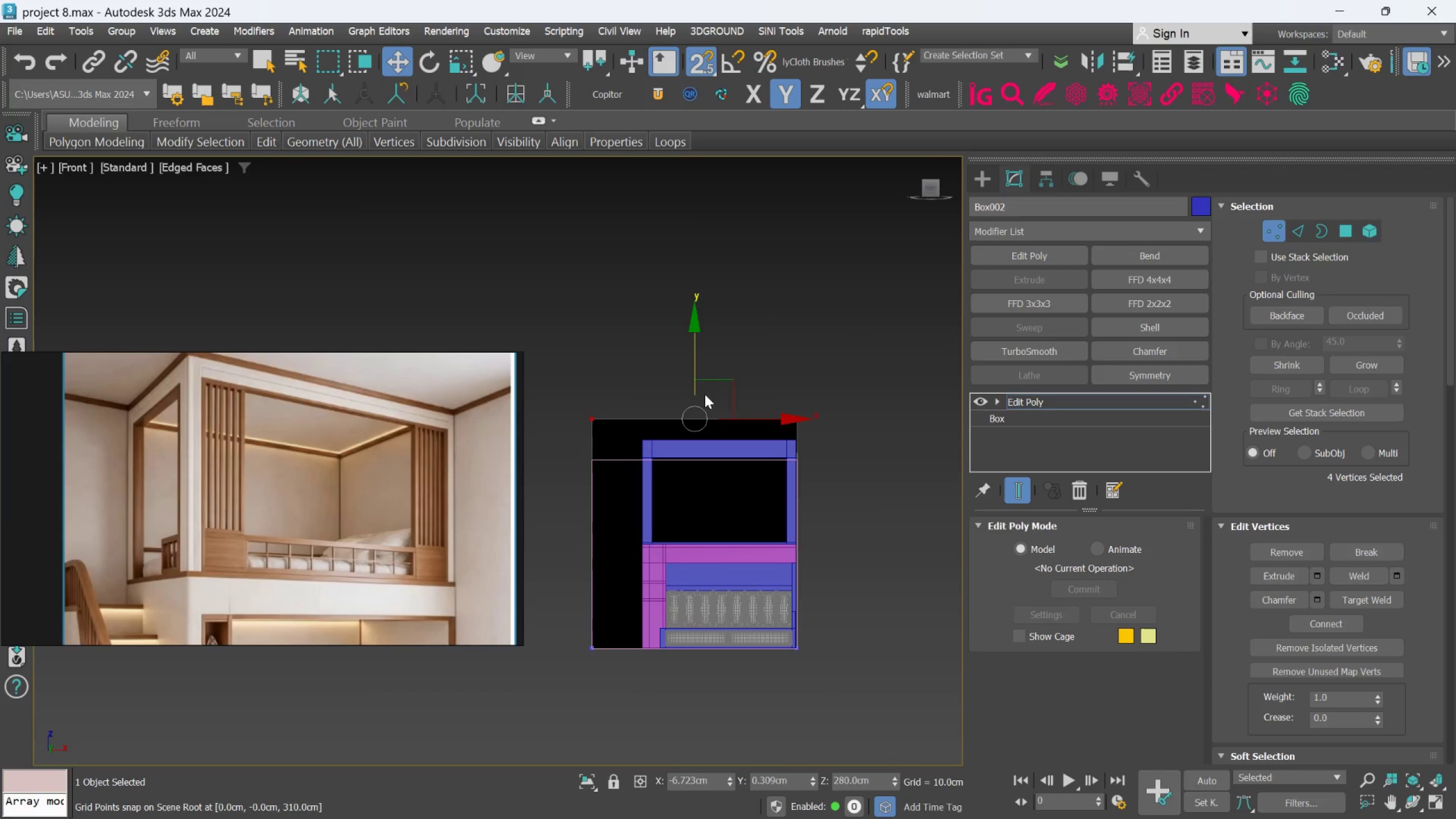 
scroll: coordinate [708, 386], scroll_direction: up, amount: 1.0
 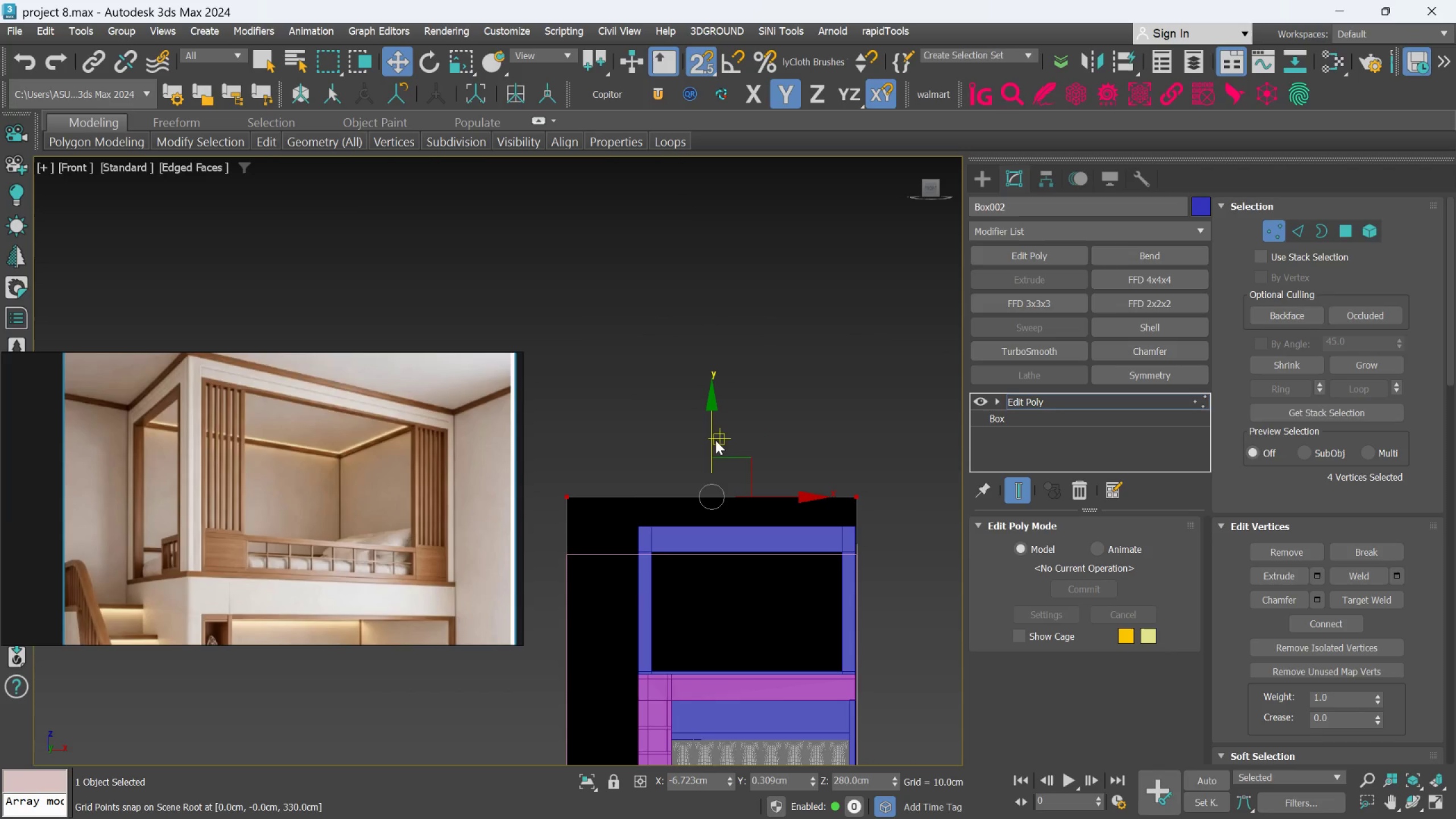 
left_click_drag(start_coordinate=[712, 438], to_coordinate=[648, 518])
 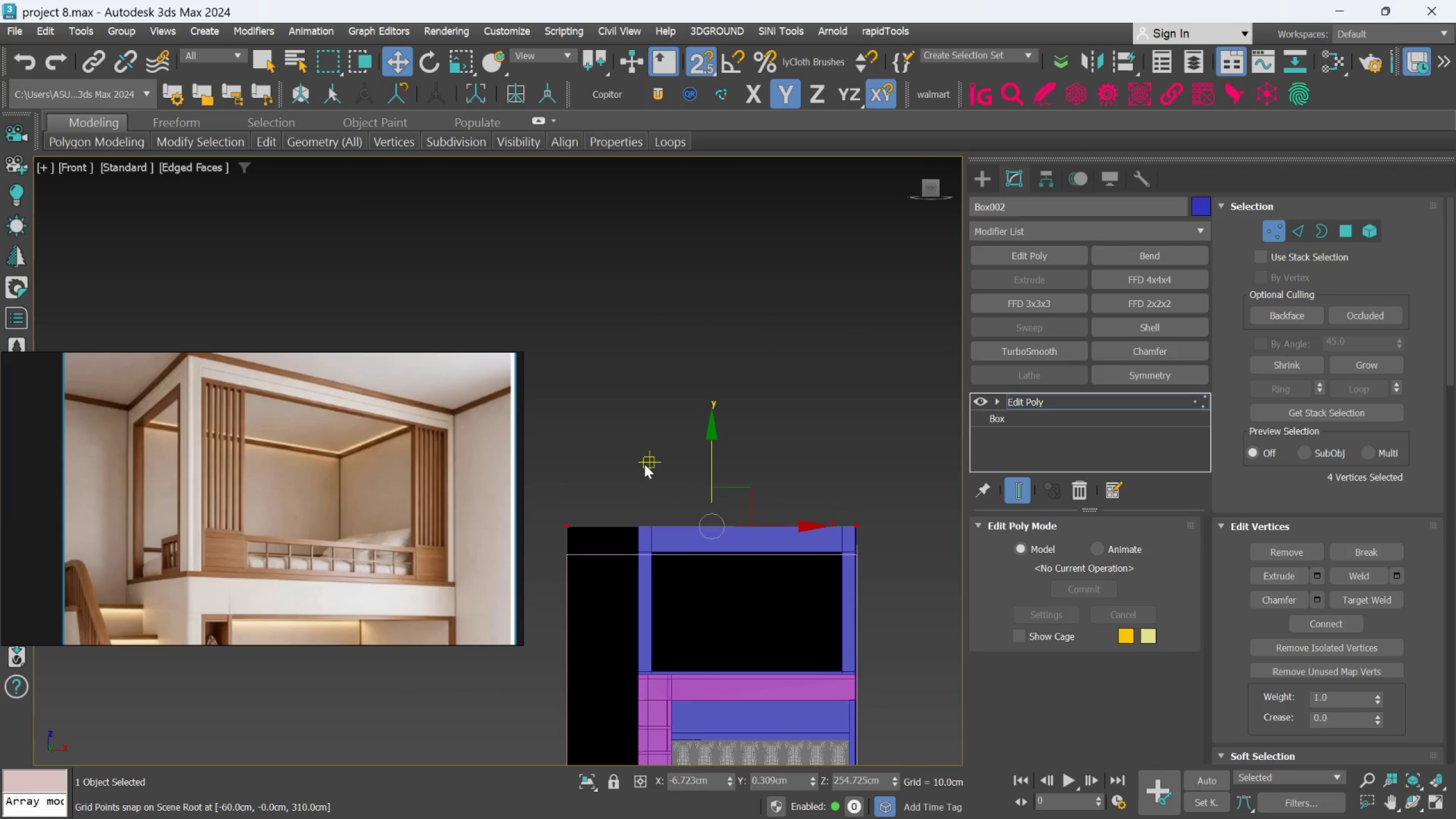 
hold_key(key=AltLeft, duration=2.1)
 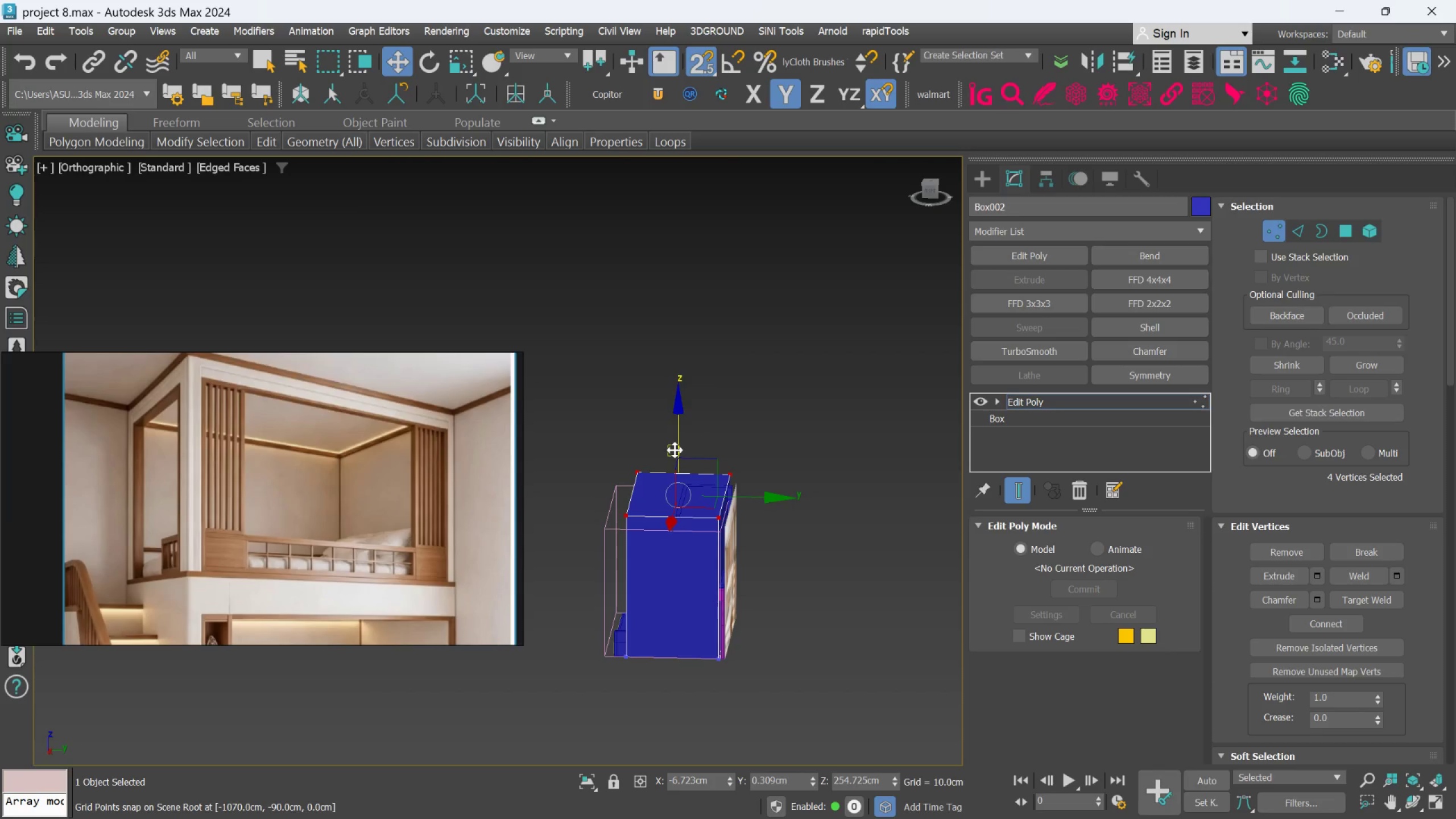 
scroll: coordinate [644, 464], scroll_direction: down, amount: 2.0
 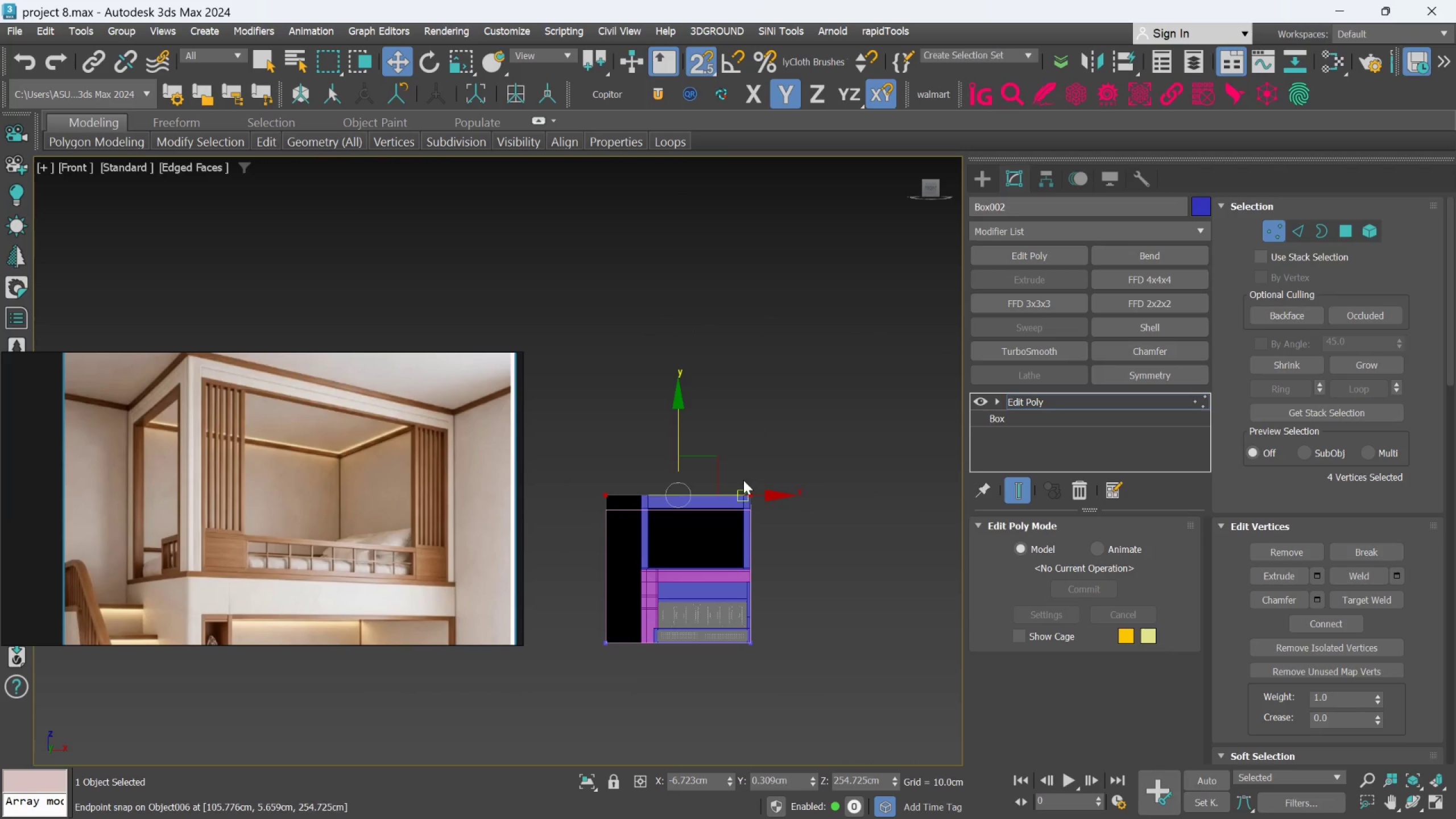 
key(L)
 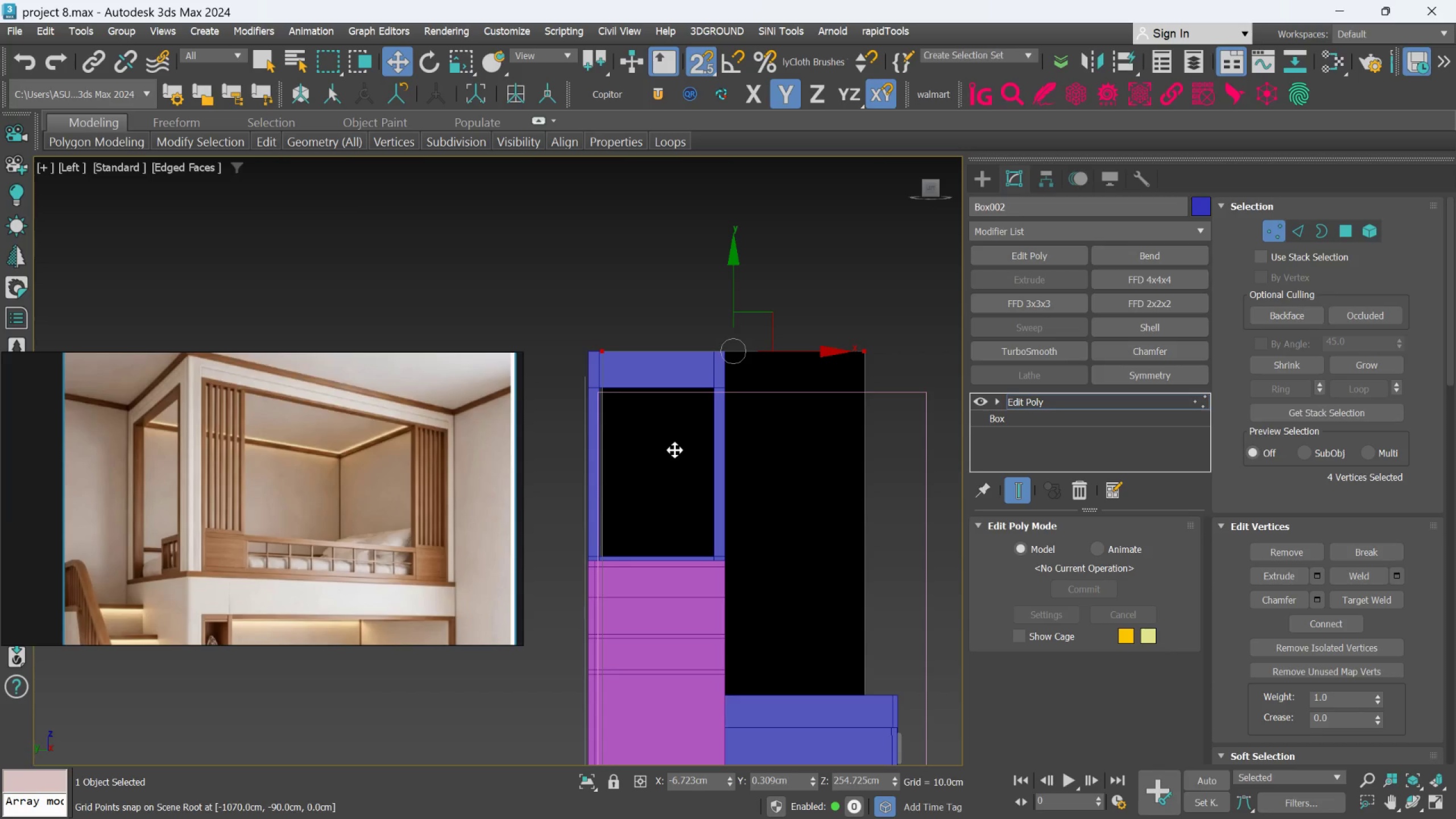 
scroll: coordinate [675, 436], scroll_direction: down, amount: 2.0
 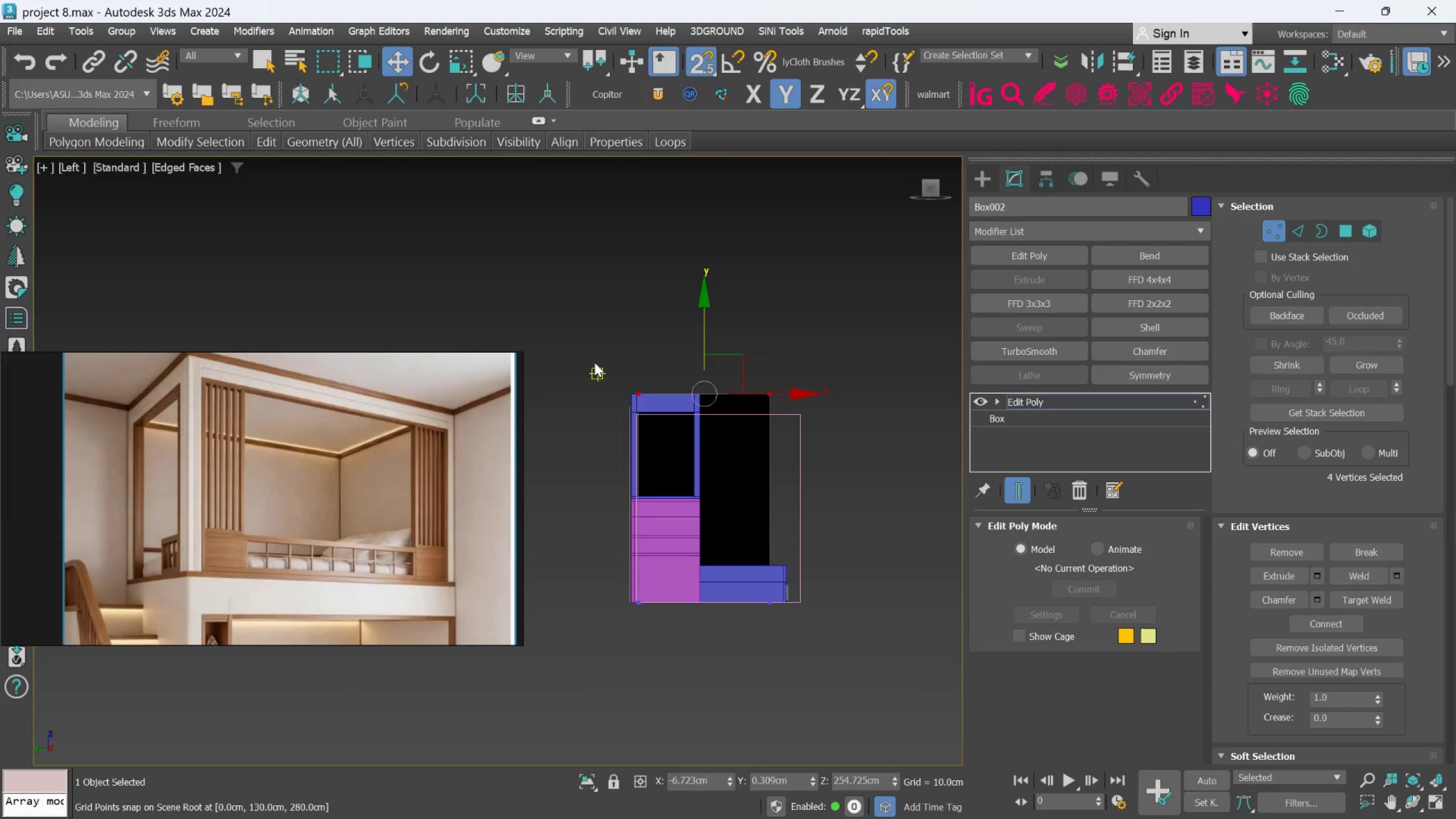 
left_click_drag(start_coordinate=[593, 349], to_coordinate=[722, 818])
 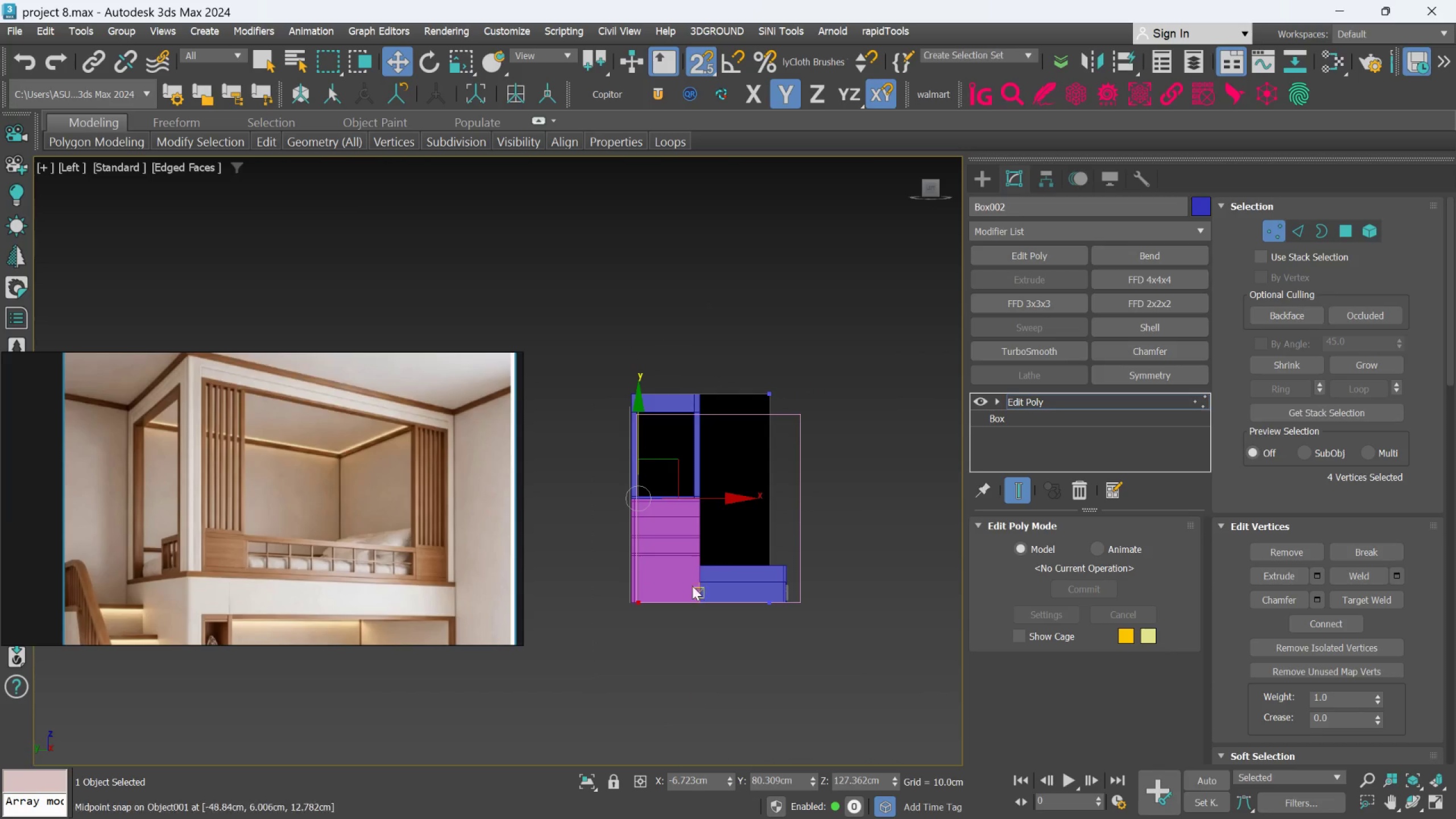 
scroll: coordinate [685, 571], scroll_direction: up, amount: 2.0
 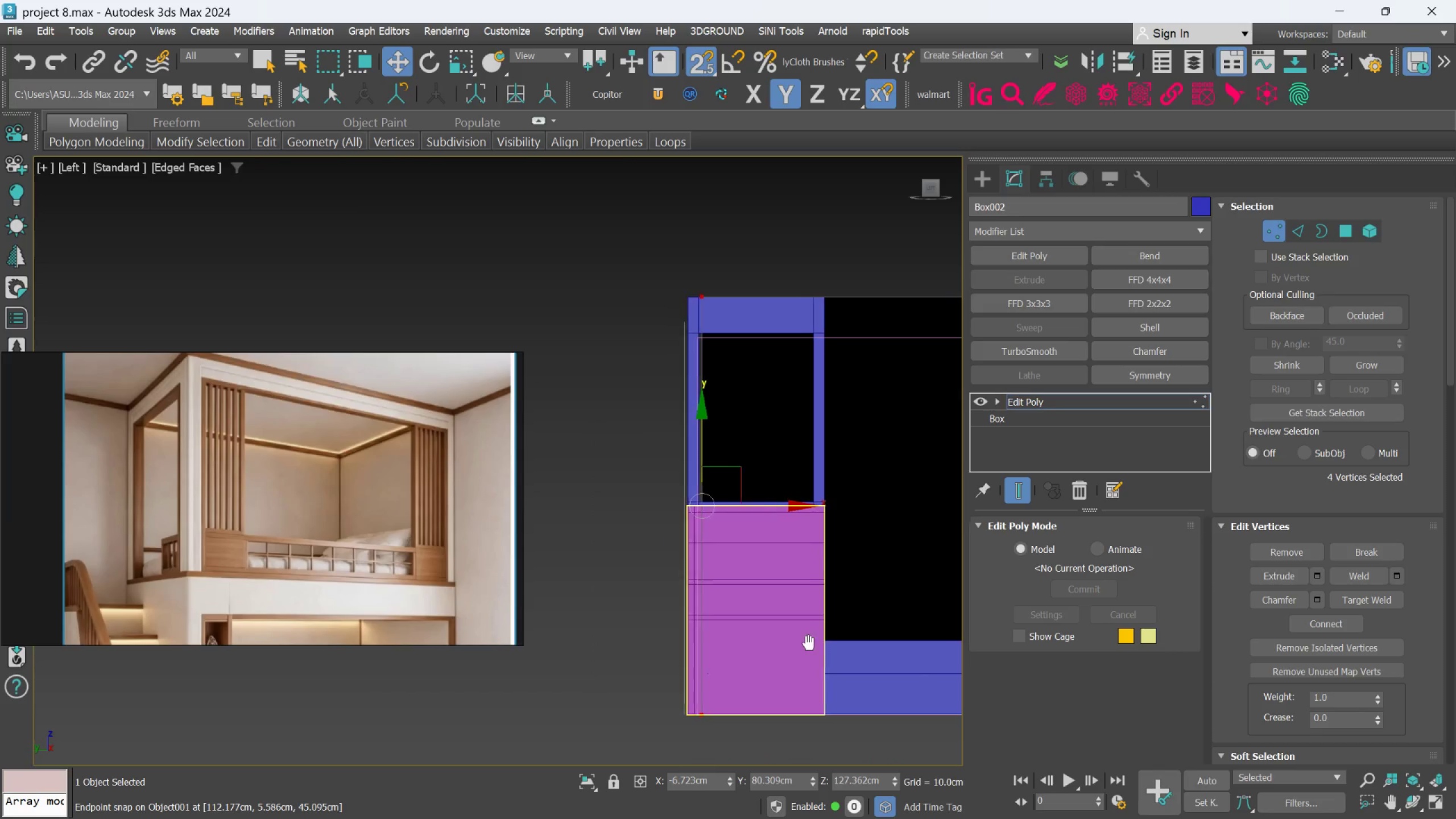 
scroll: coordinate [828, 613], scroll_direction: down, amount: 1.0
 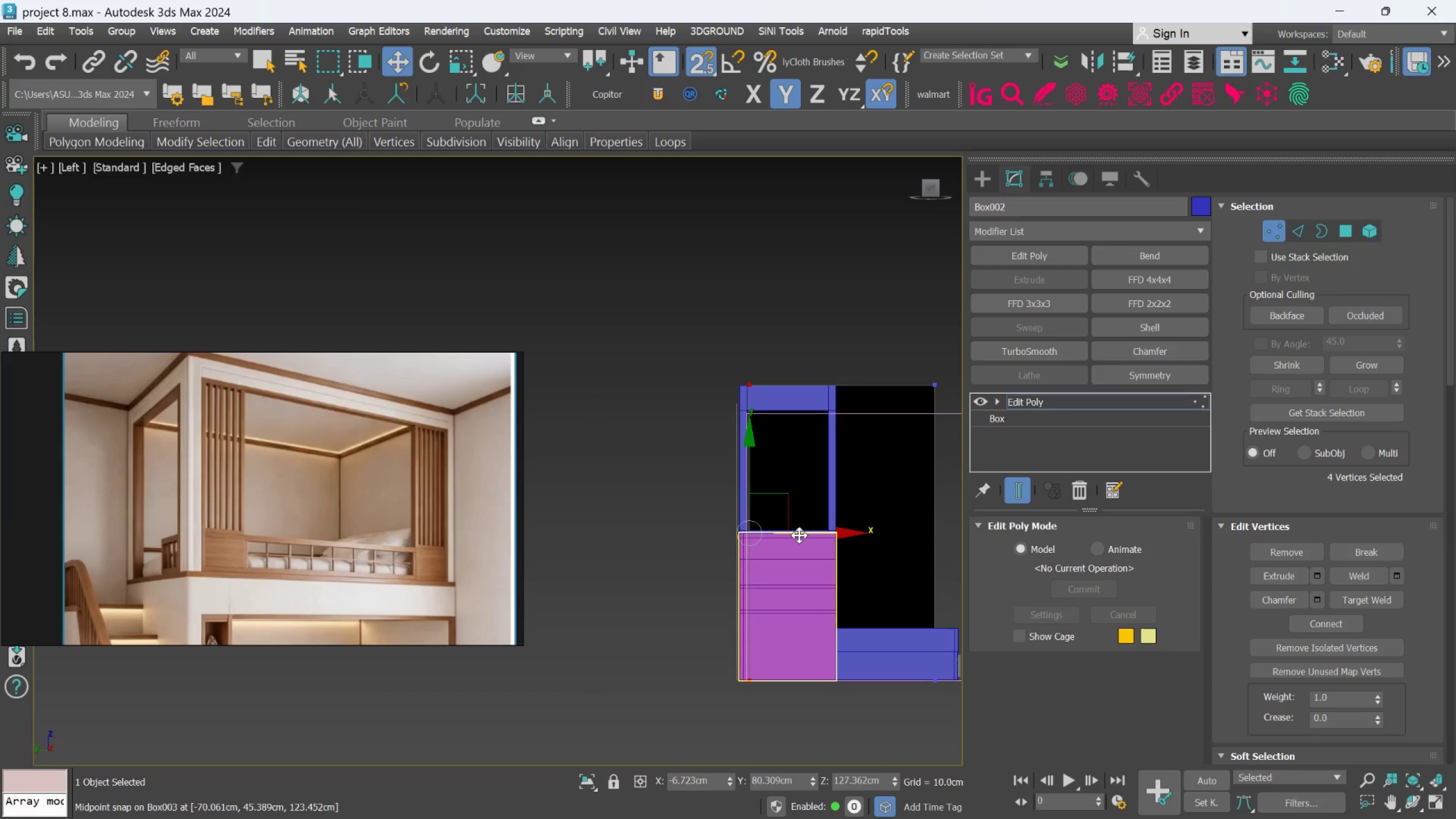 
left_click_drag(start_coordinate=[806, 535], to_coordinate=[742, 390])
 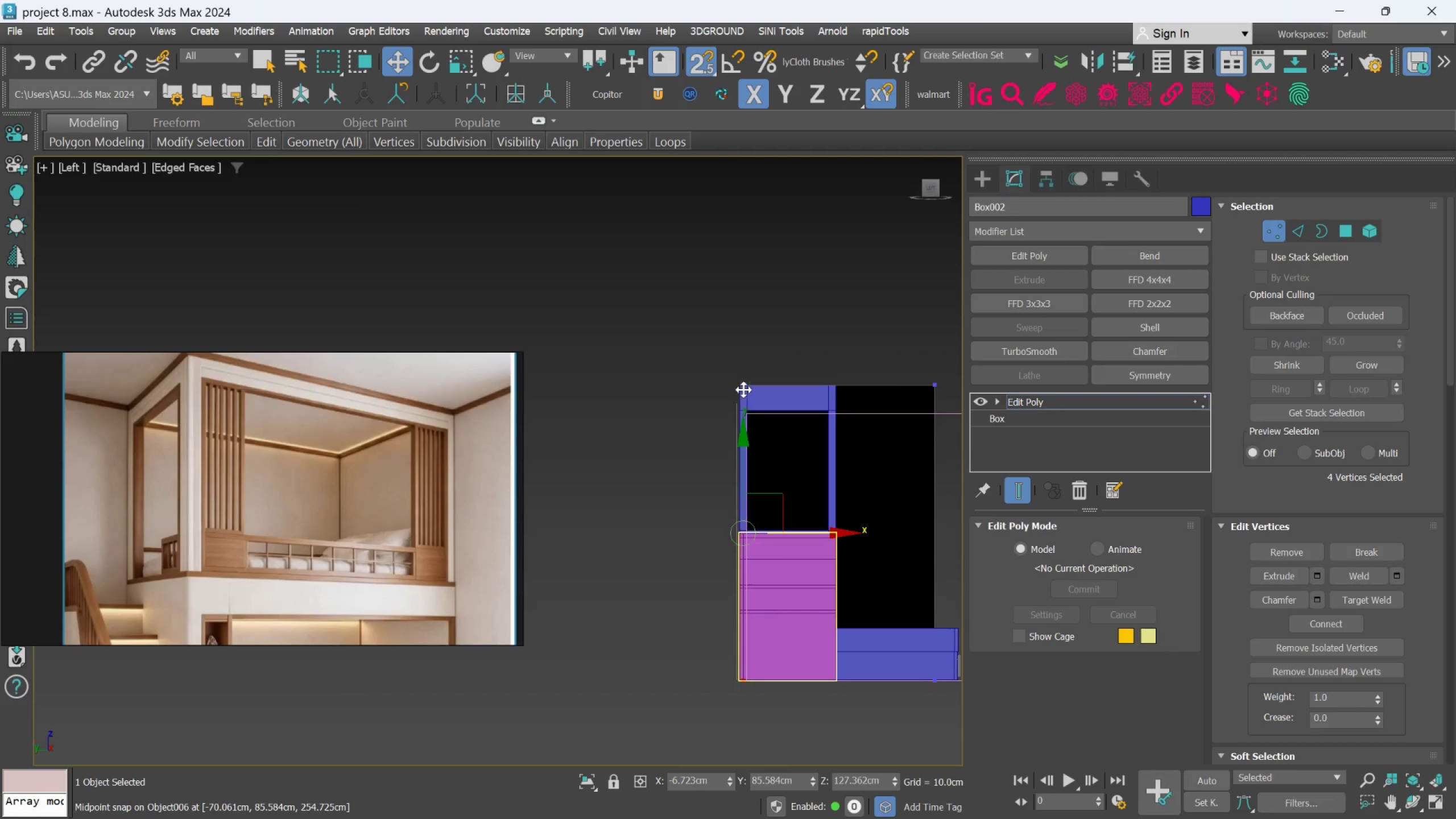 
scroll: coordinate [754, 391], scroll_direction: up, amount: 3.0
 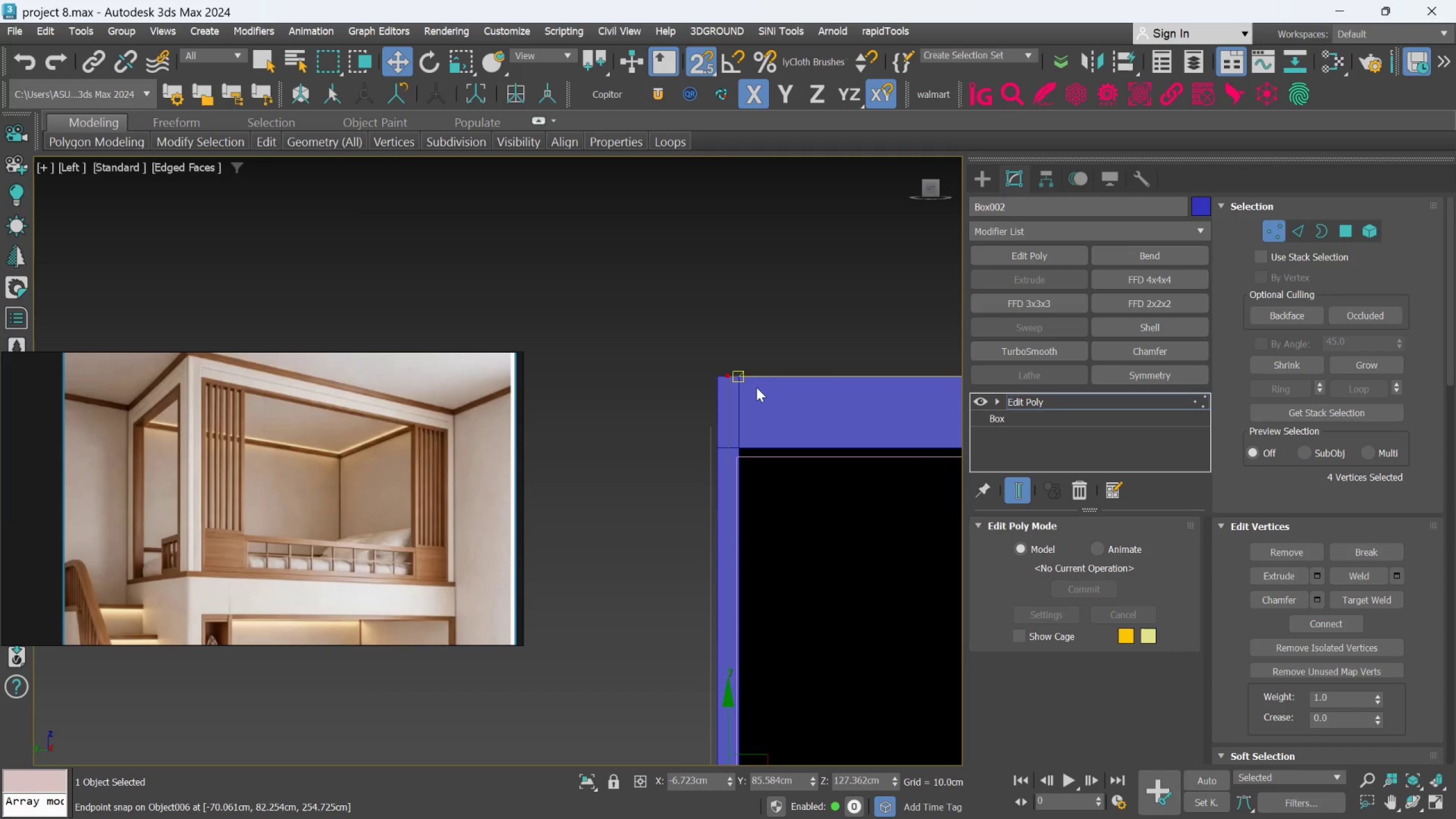 
scroll: coordinate [756, 387], scroll_direction: down, amount: 1.0
 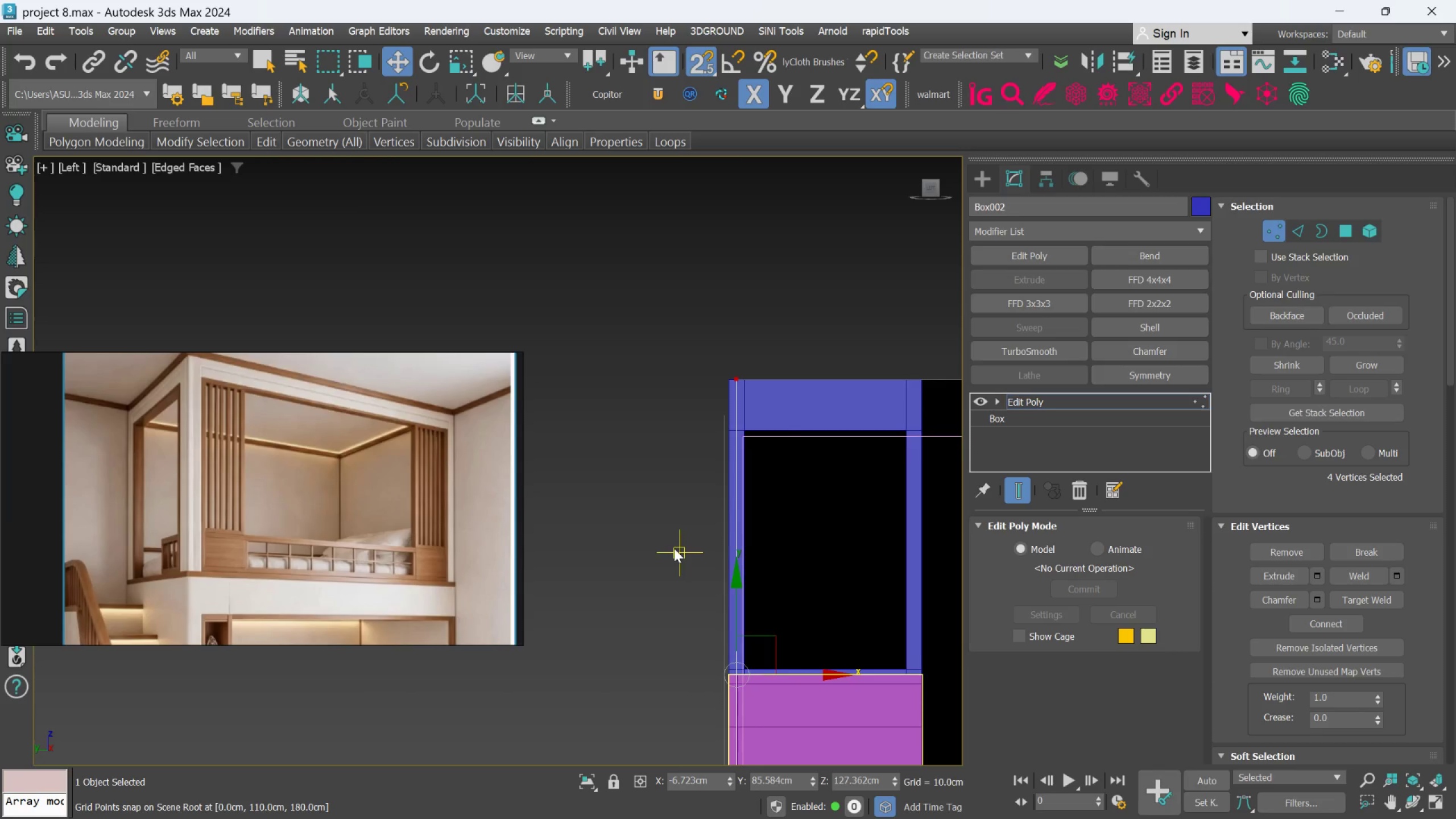 
key(Control+ControlLeft)
 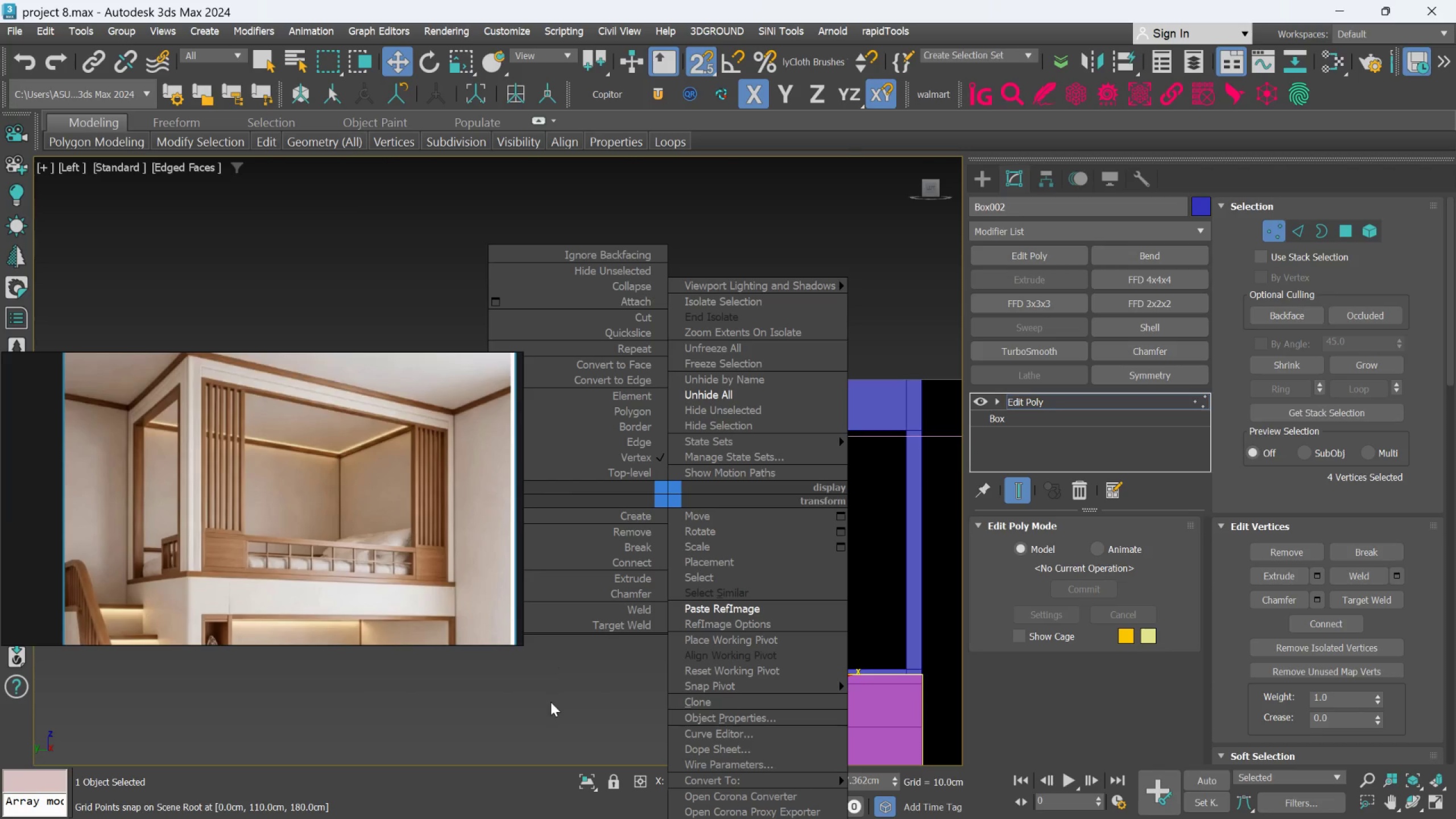 
left_click_drag(start_coordinate=[551, 706], to_coordinate=[551, 754])
 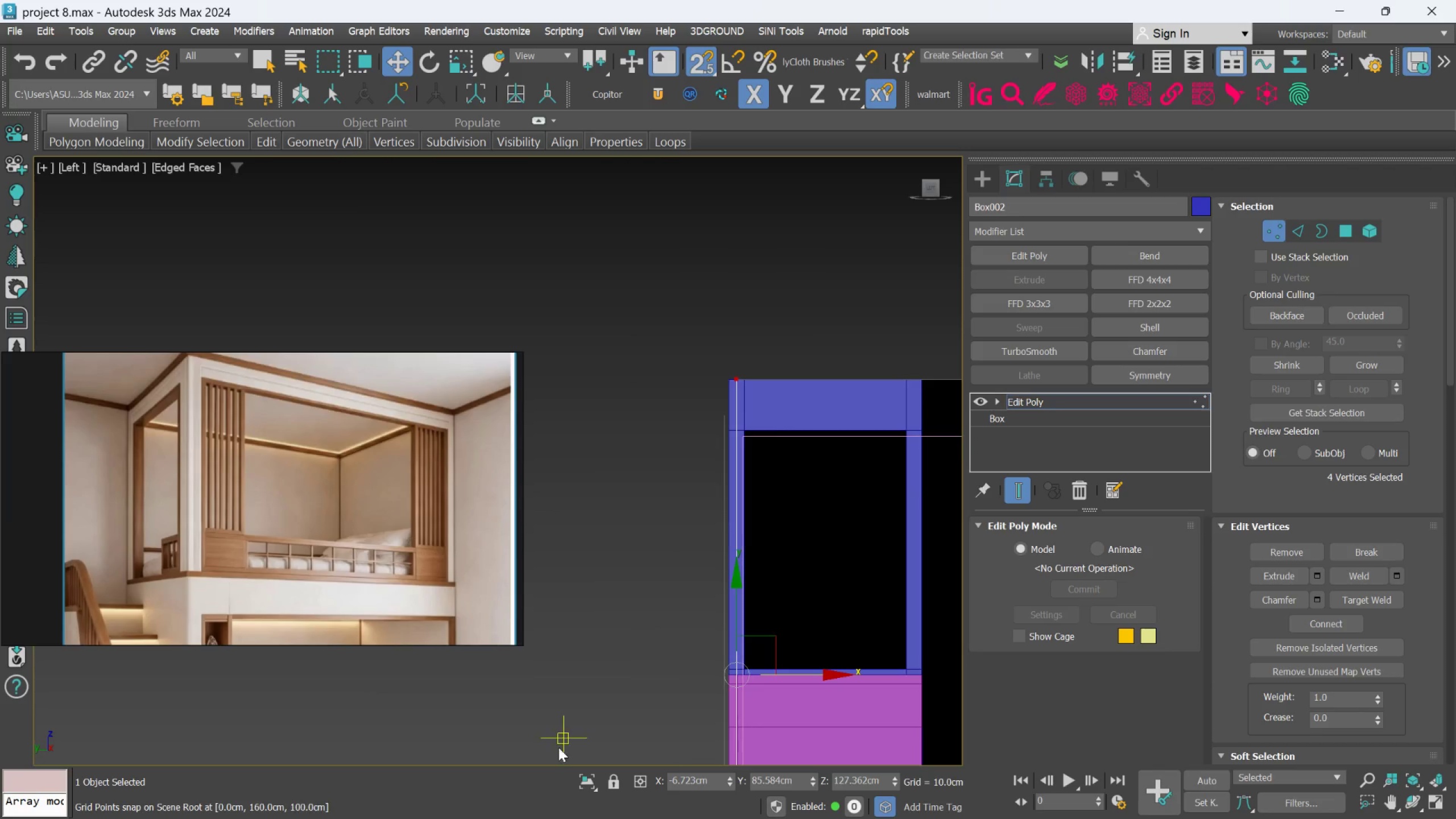 
key(Control+Z)
 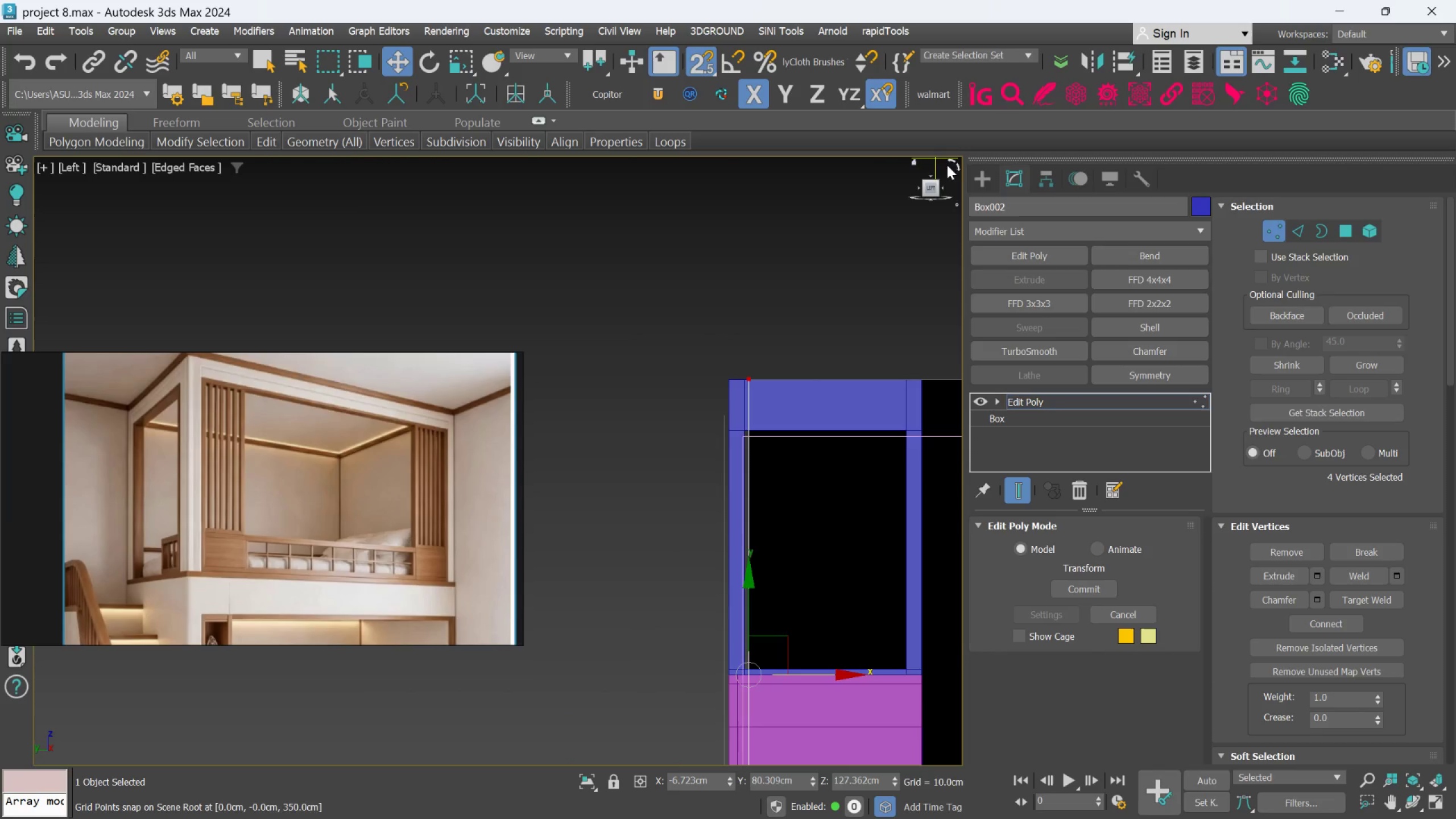 
left_click([973, 171])
 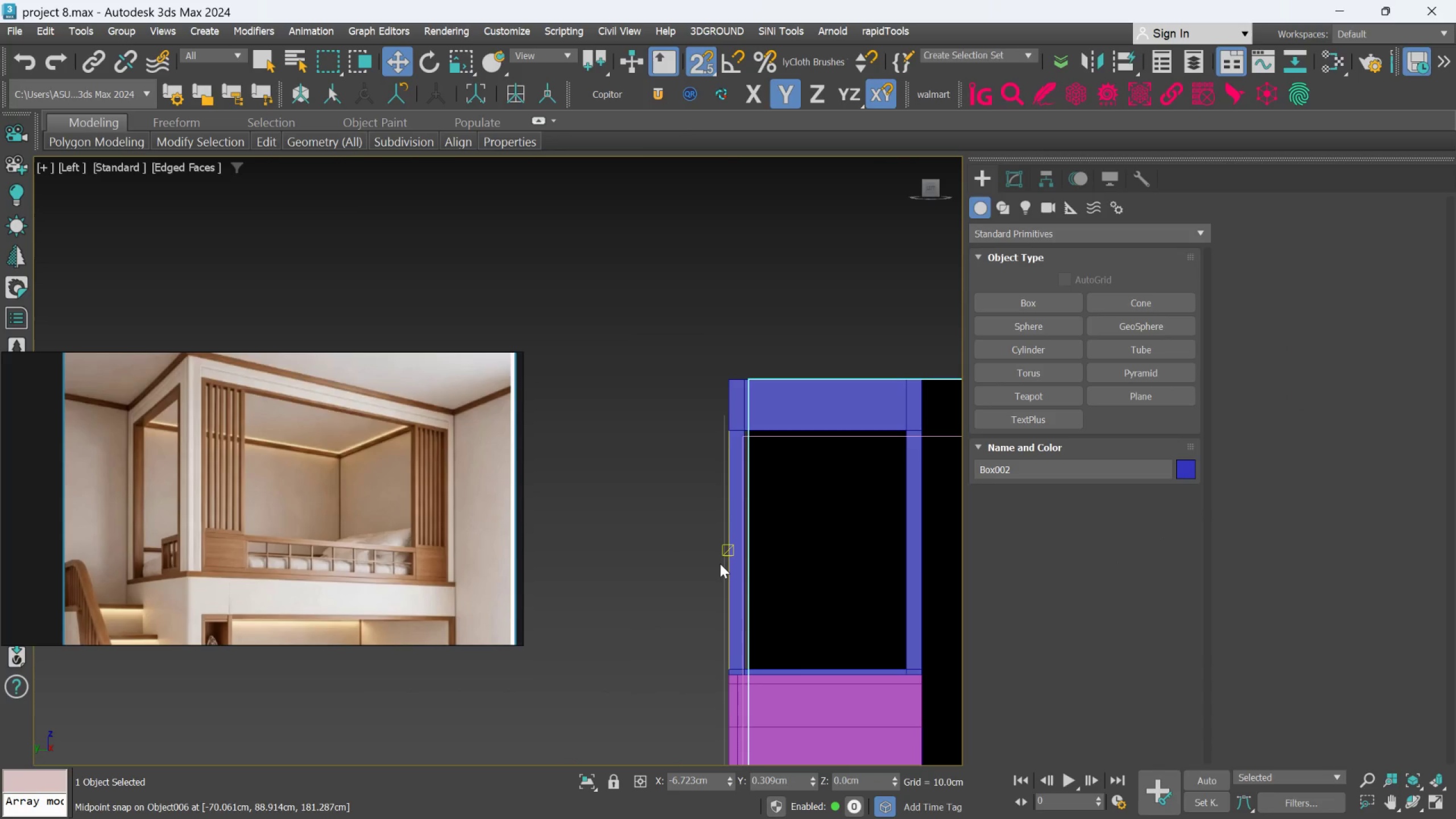 
left_click([720, 564])
 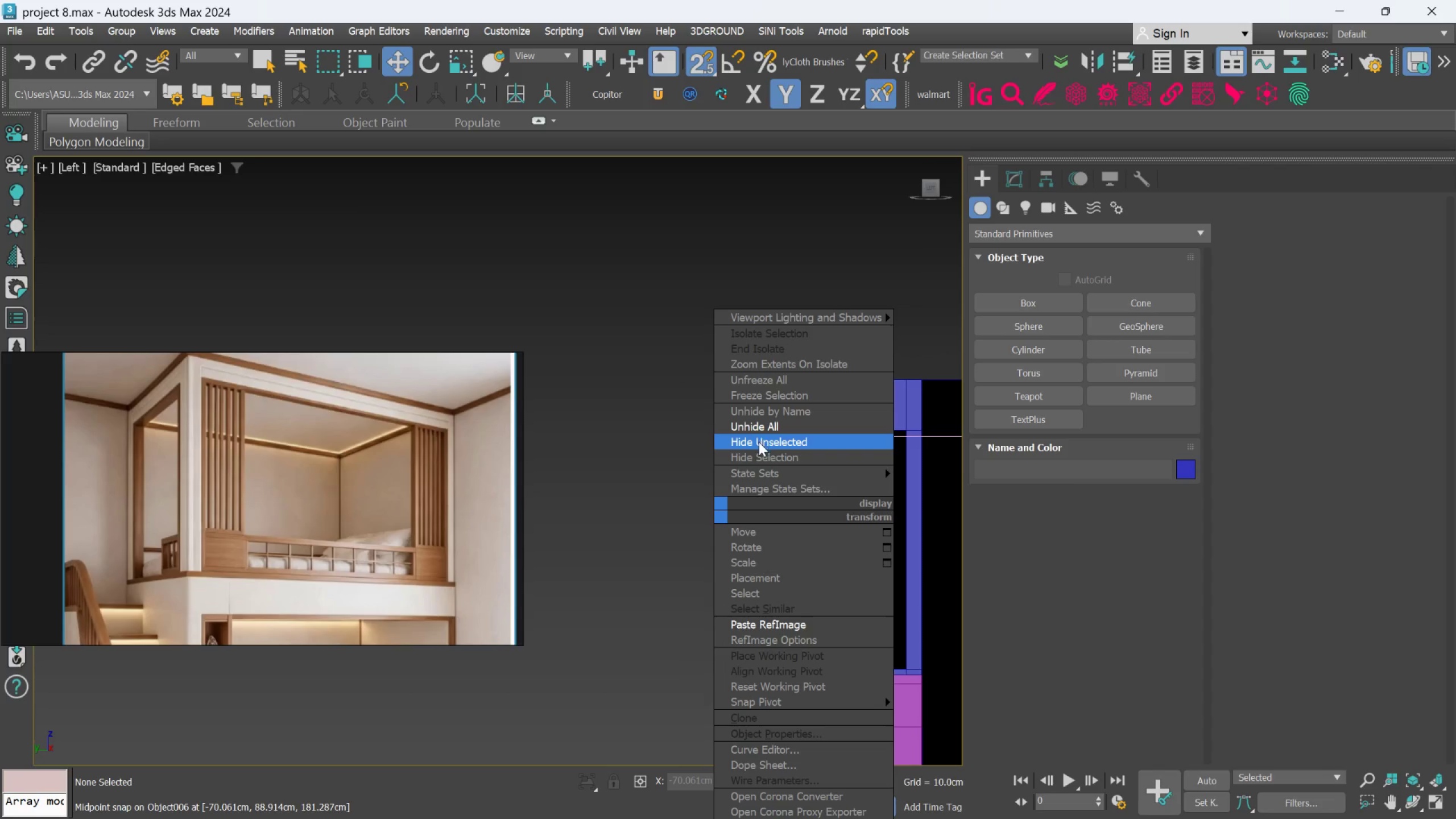 
left_click_drag(start_coordinate=[759, 451], to_coordinate=[759, 499])
 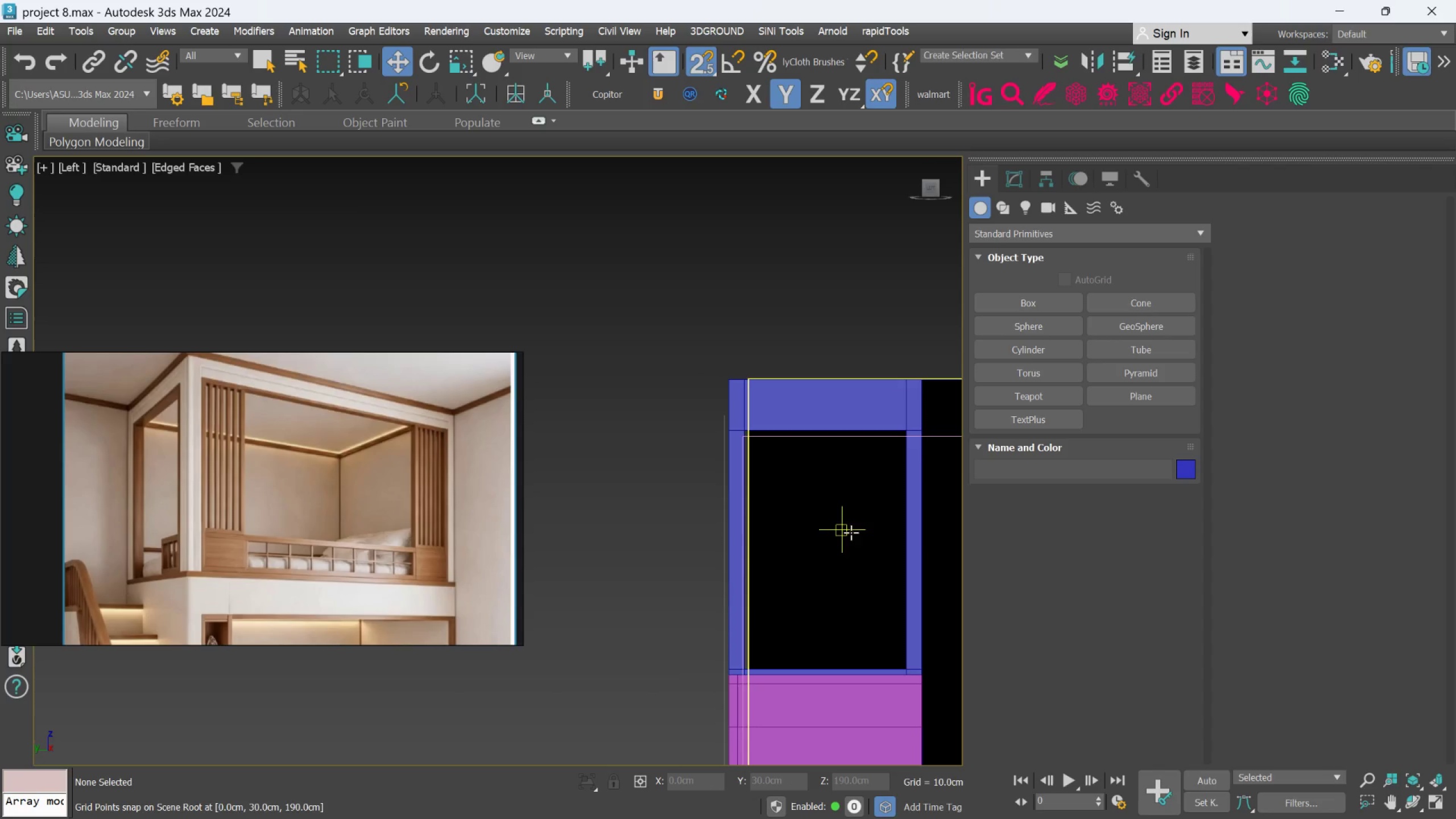 
left_click([832, 556])
 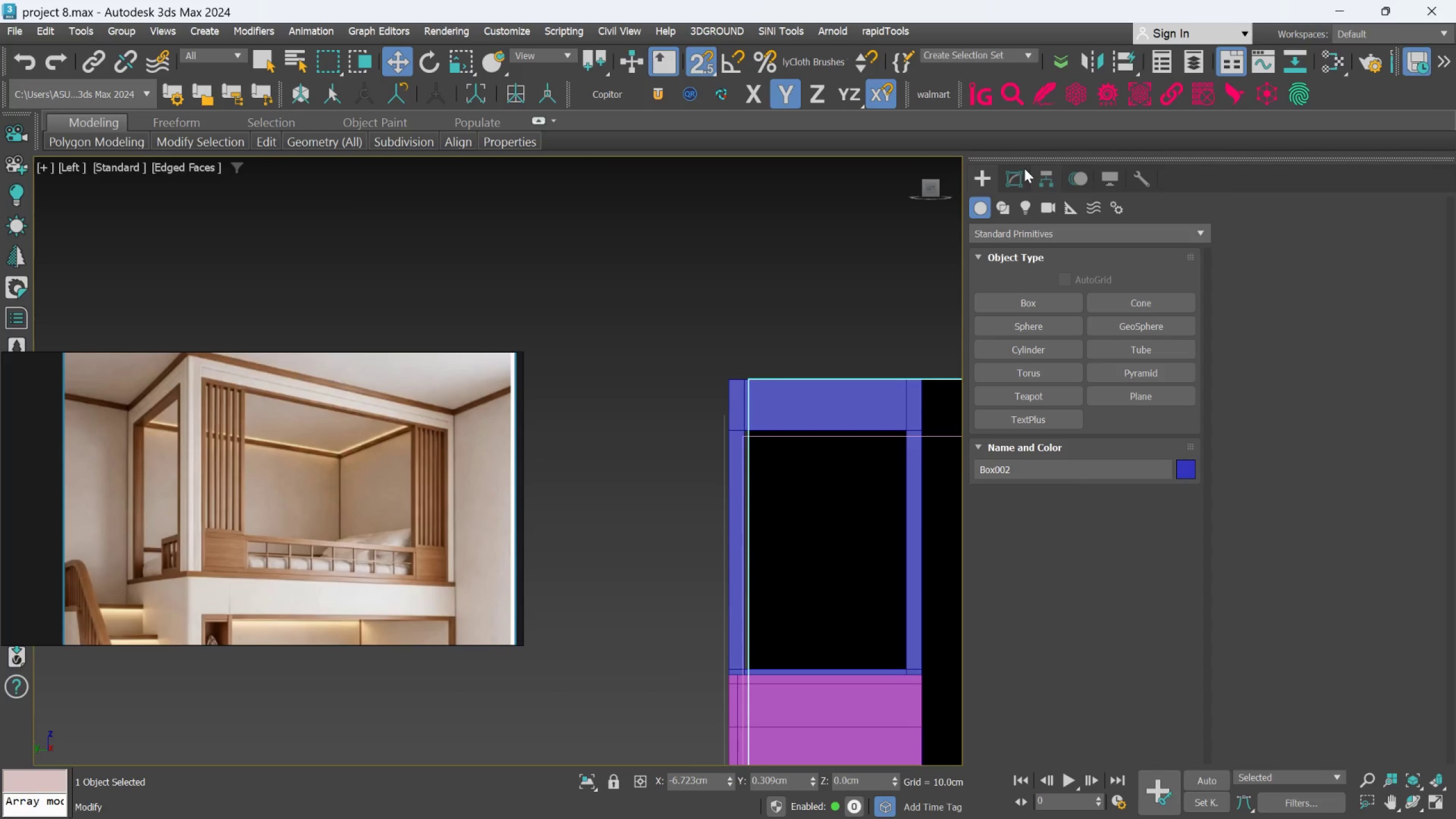 
left_click([1017, 164])
 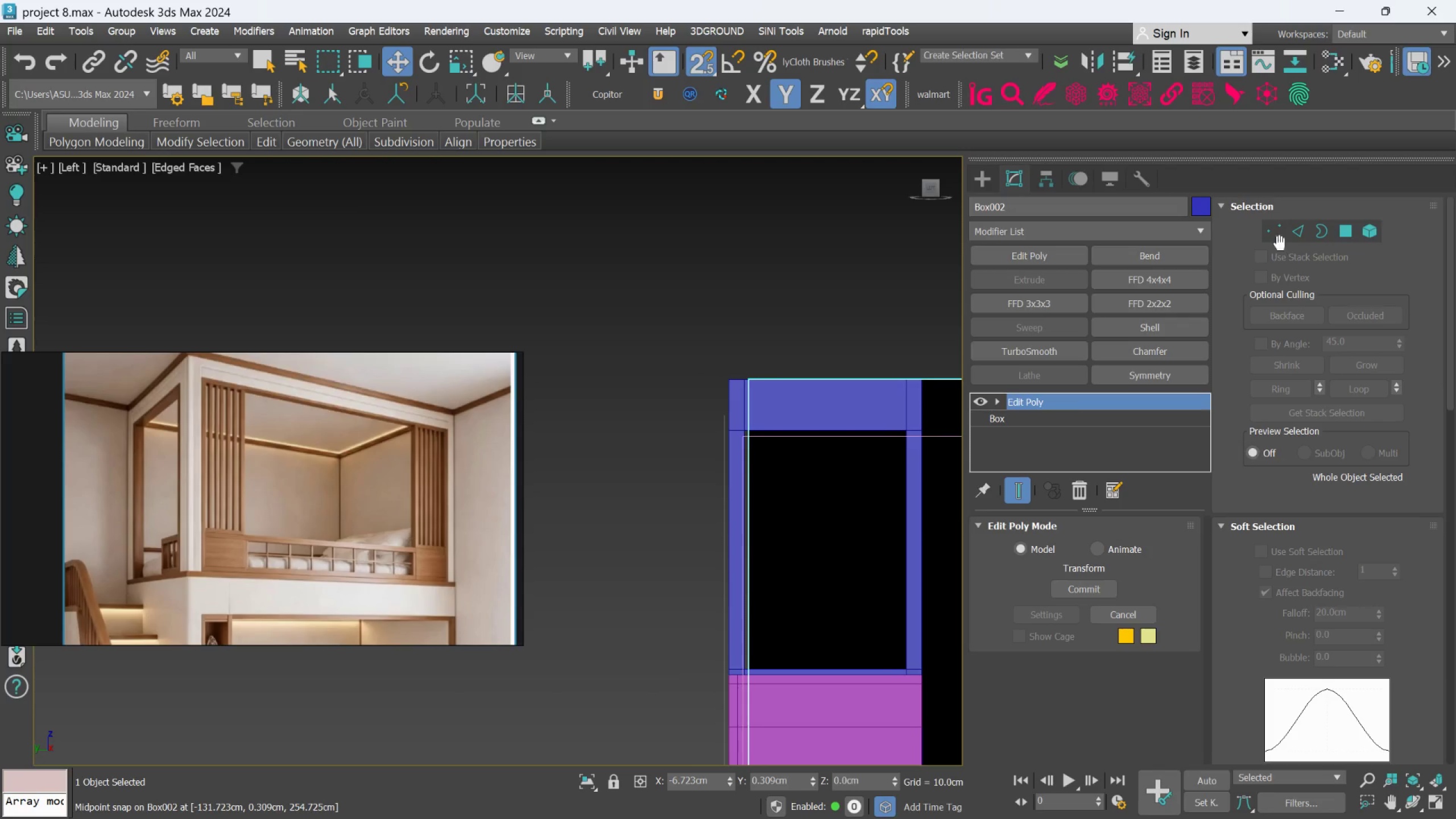 
left_click([1272, 237])
 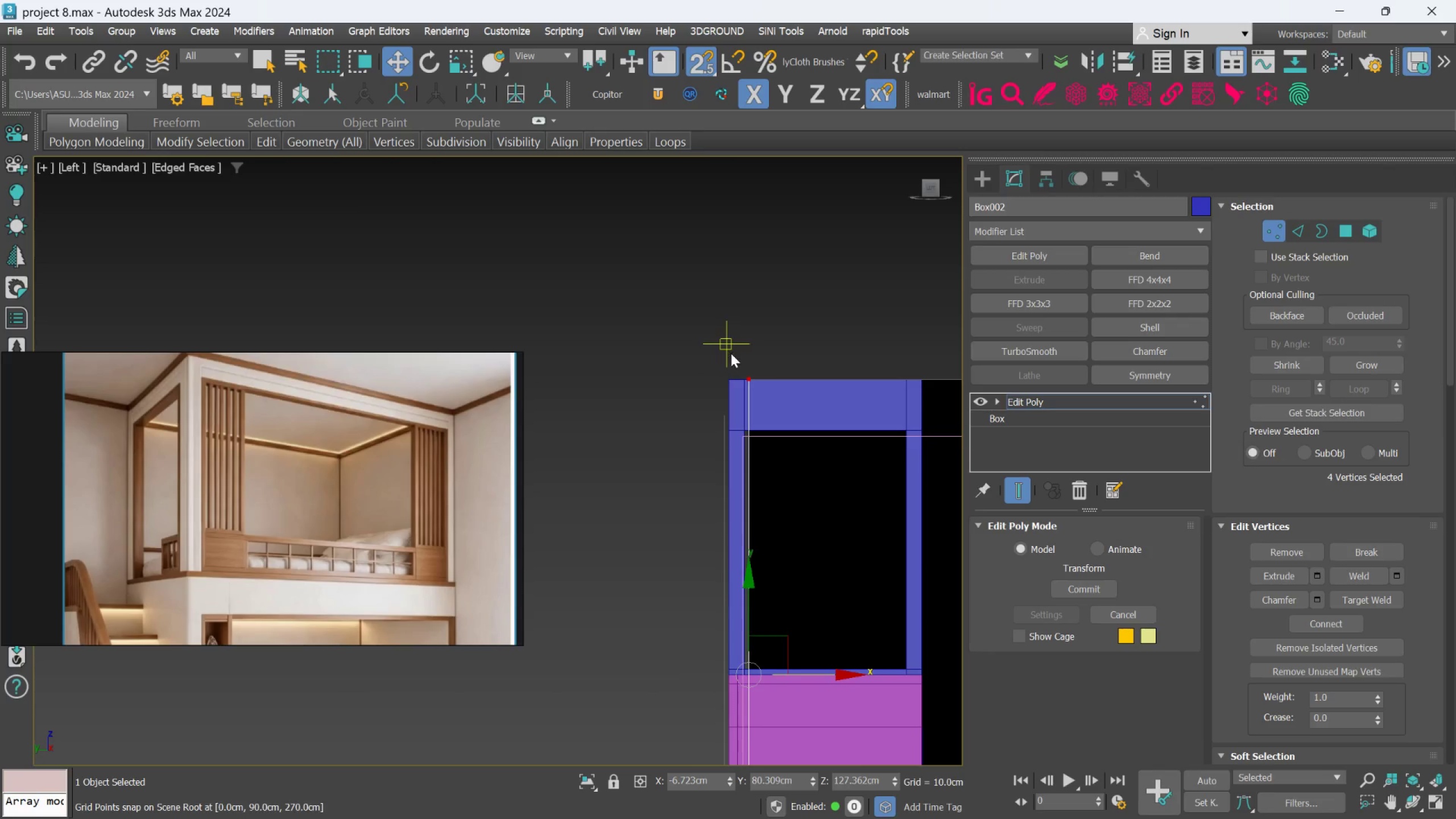 
left_click([655, 312])
 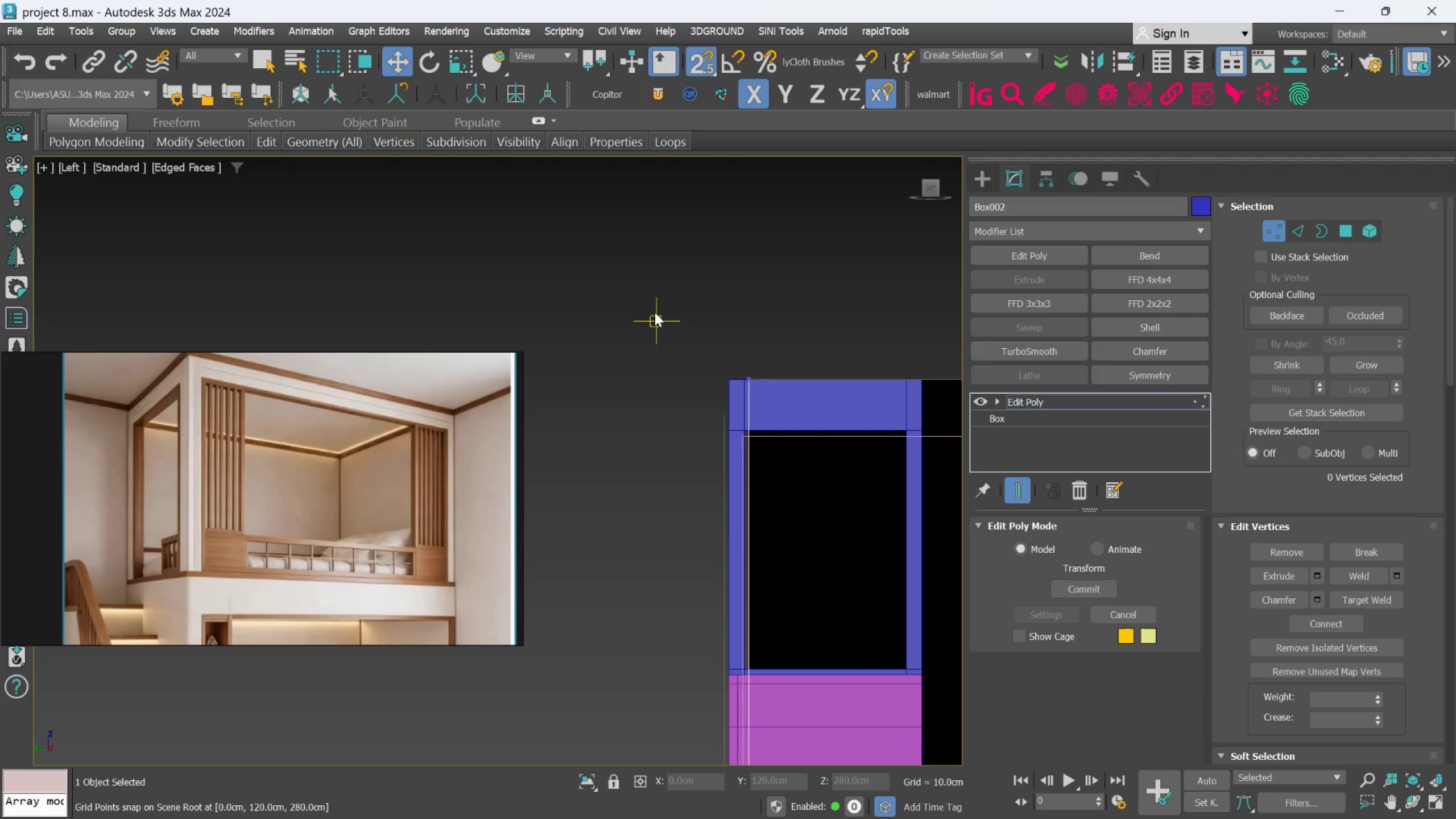 
scroll: coordinate [655, 312], scroll_direction: down, amount: 3.0
 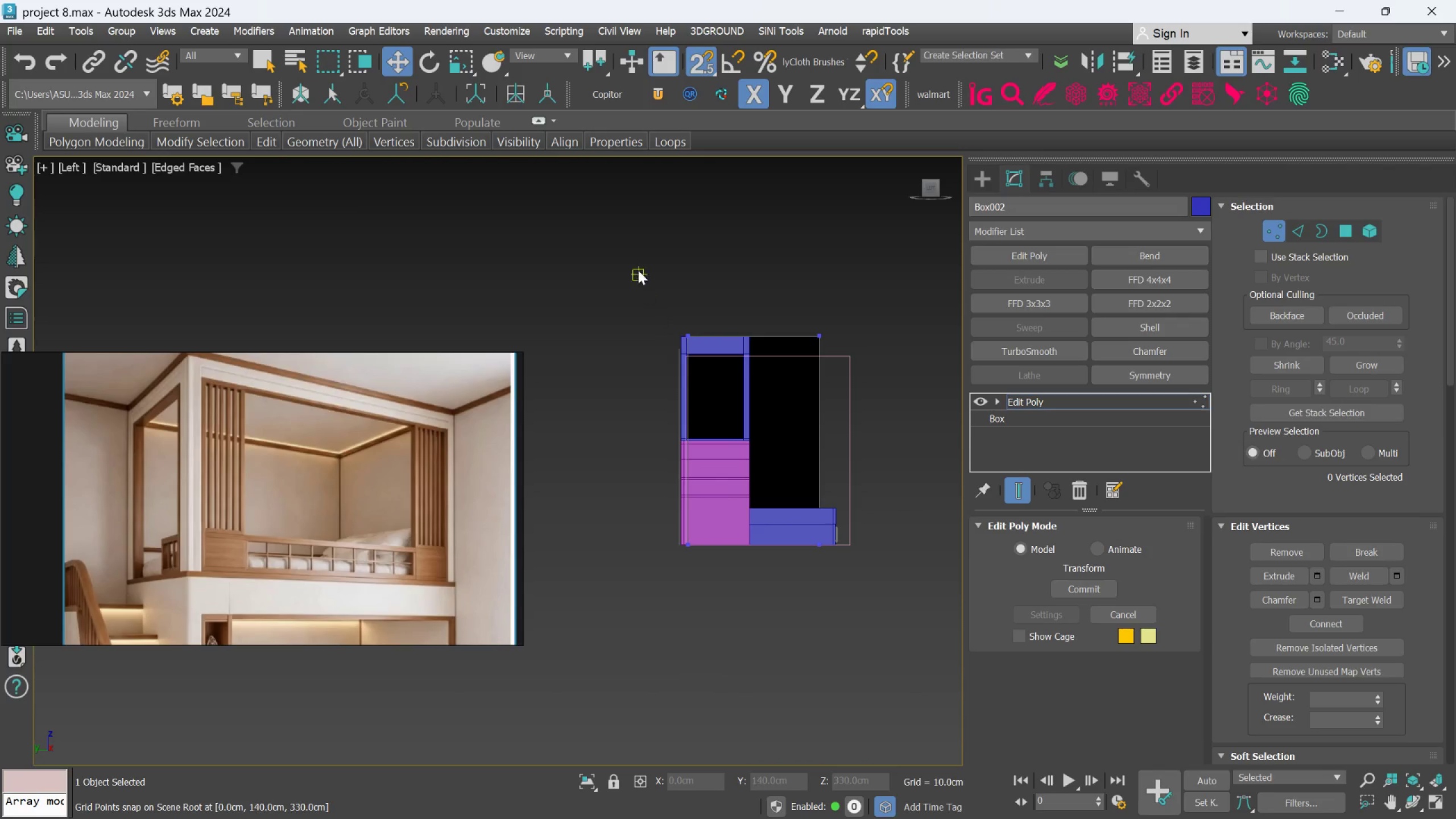 
left_click_drag(start_coordinate=[638, 266], to_coordinate=[720, 595])
 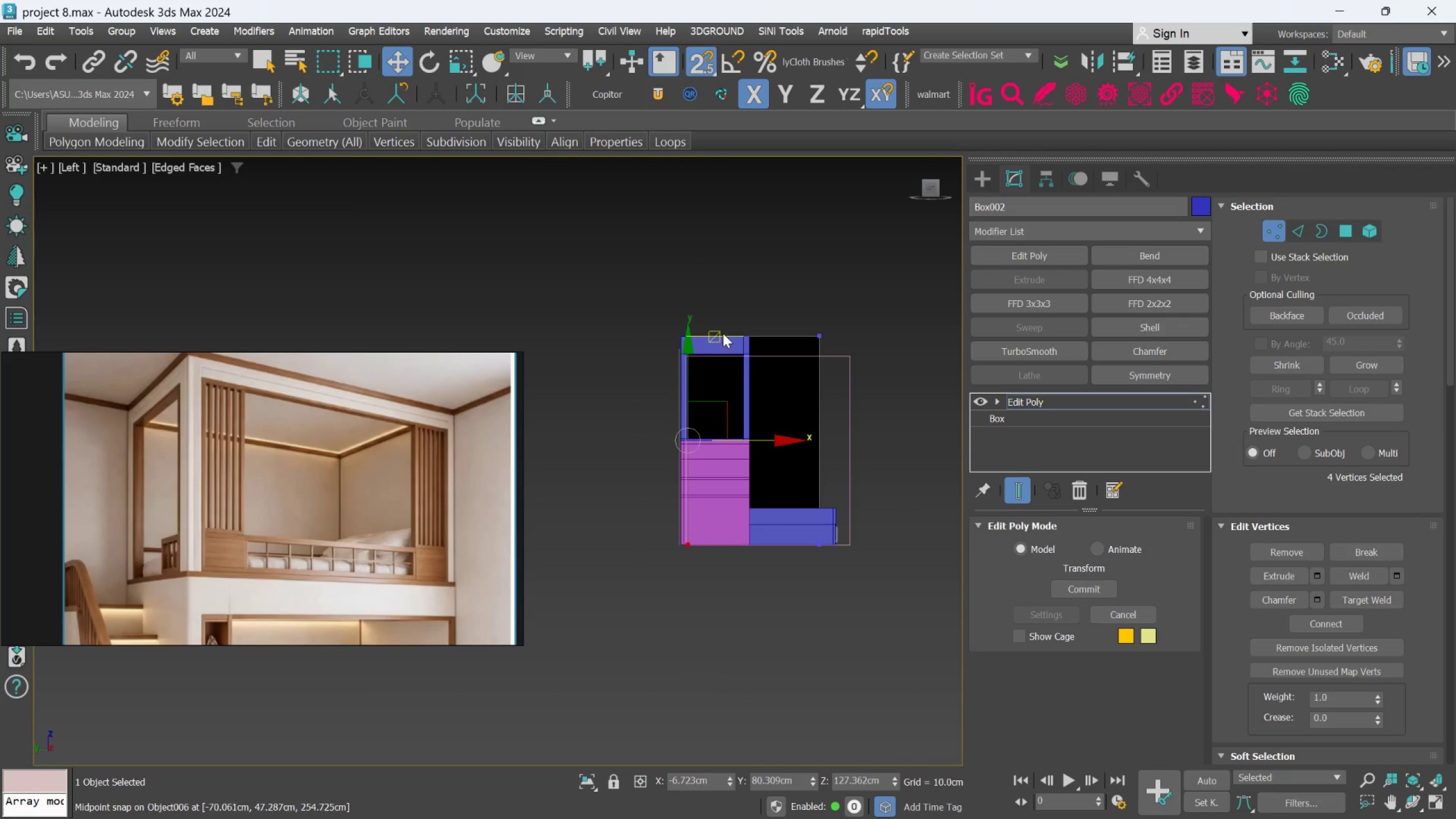 
scroll: coordinate [729, 504], scroll_direction: up, amount: 4.0
 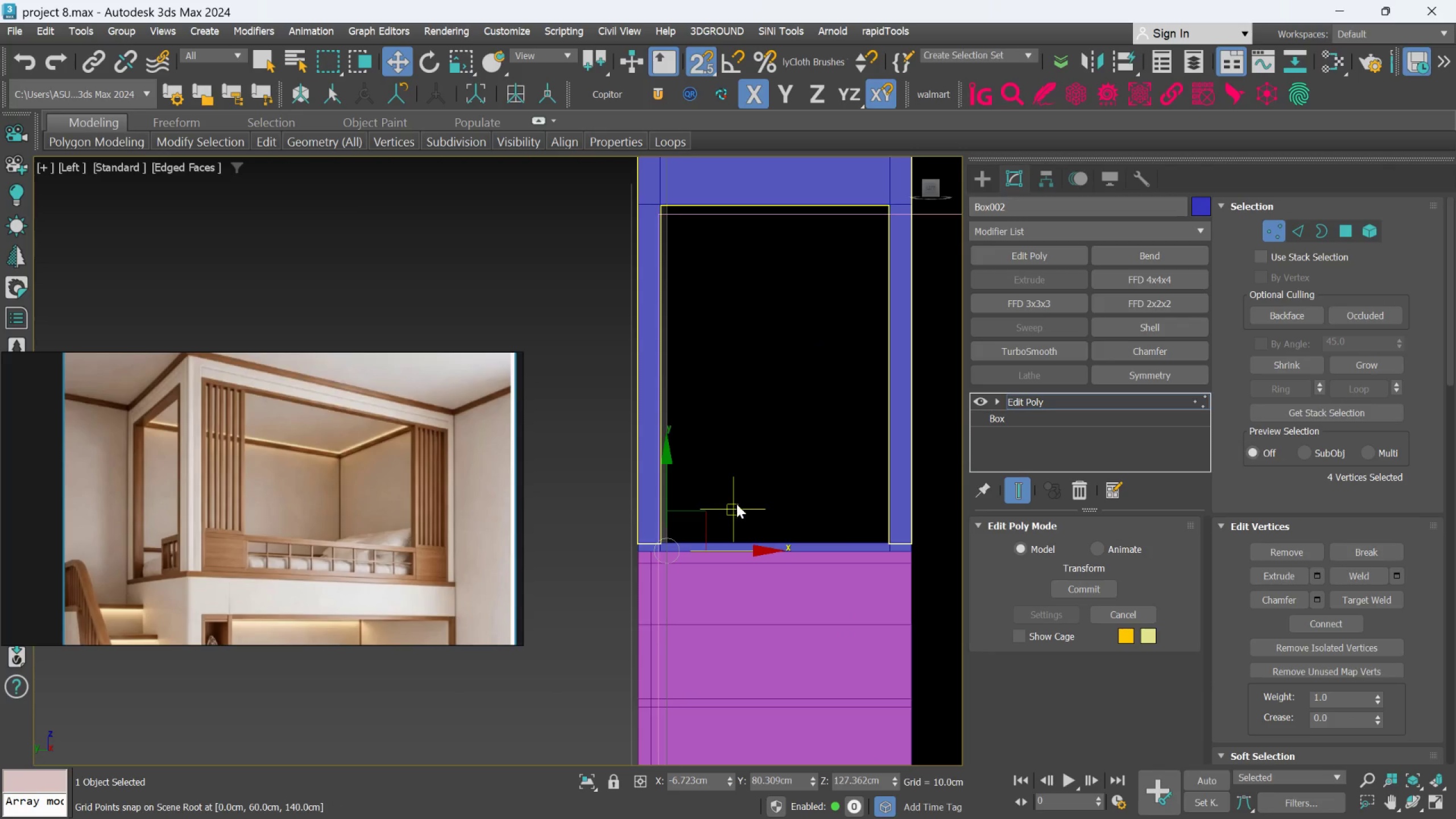 
hold_key(key=AltLeft, duration=0.77)
 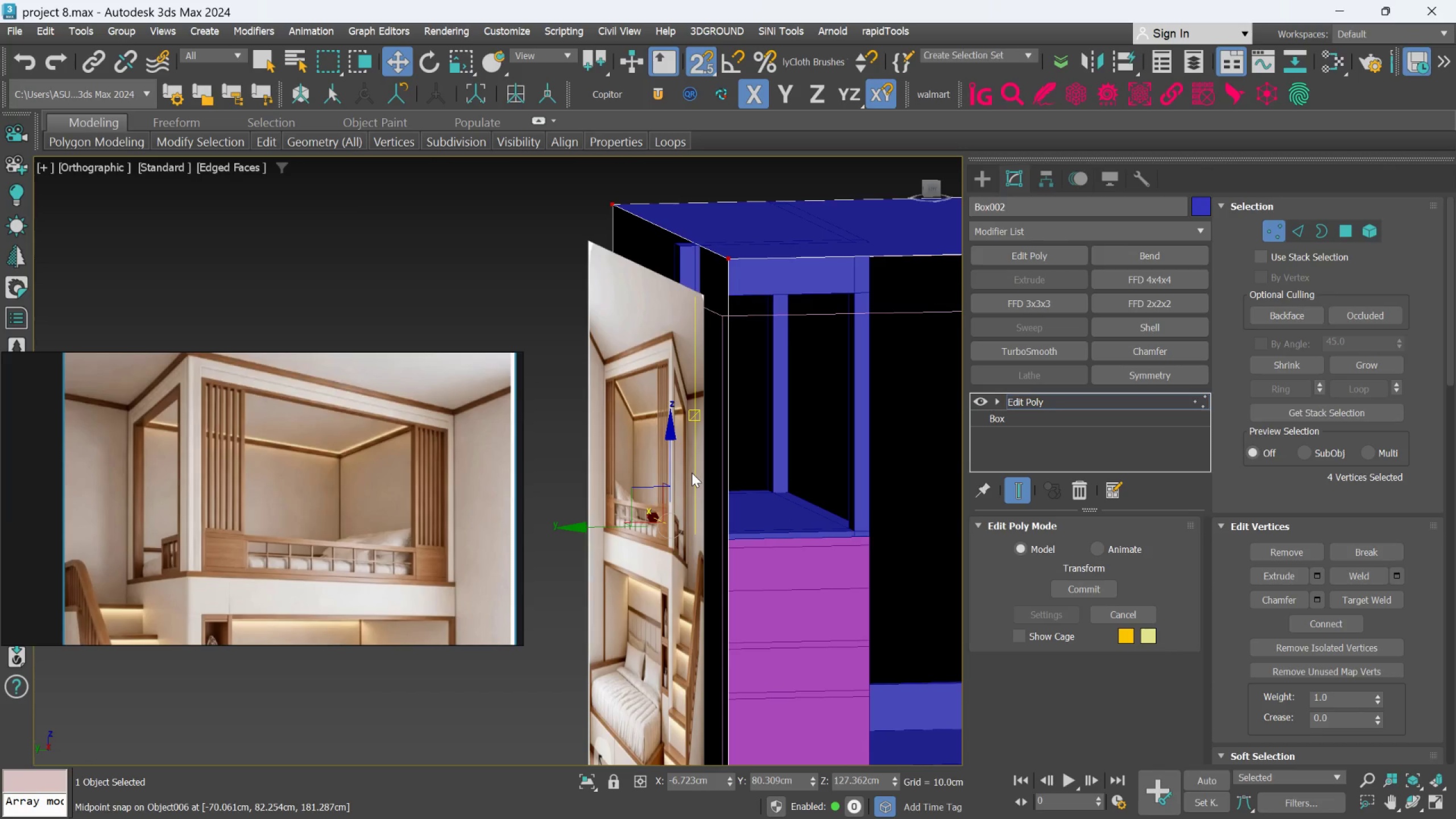 
scroll: coordinate [680, 465], scroll_direction: down, amount: 1.0
 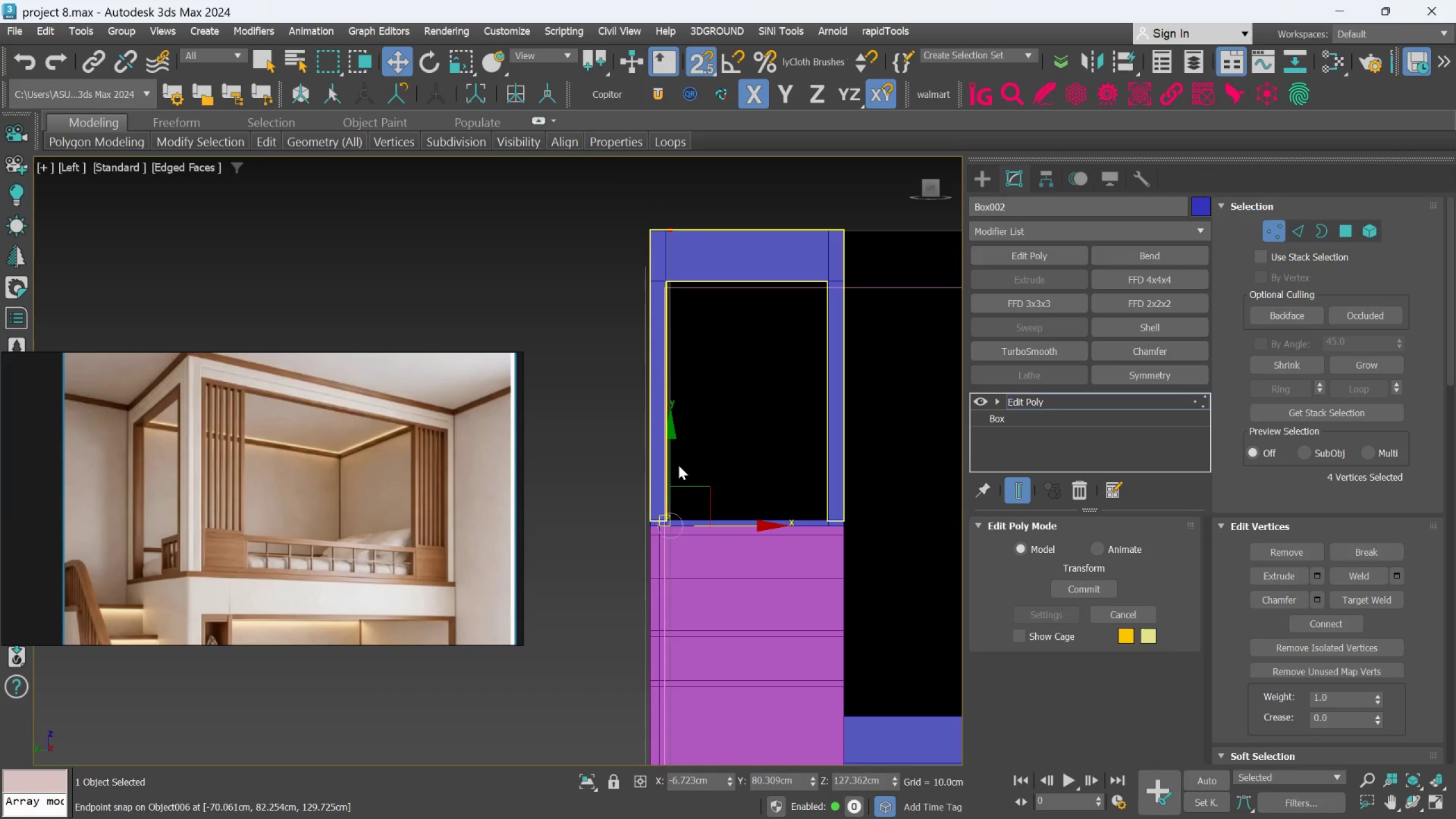 
key(Control+Z)
 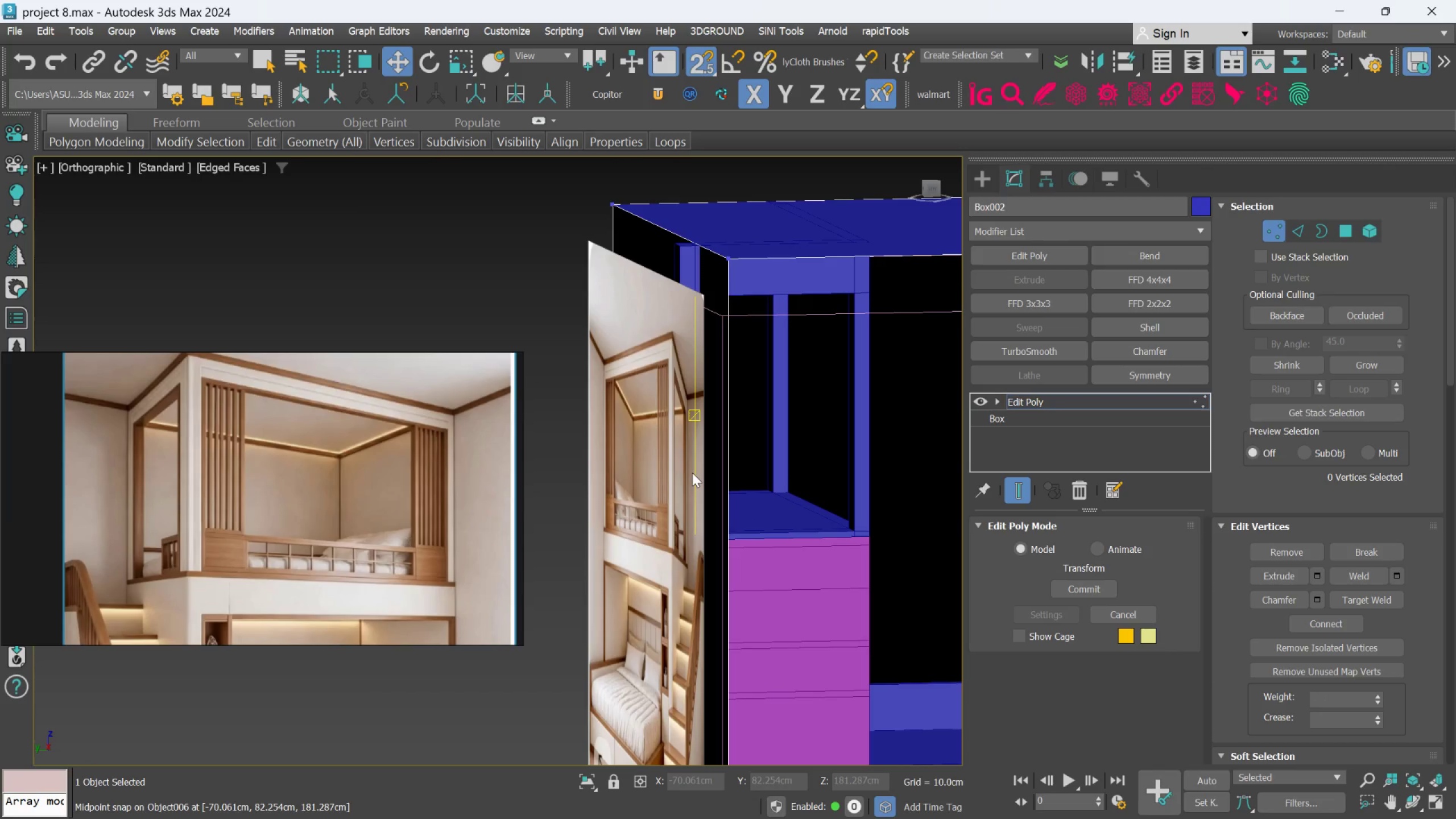 
key(Control+Z)
 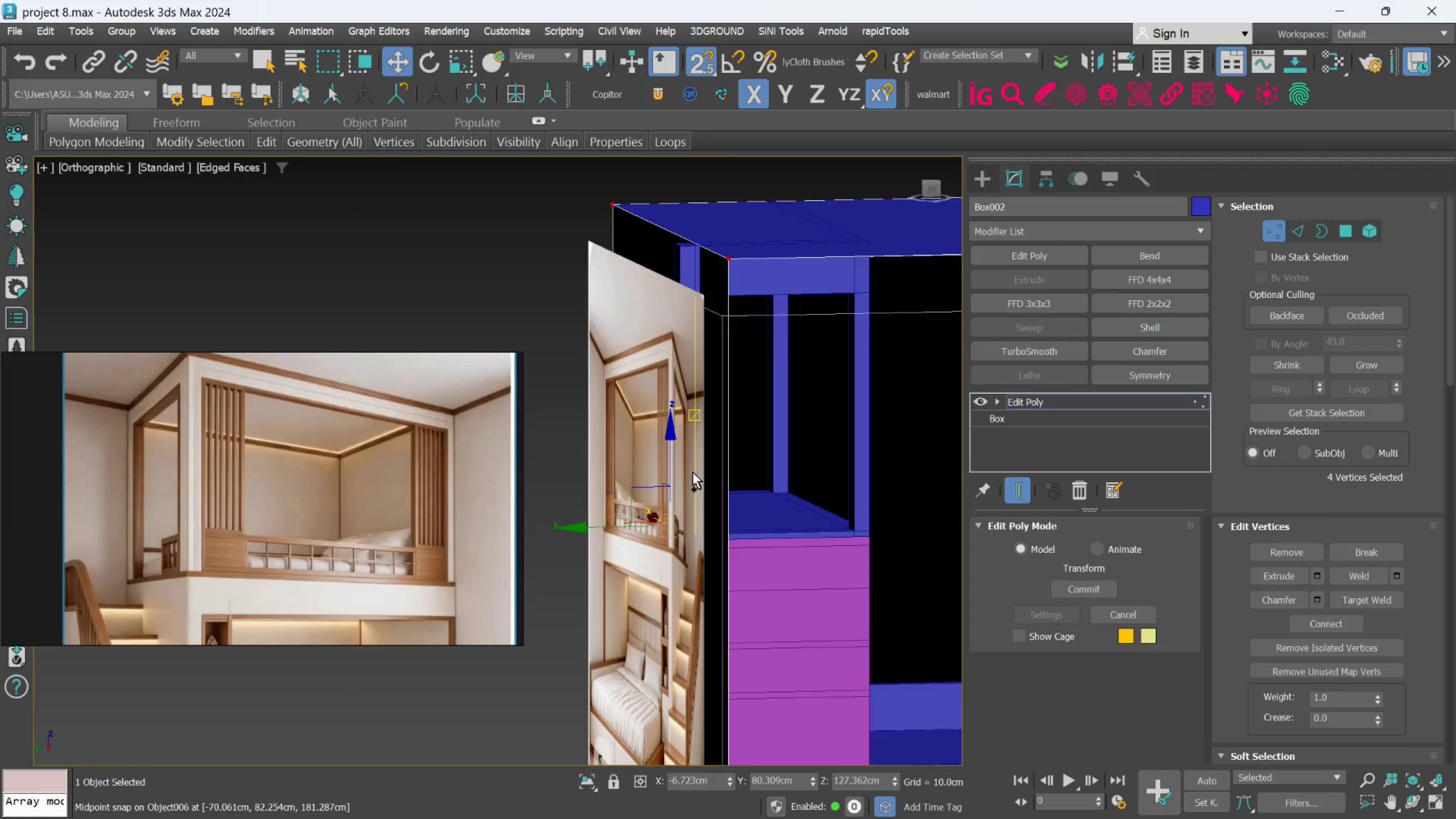 
key(Control+Z)
 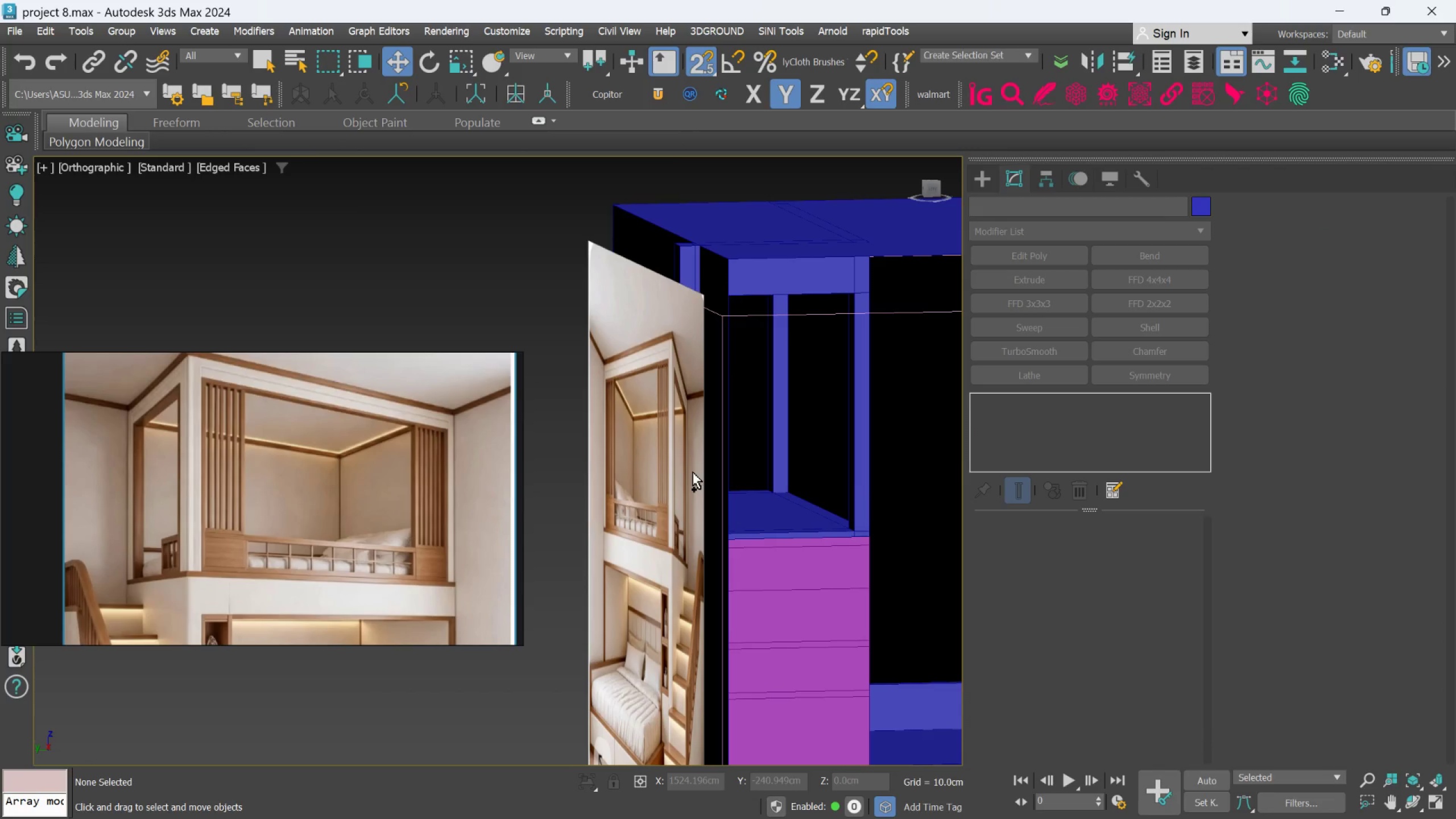 
key(Control+Z)
 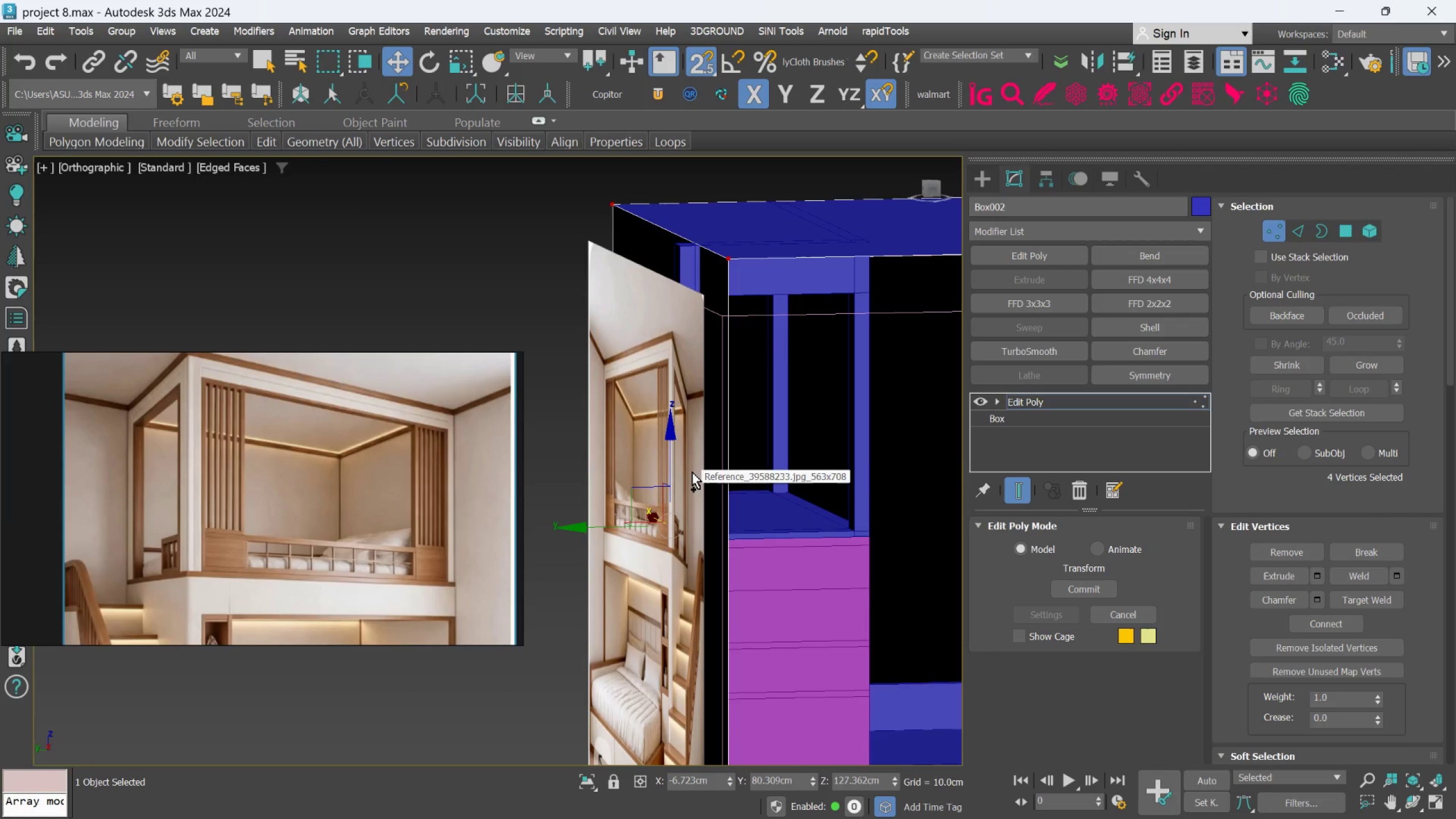 
key(Control+Z)
 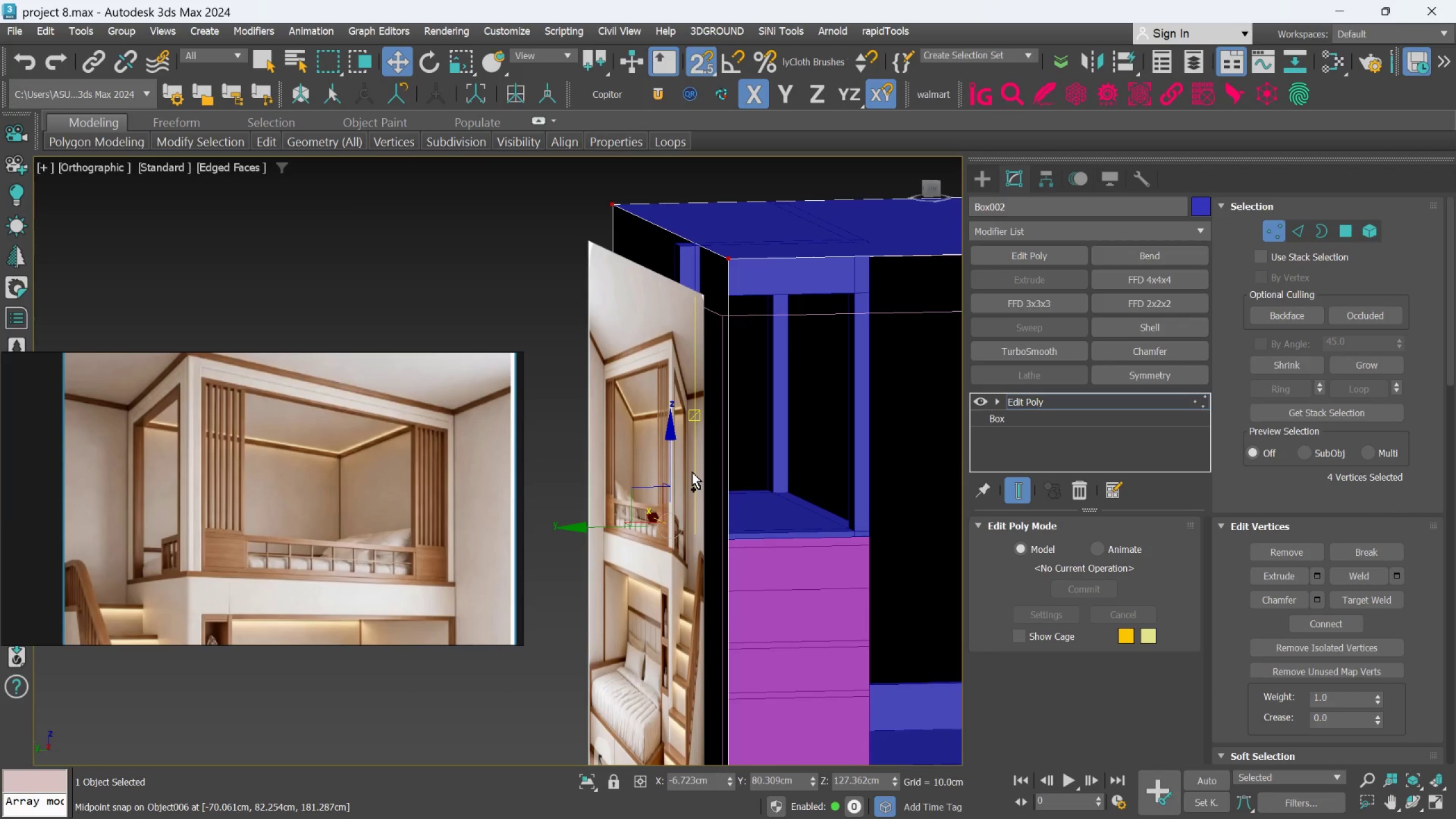 
hold_key(key=AltLeft, duration=1.07)
 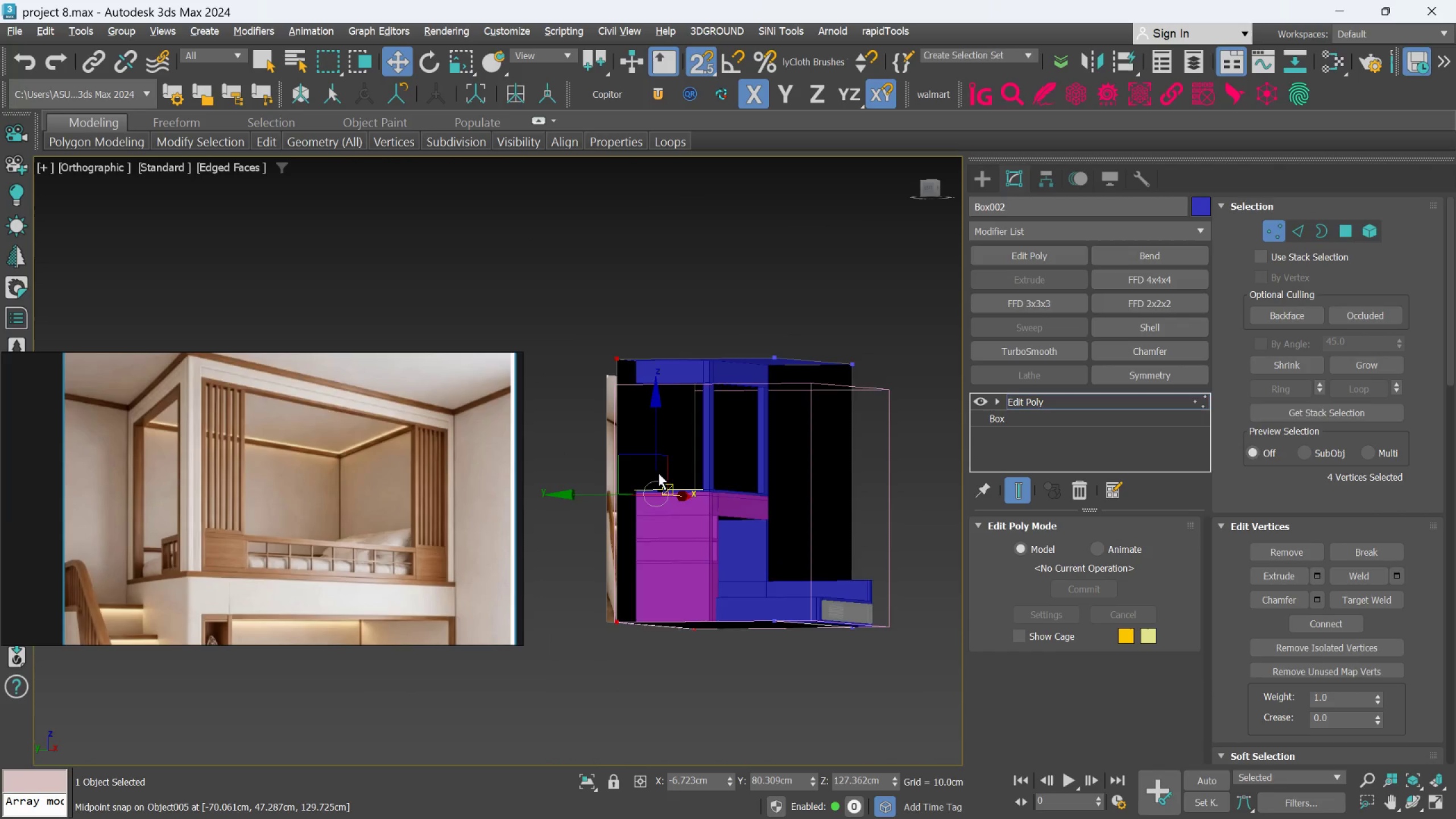 
hold_key(key=AltLeft, duration=0.98)
 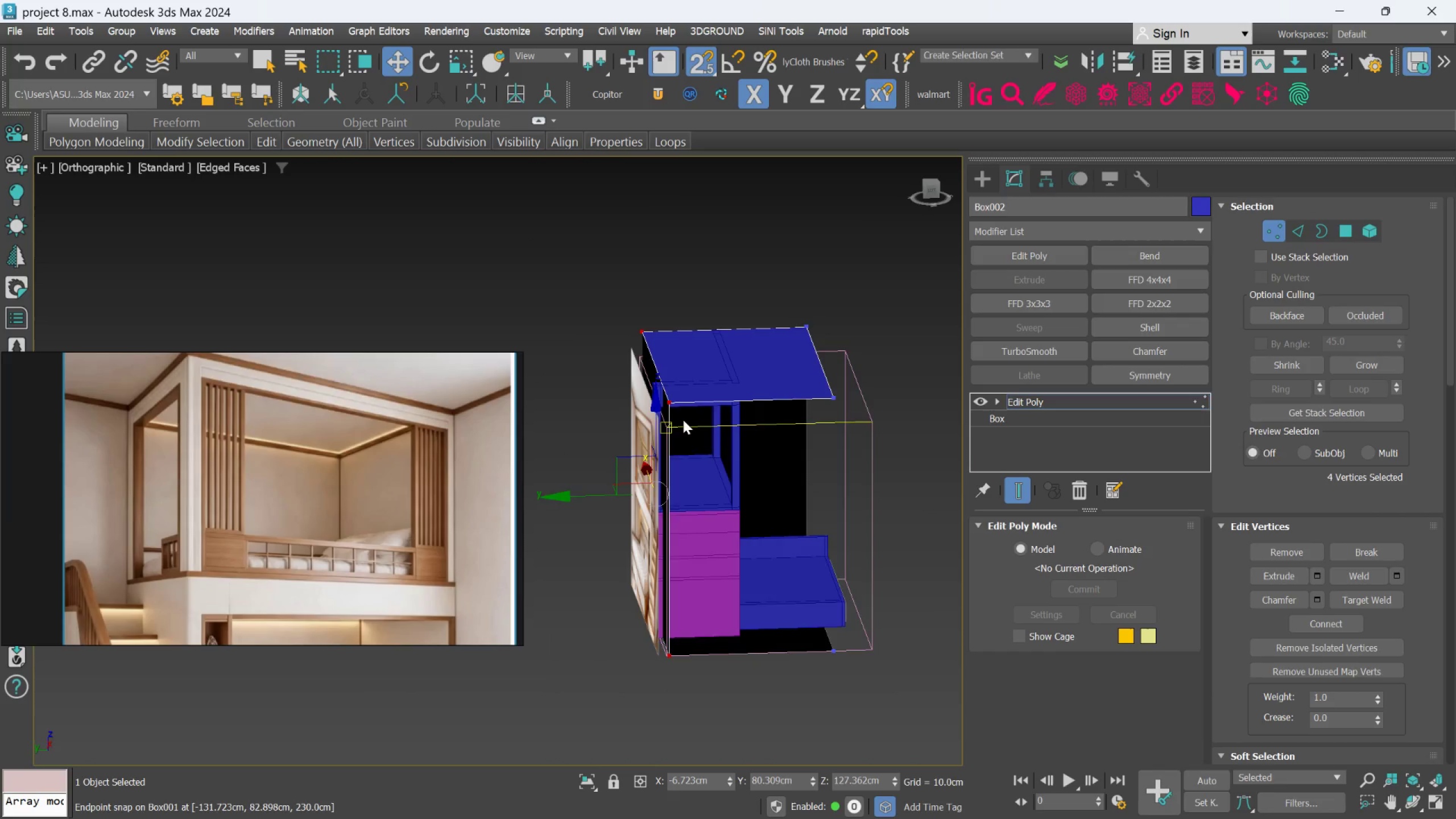 
scroll: coordinate [660, 470], scroll_direction: down, amount: 3.0
 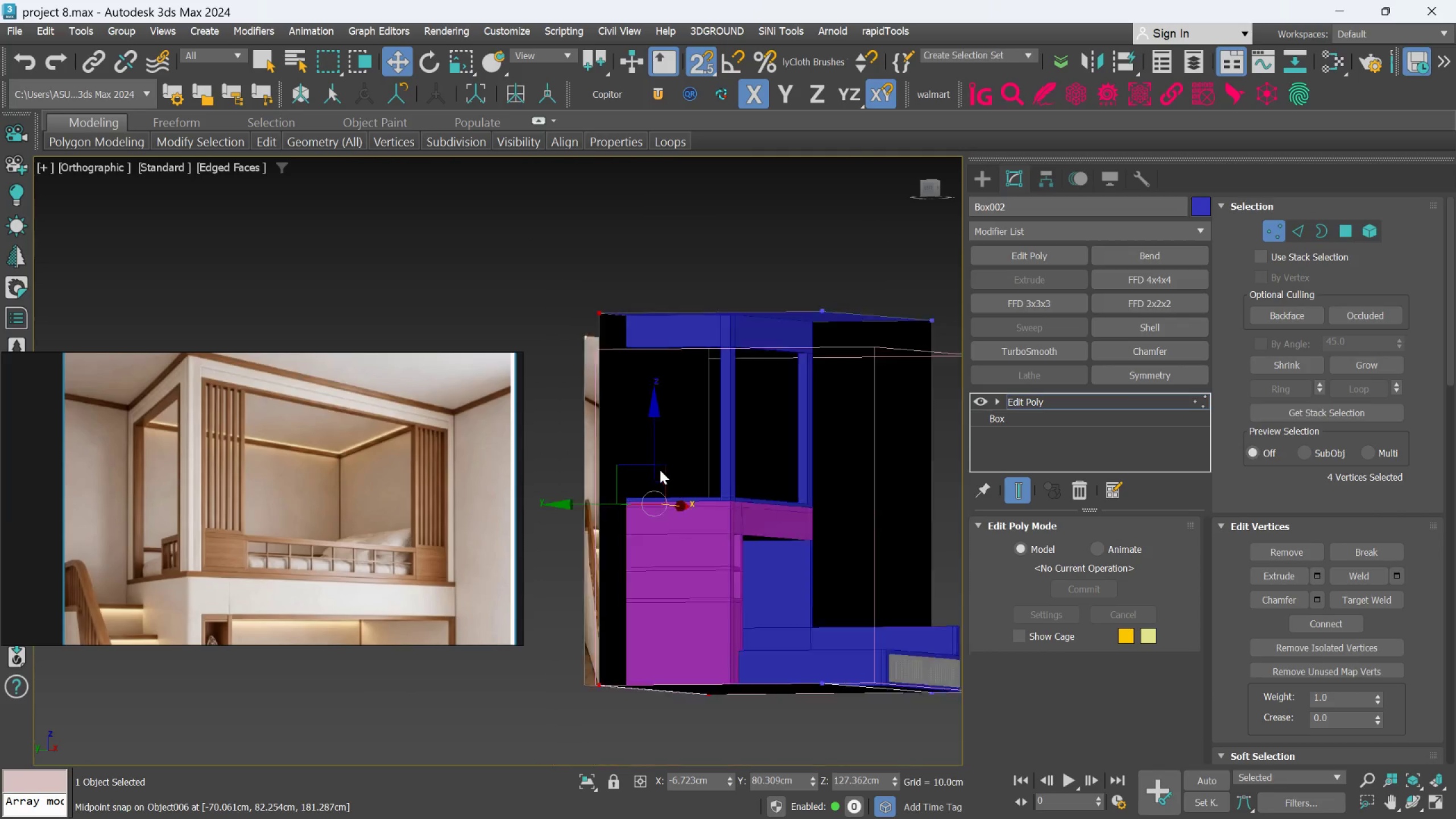 
scroll: coordinate [683, 420], scroll_direction: up, amount: 2.0
 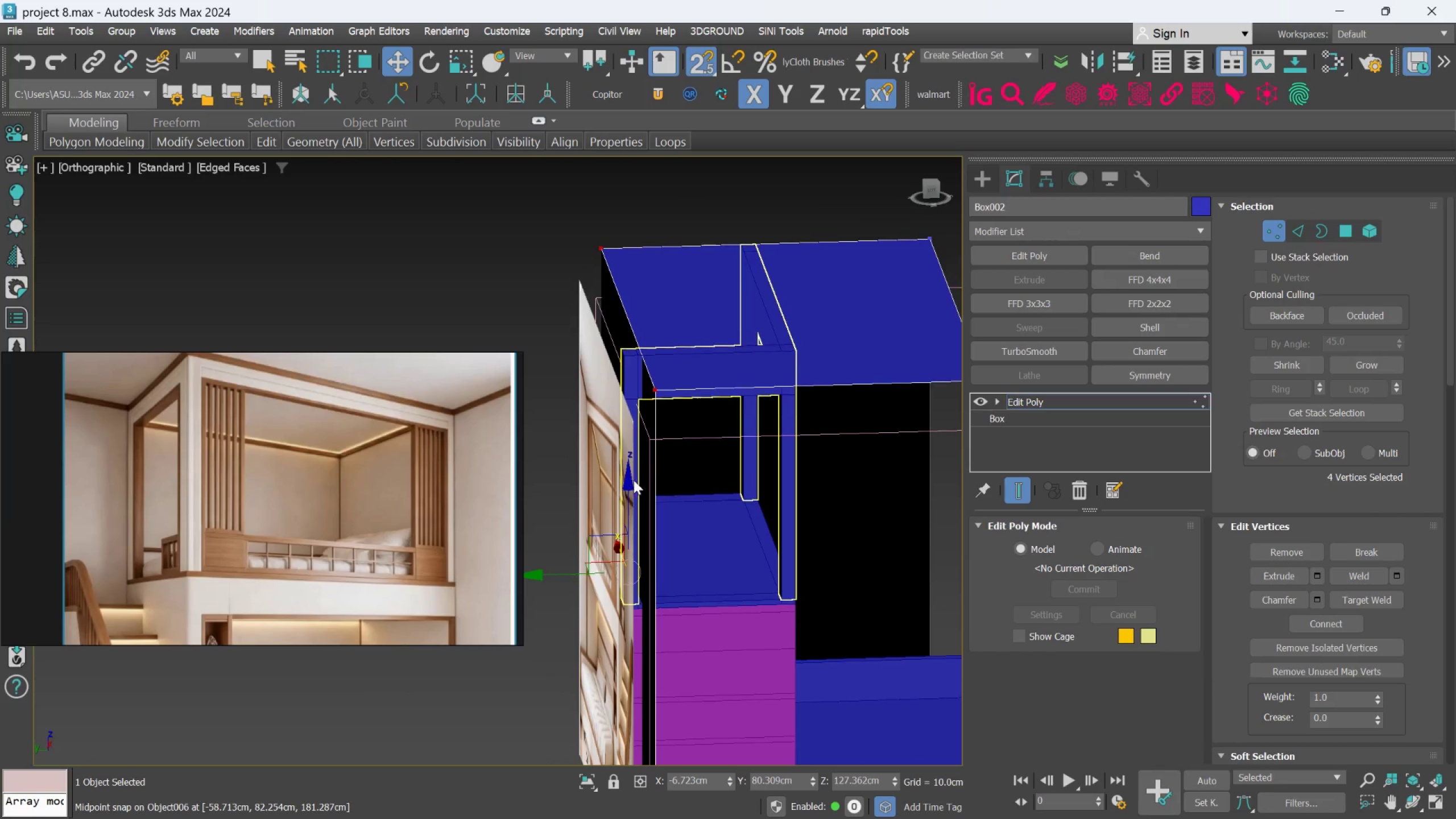 
hold_key(key=AltLeft, duration=0.78)
 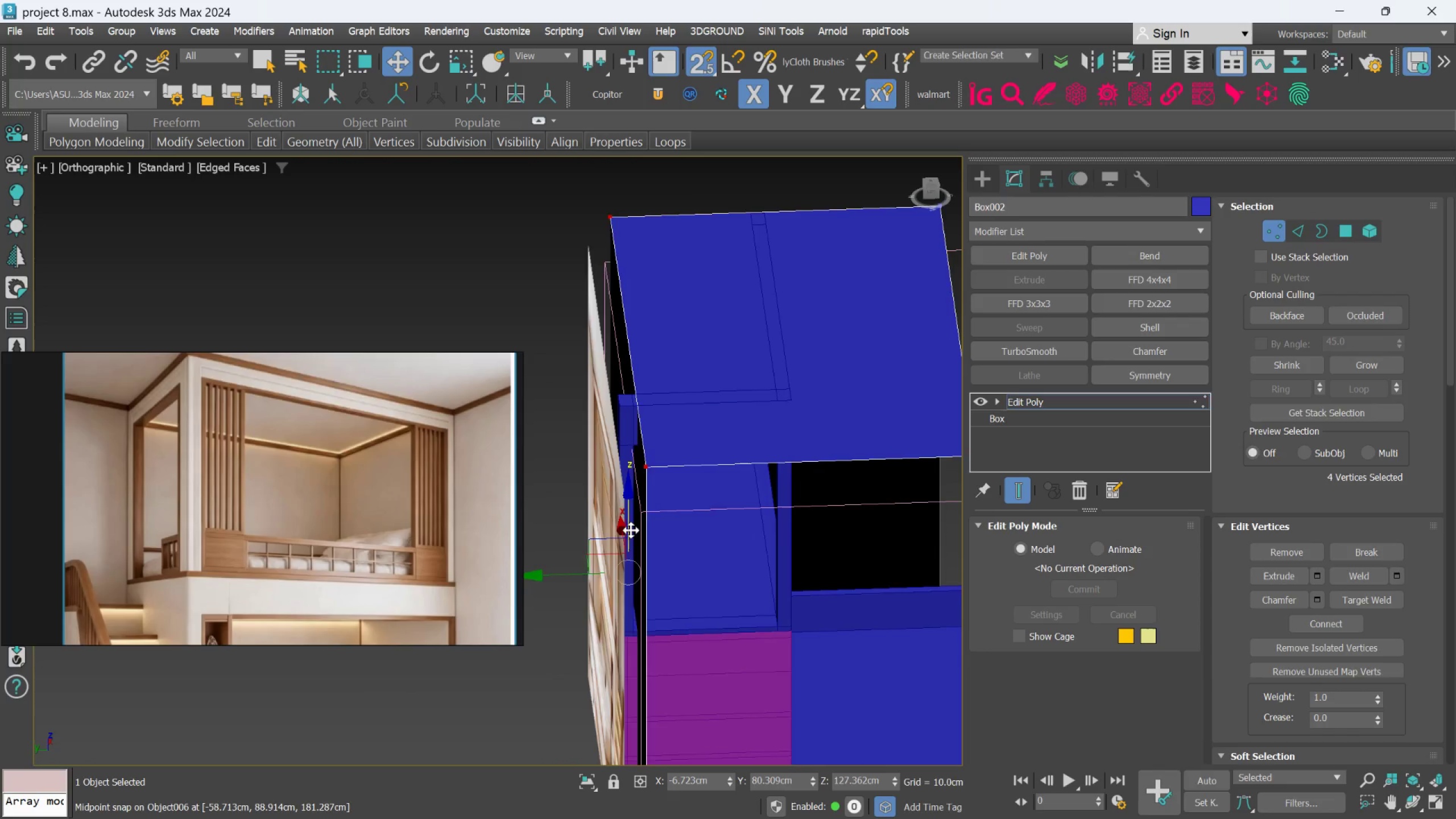 
scroll: coordinate [631, 530], scroll_direction: up, amount: 1.0
 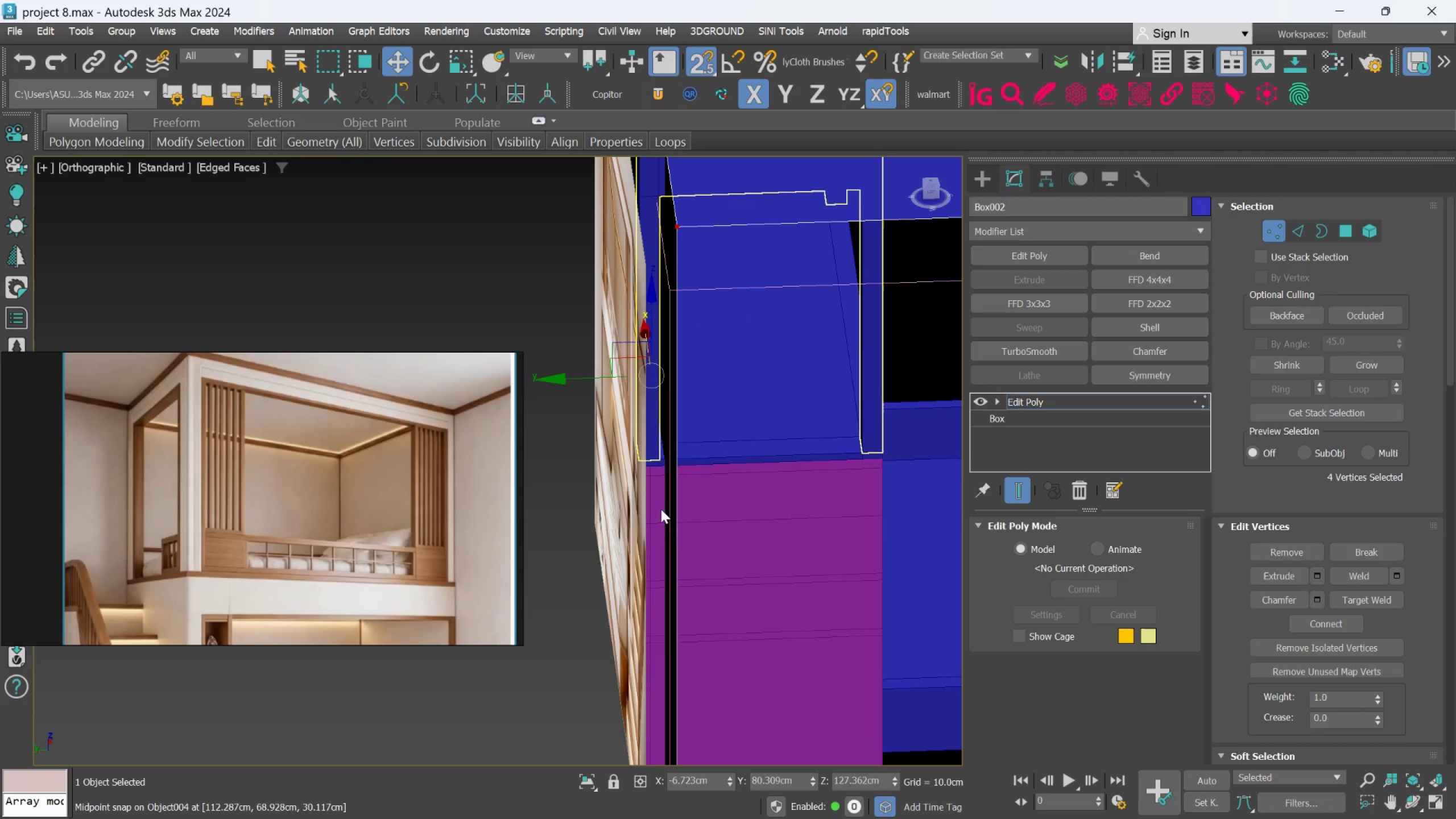 
hold_key(key=AltLeft, duration=1.31)
 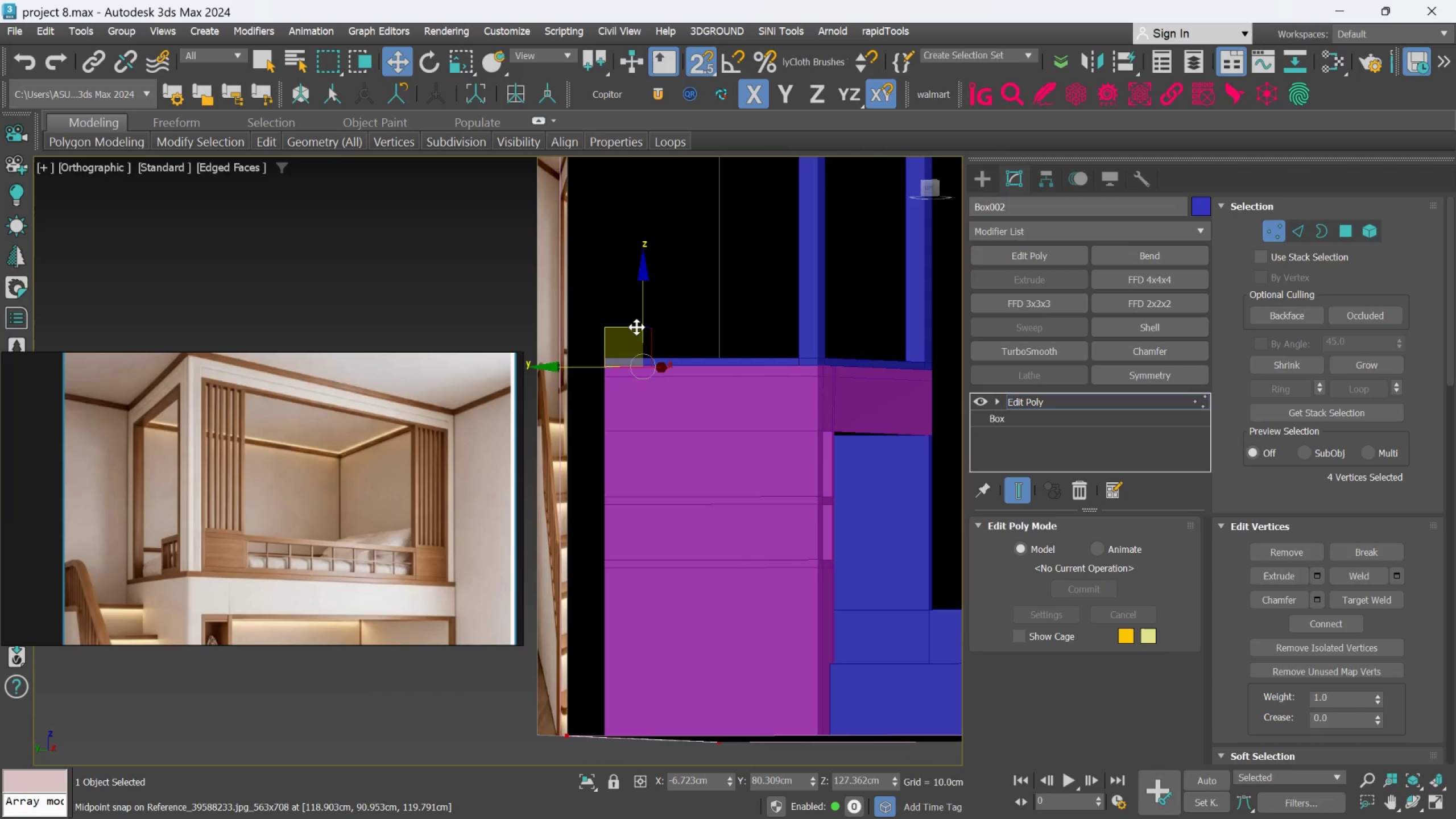 
key(S)
 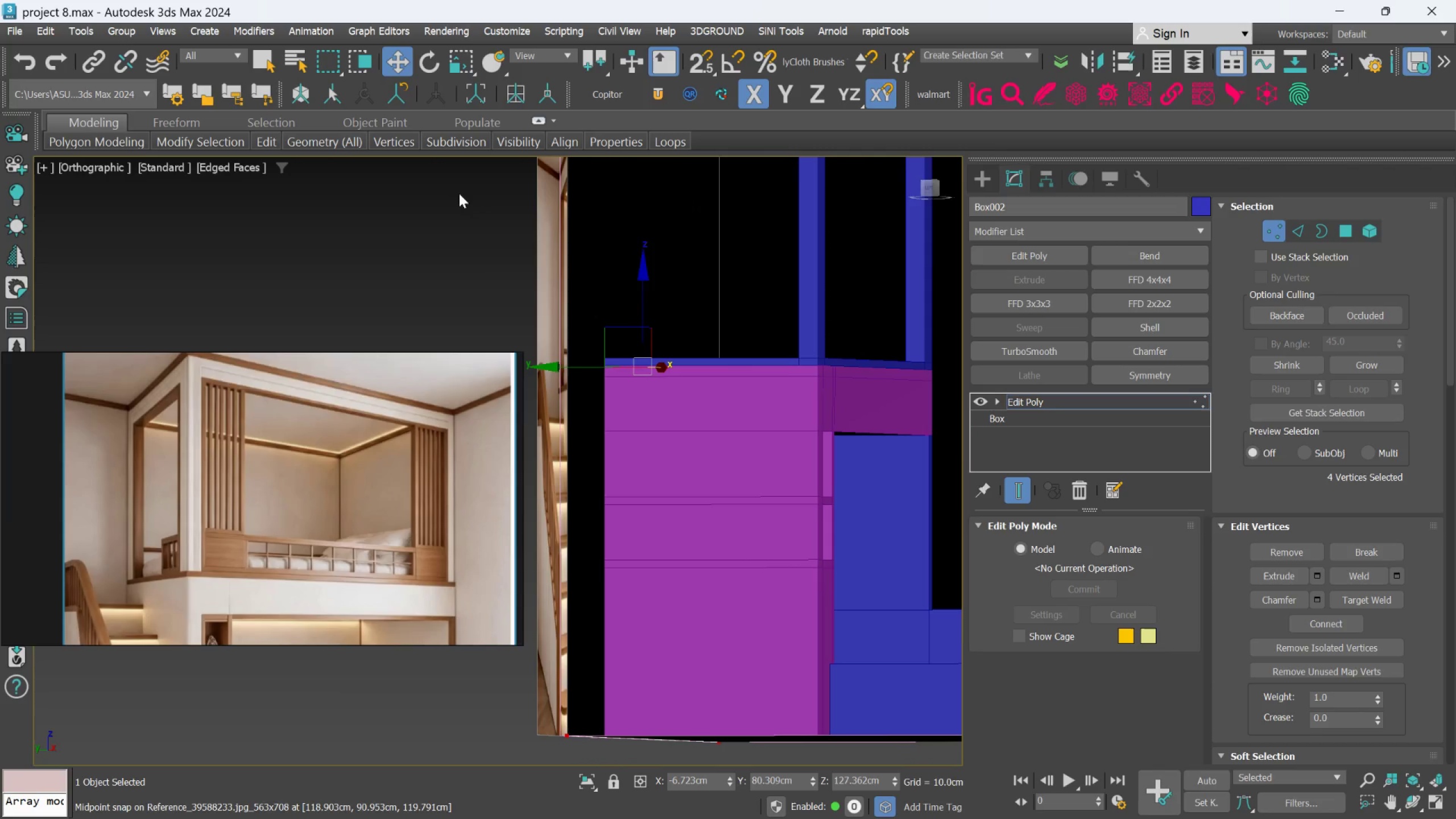 
left_click([453, 191])
 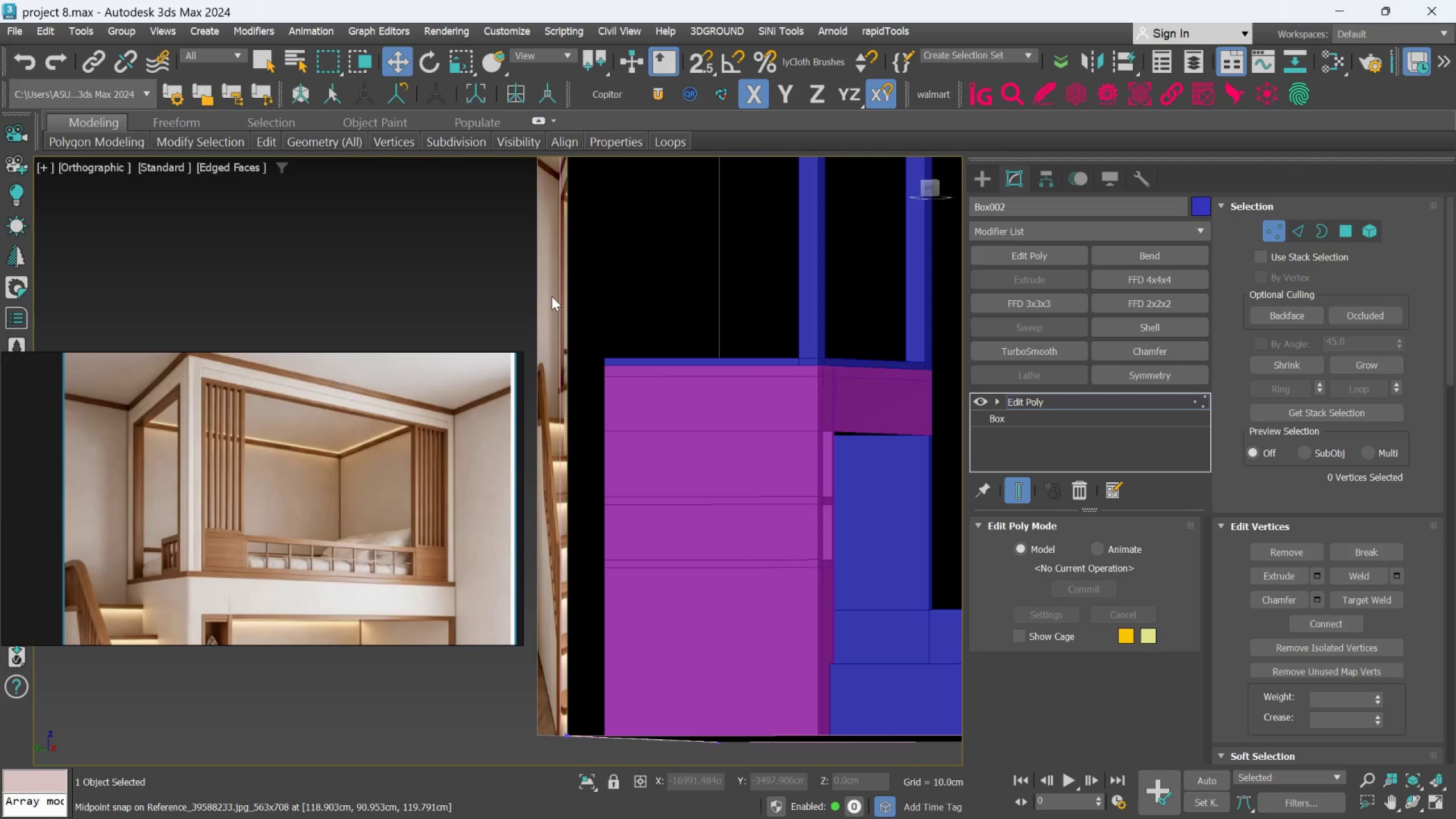 
double_click([552, 296])
 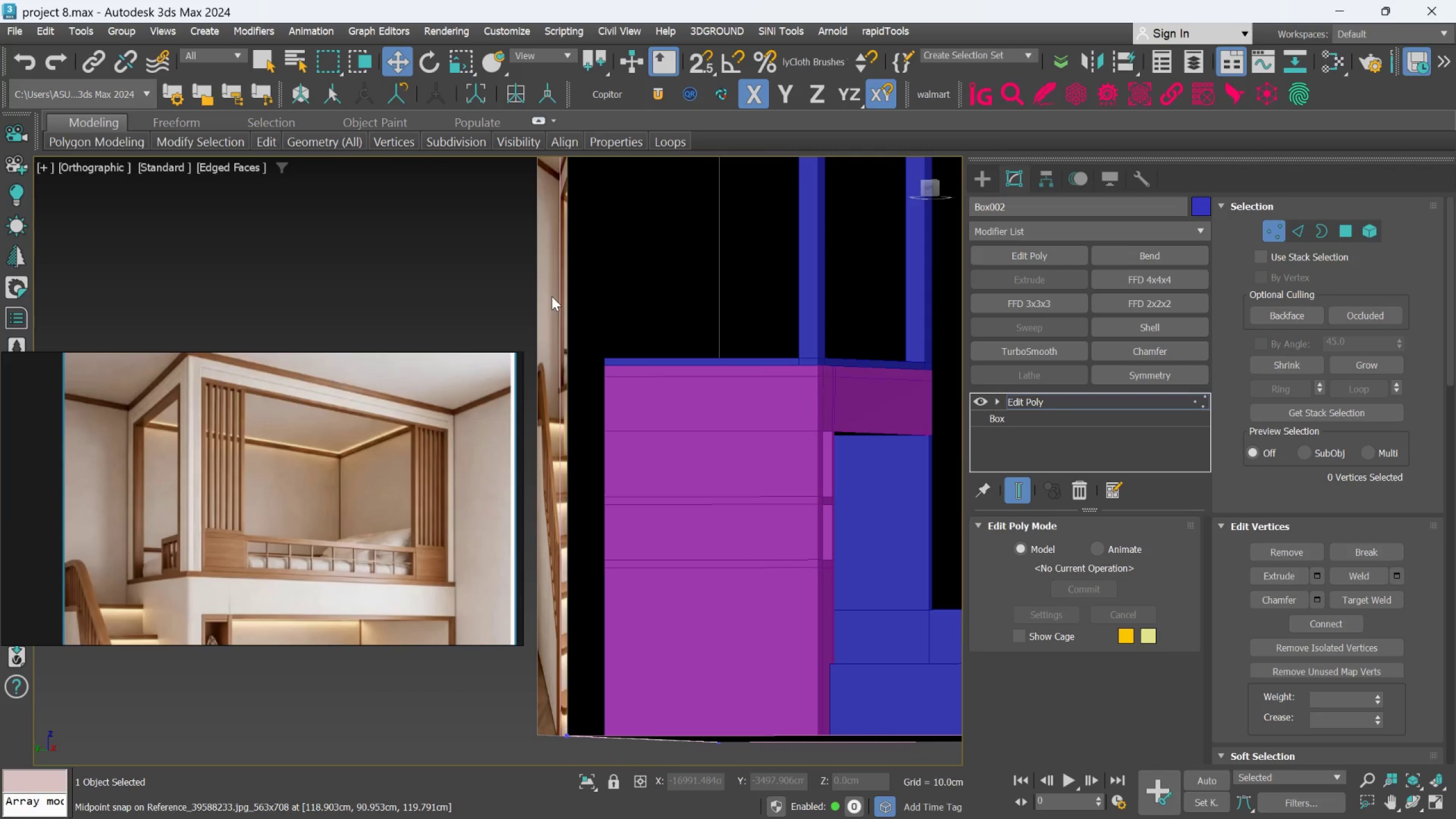 
triple_click([552, 296])
 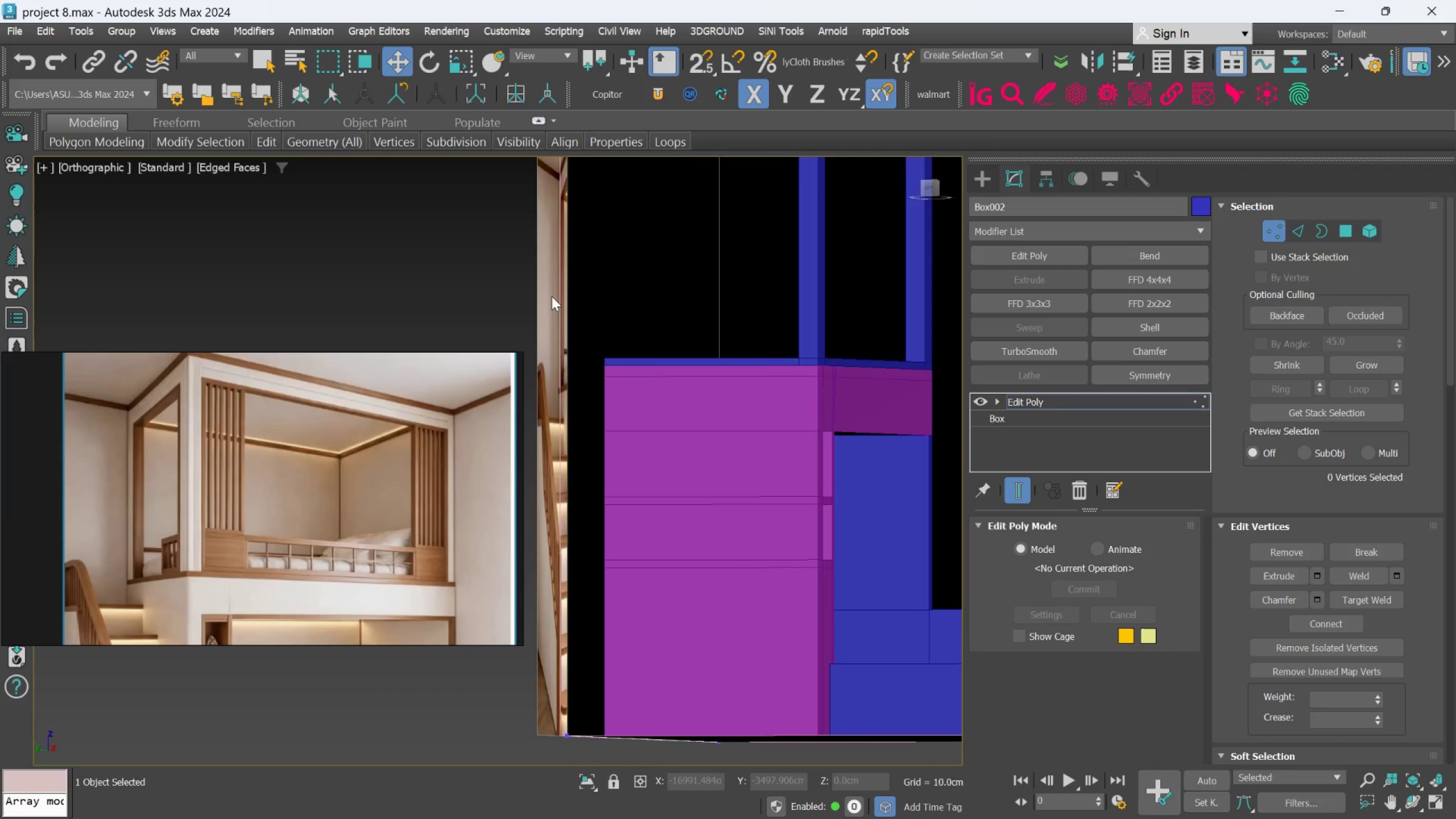 
triple_click([552, 296])
 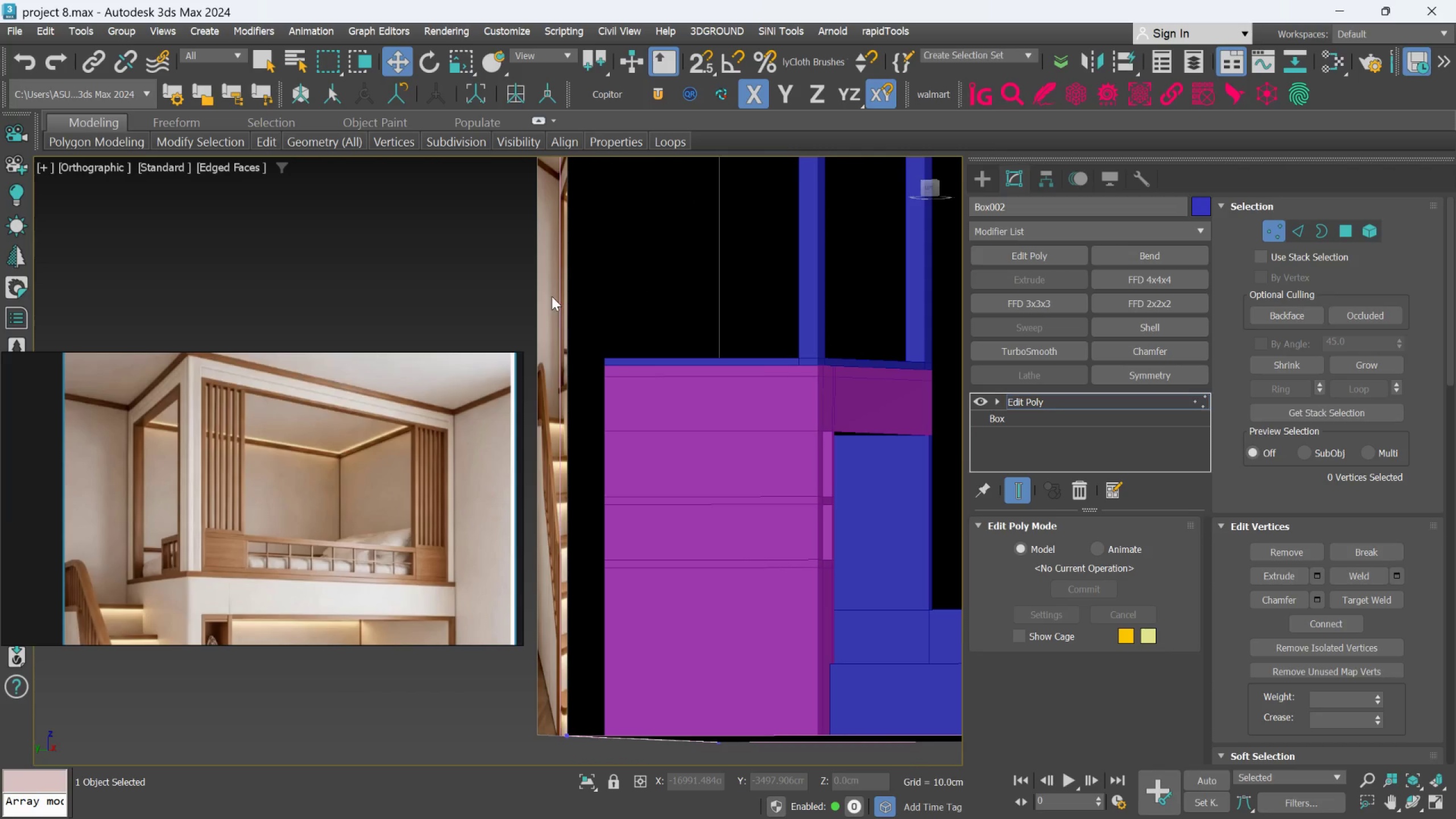 
scroll: coordinate [552, 296], scroll_direction: down, amount: 4.0
 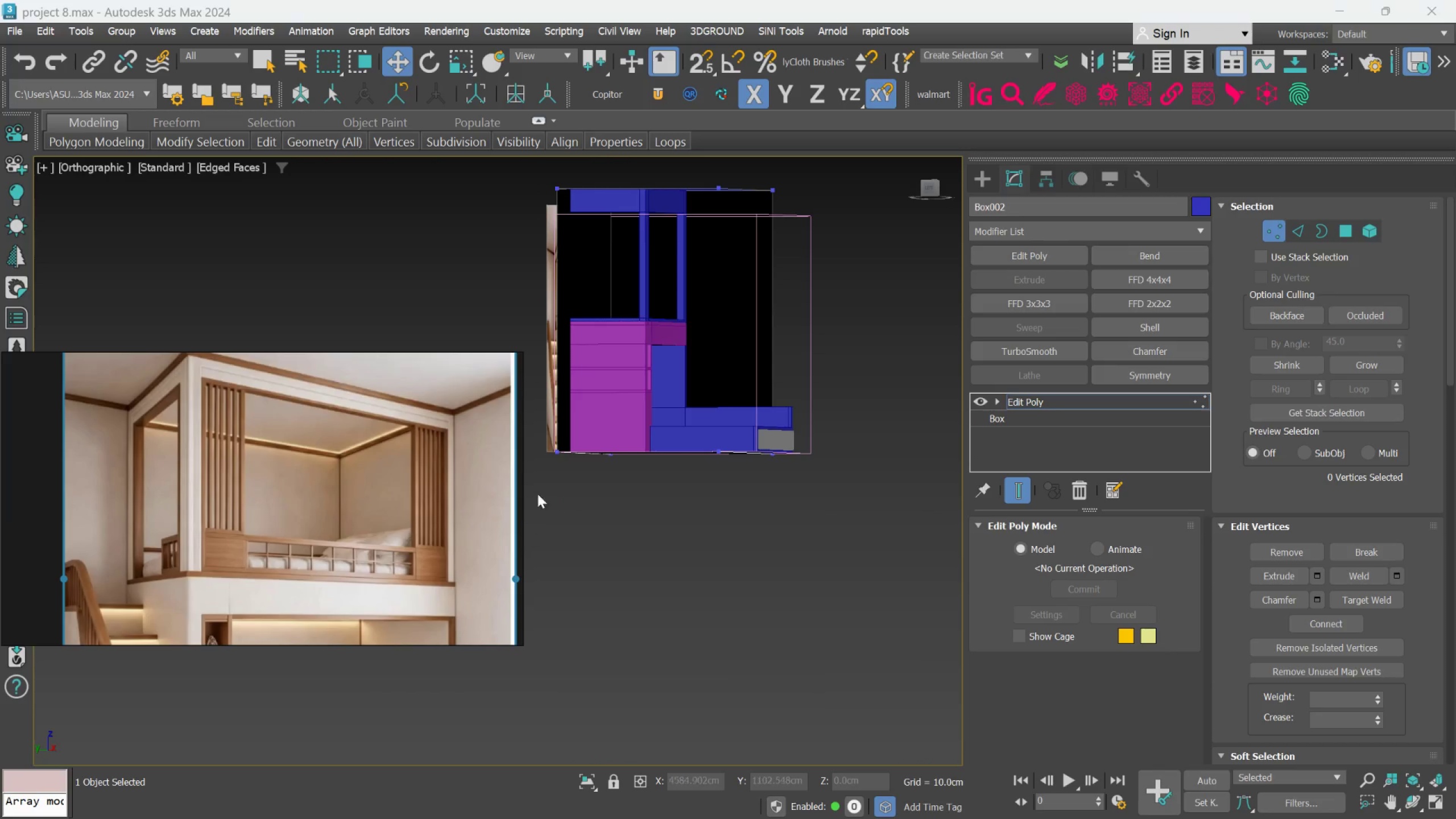 
scroll: coordinate [564, 416], scroll_direction: up, amount: 6.0
 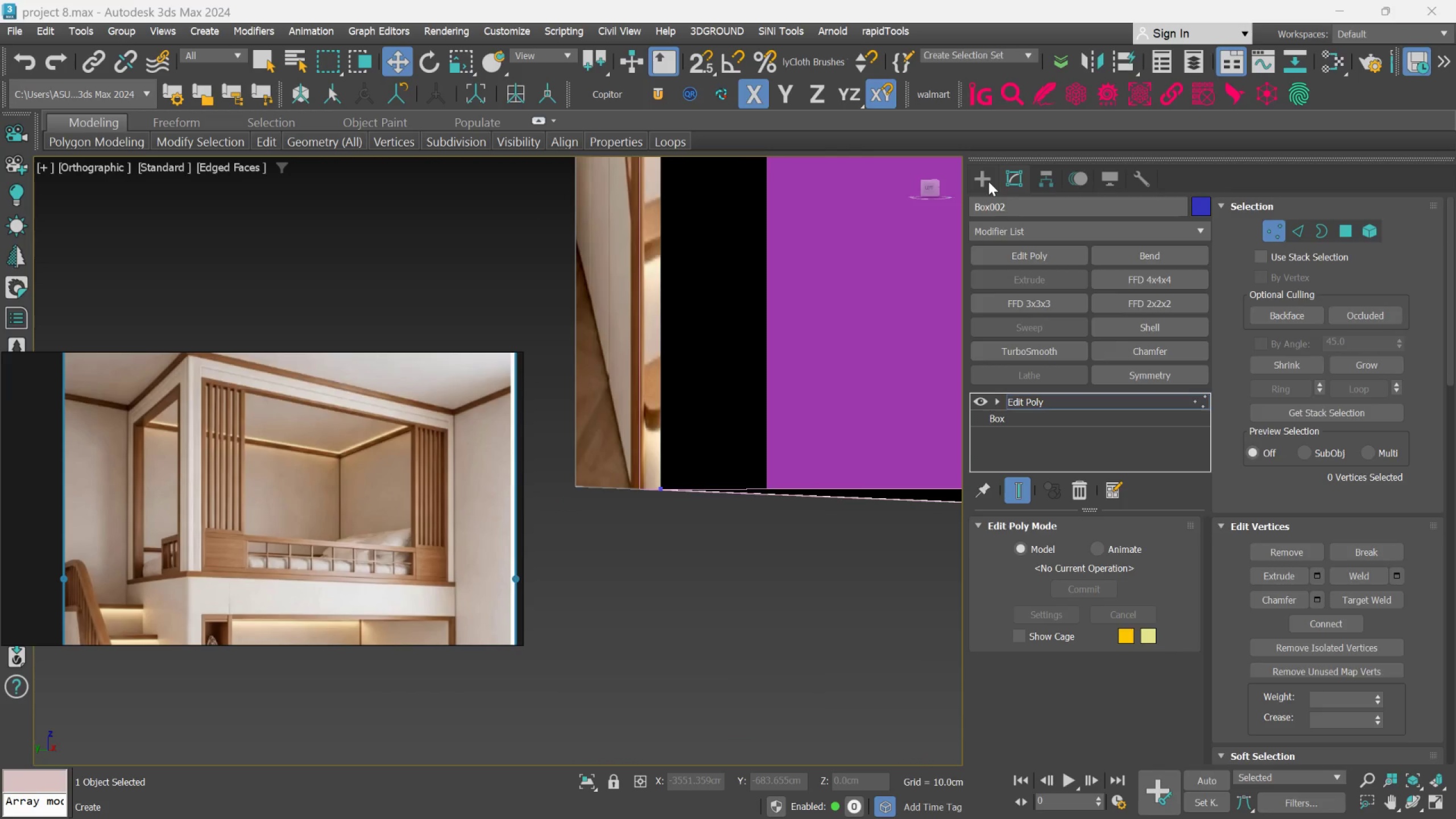 
double_click([648, 702])
 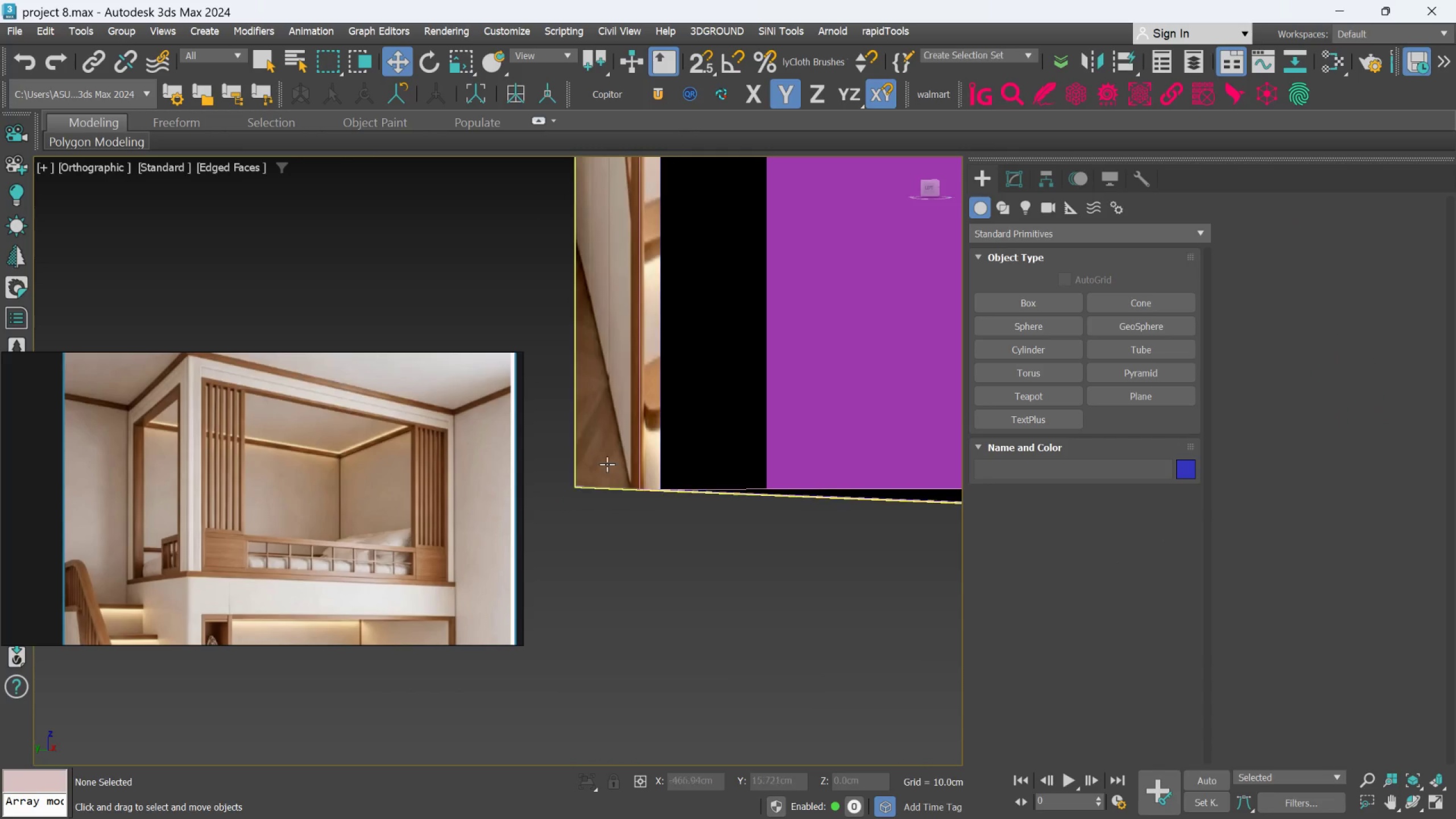 
left_click([607, 459])
 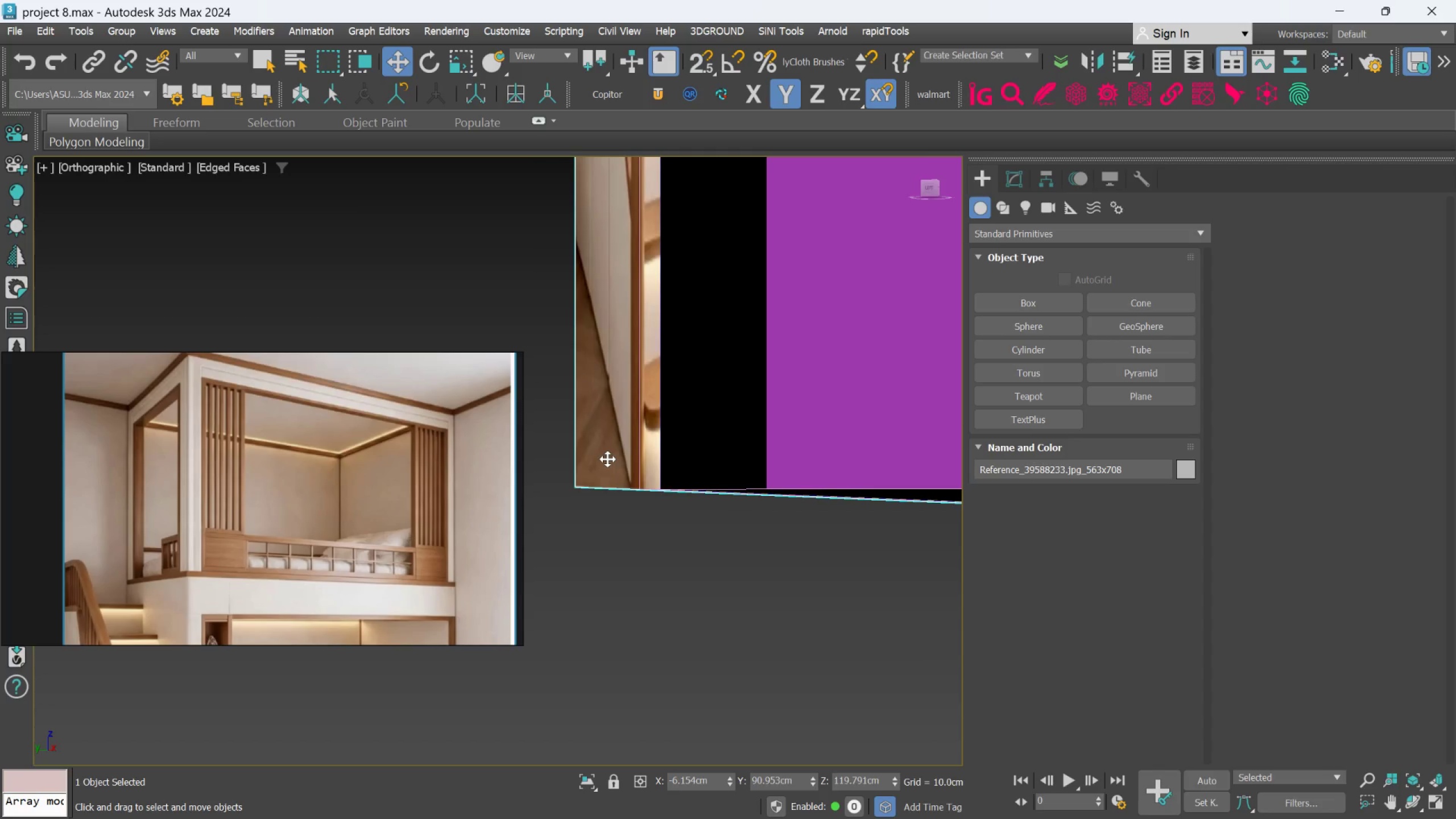 
right_click([607, 459])
 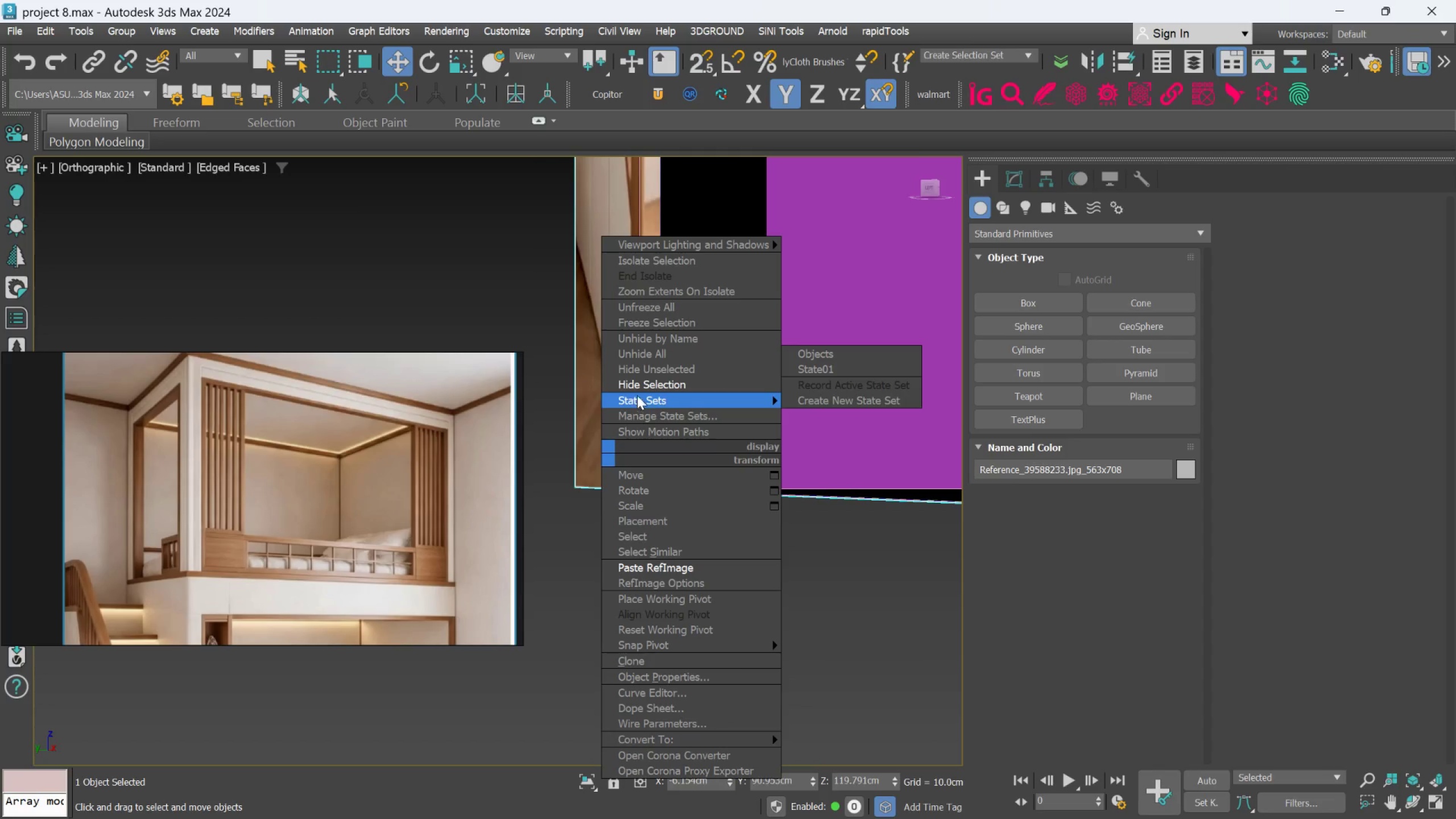 
left_click([637, 390])
 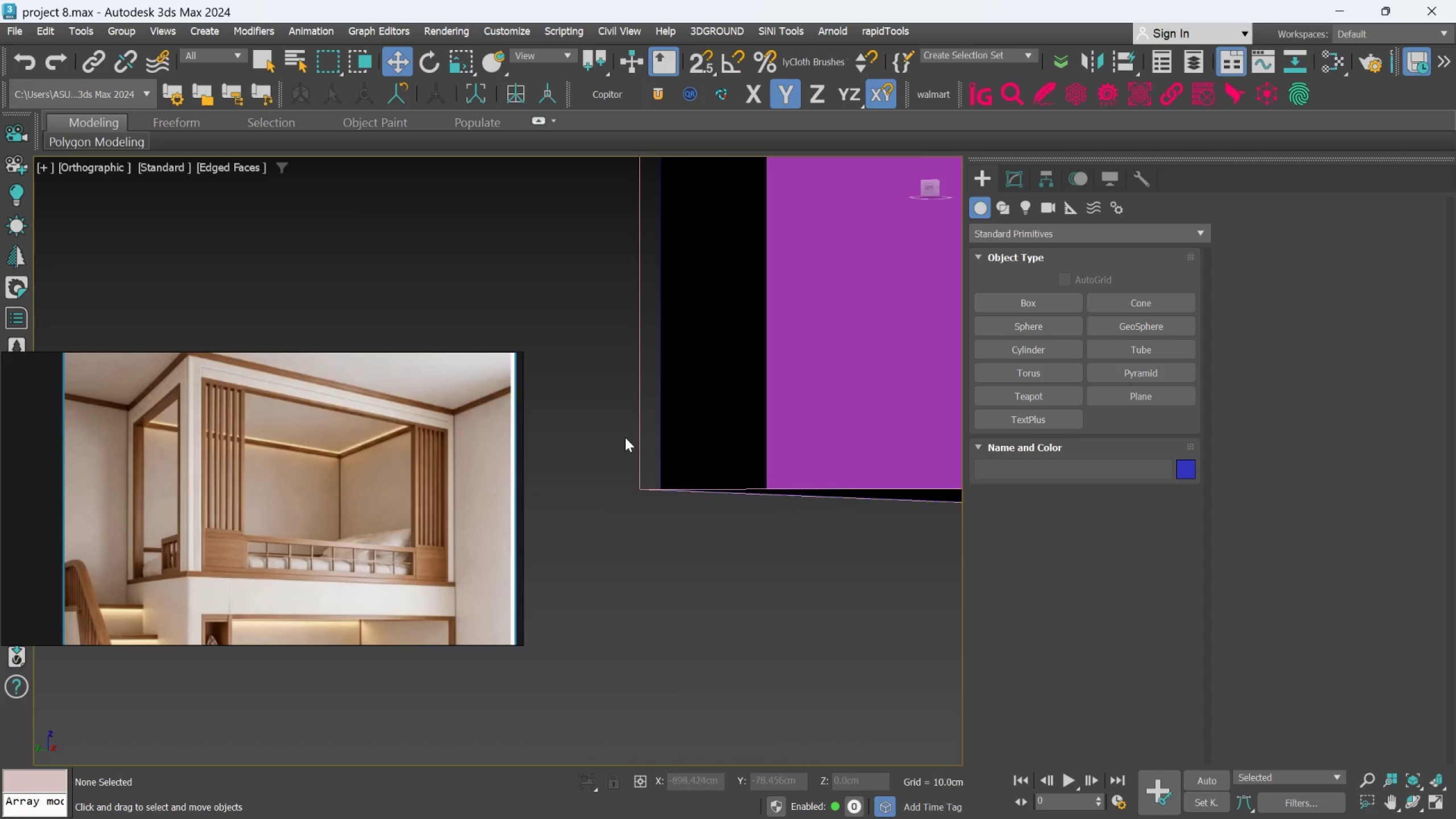 
scroll: coordinate [615, 516], scroll_direction: down, amount: 4.0
 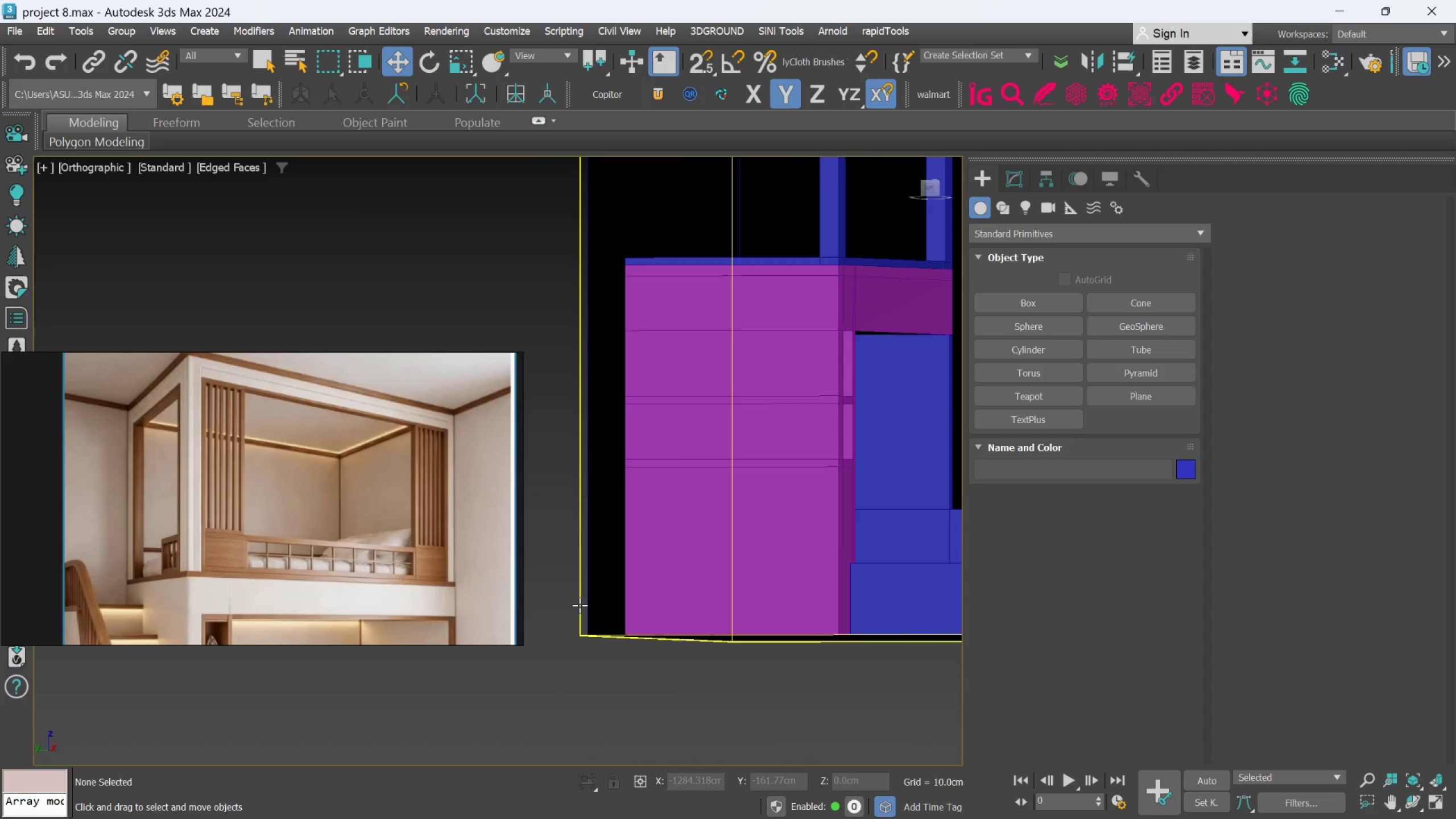 
left_click([580, 605])
 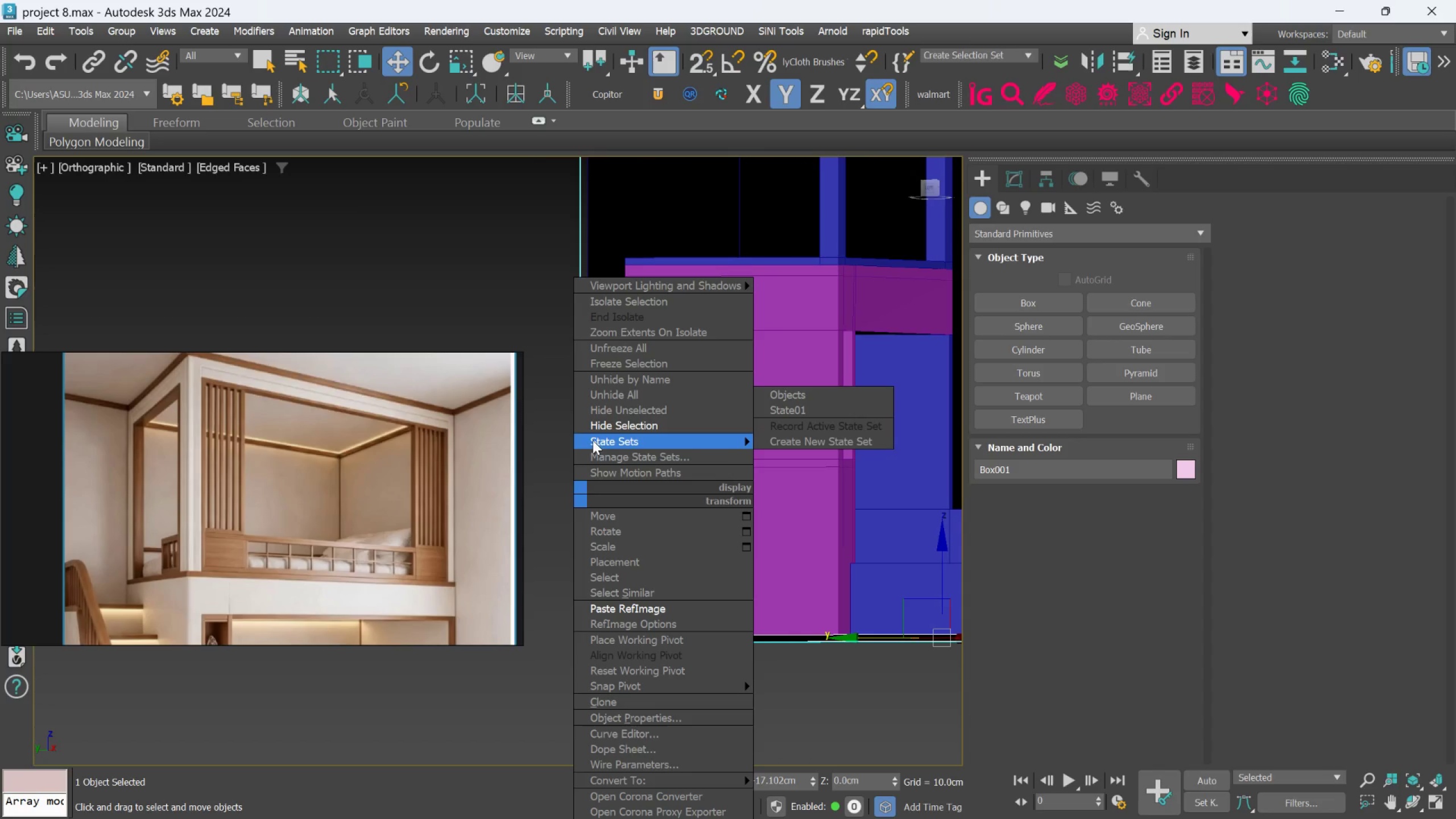 
left_click_drag(start_coordinate=[595, 427], to_coordinate=[595, 532])
 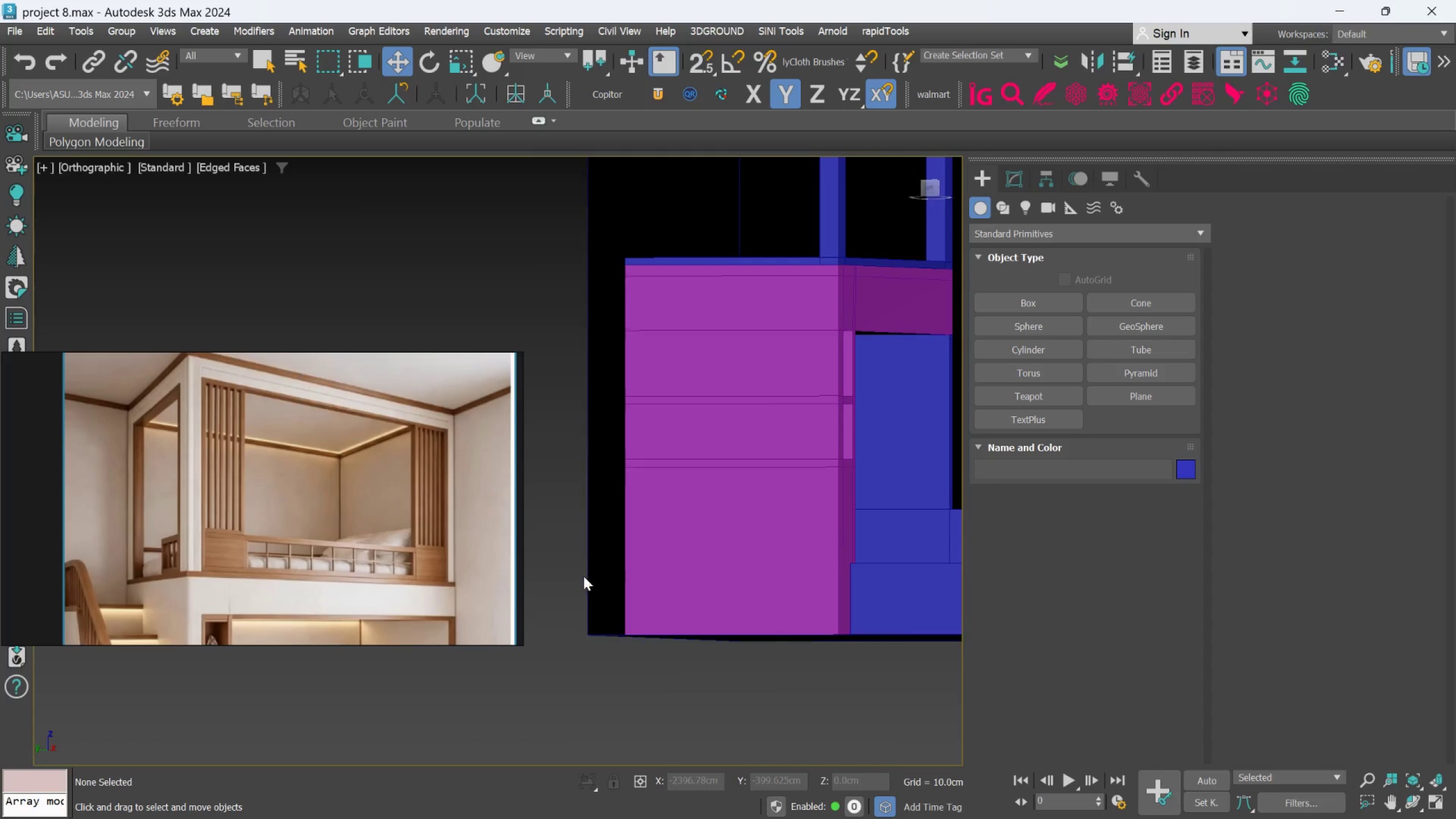 
scroll: coordinate [581, 590], scroll_direction: down, amount: 4.0
 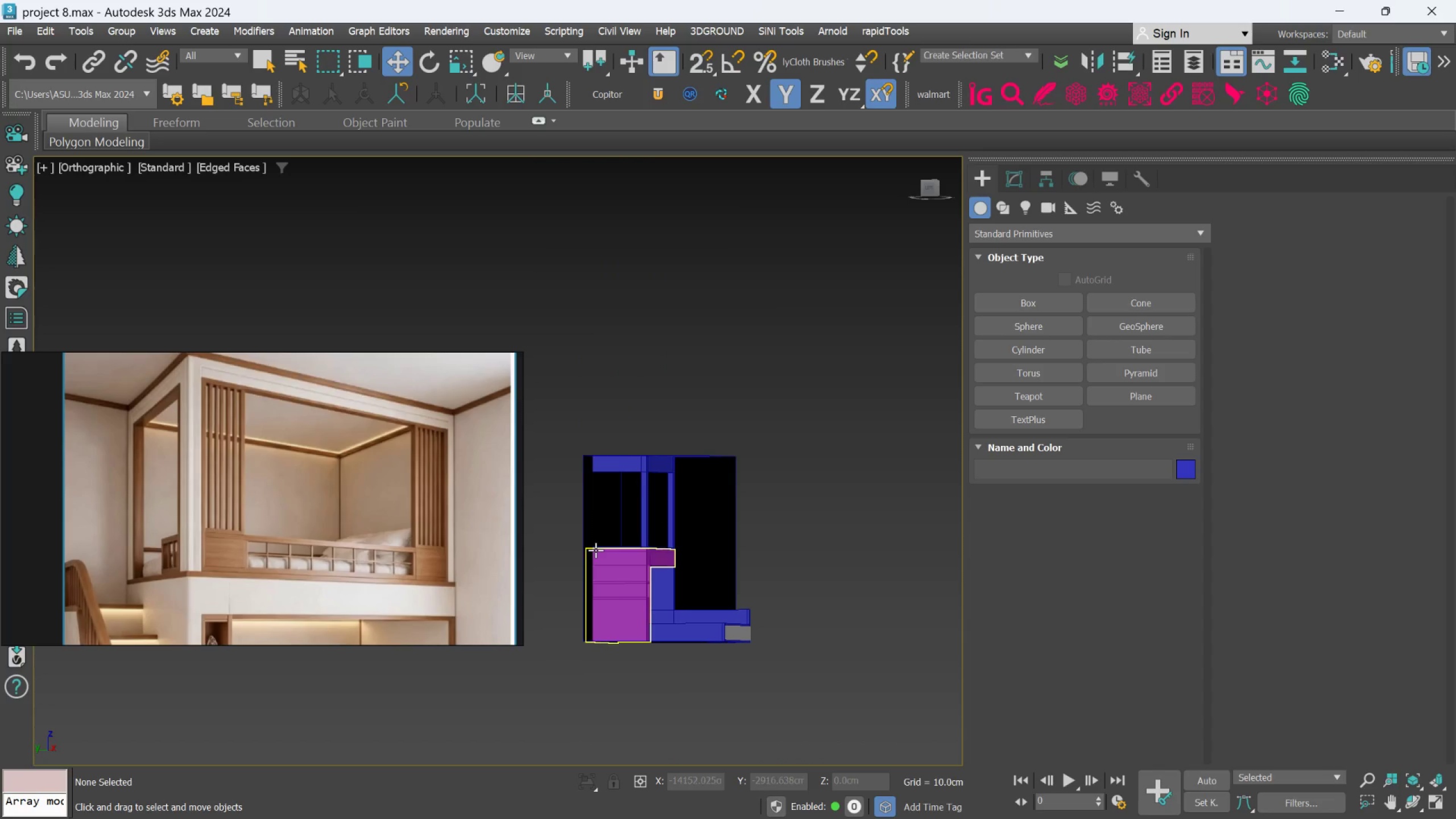 
left_click([593, 525])
 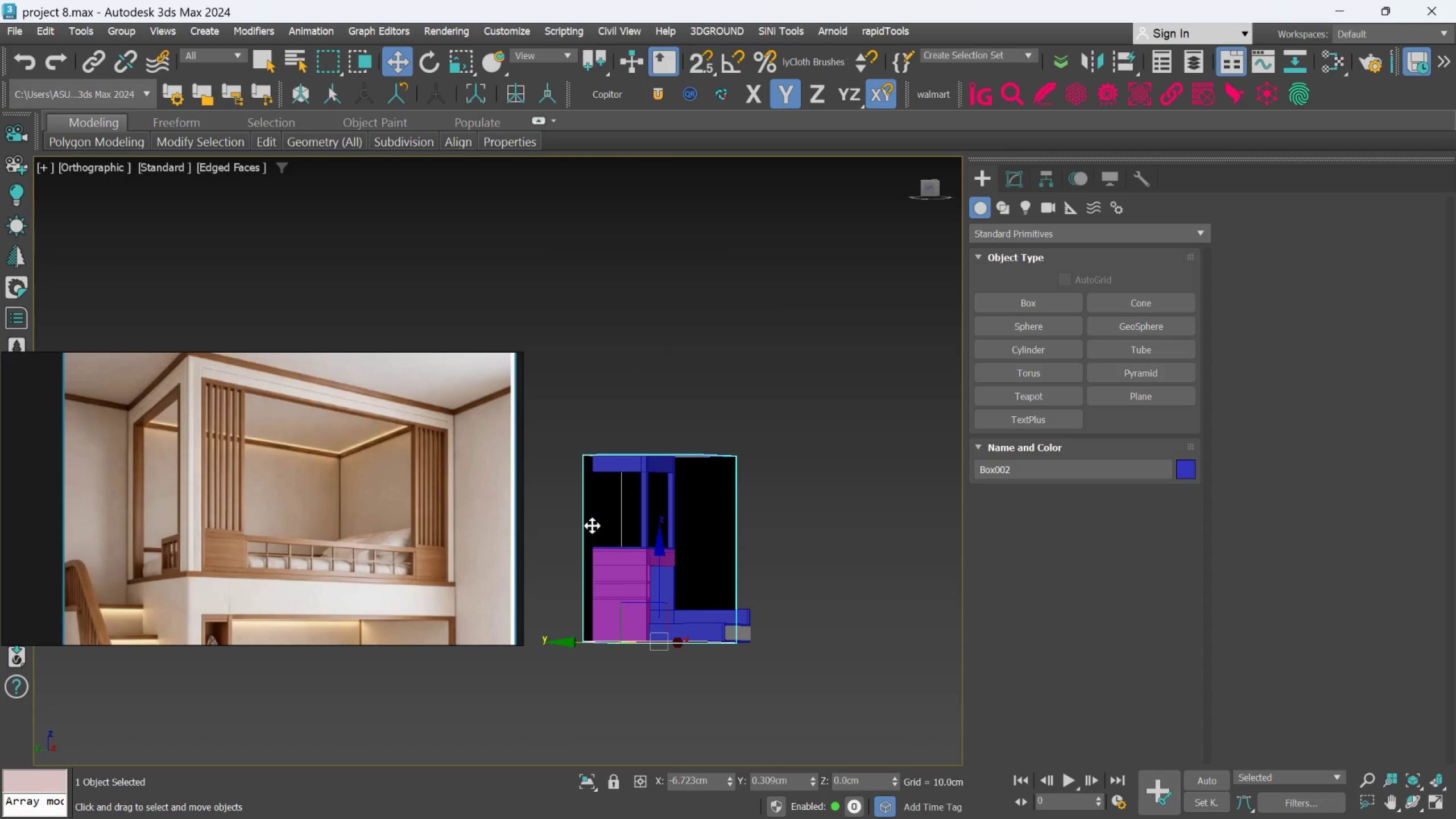 
key(L)
 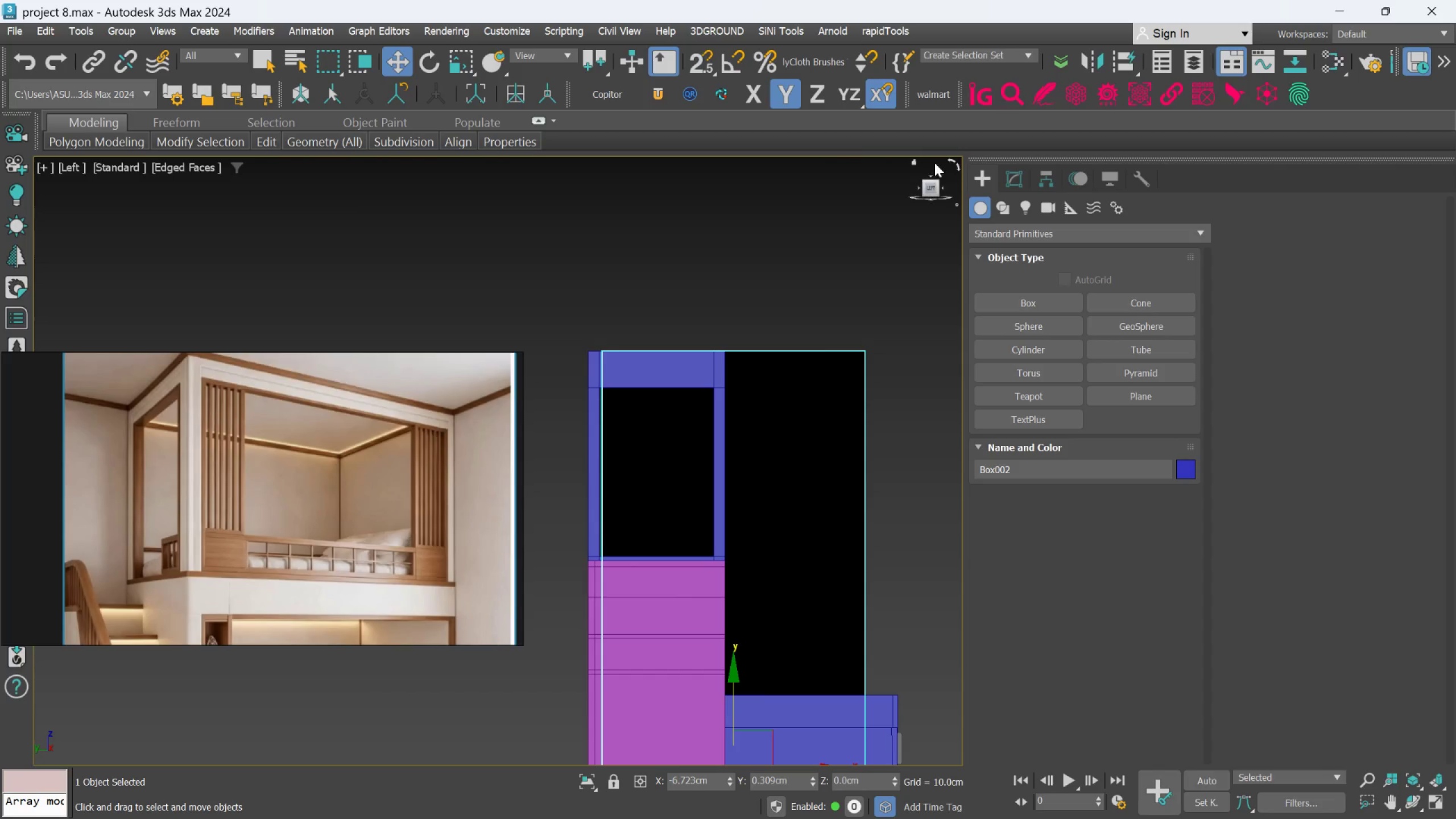 
left_click([1006, 175])
 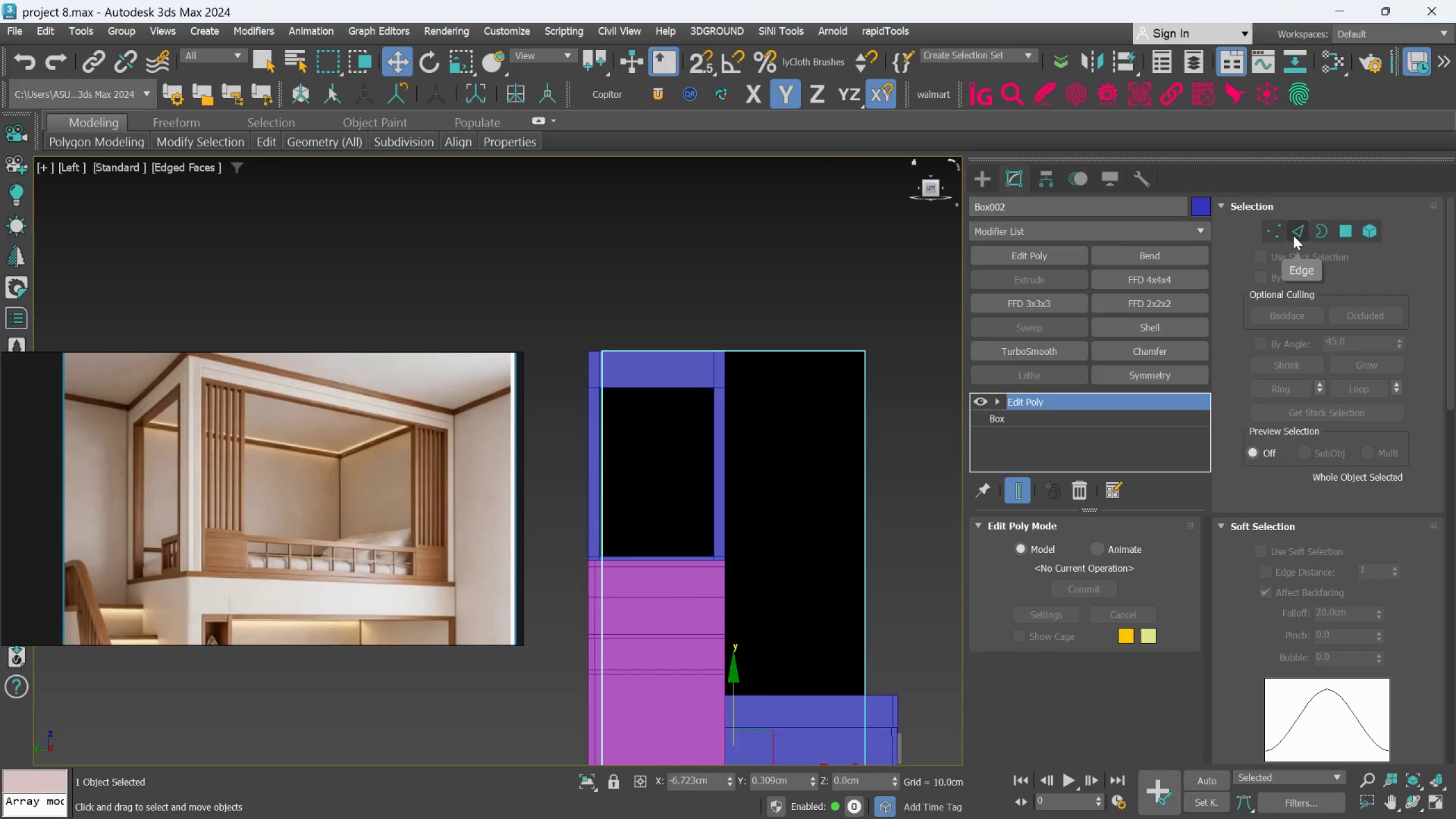 
left_click([1267, 222])
 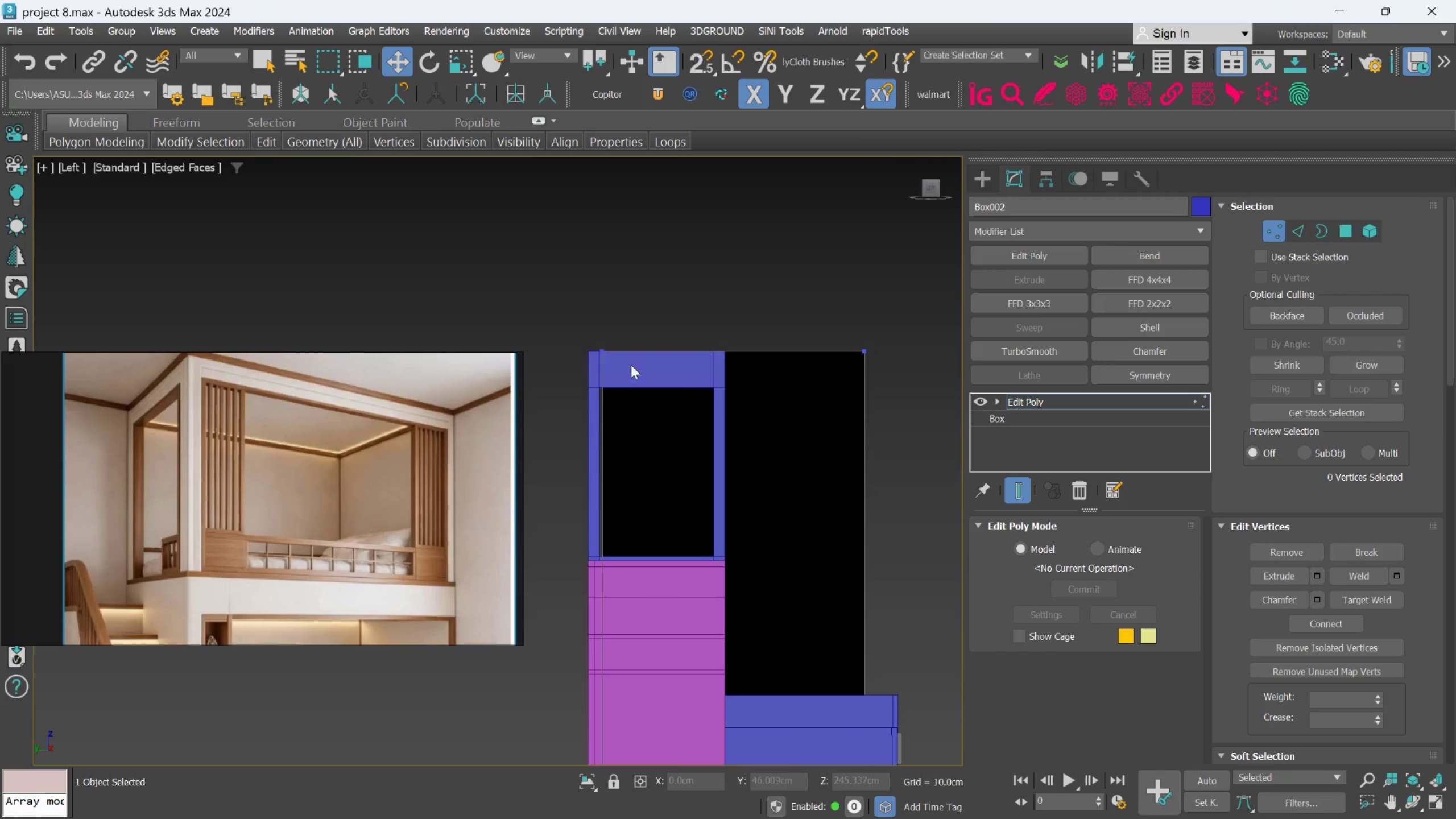 
left_click_drag(start_coordinate=[545, 287], to_coordinate=[655, 616])
 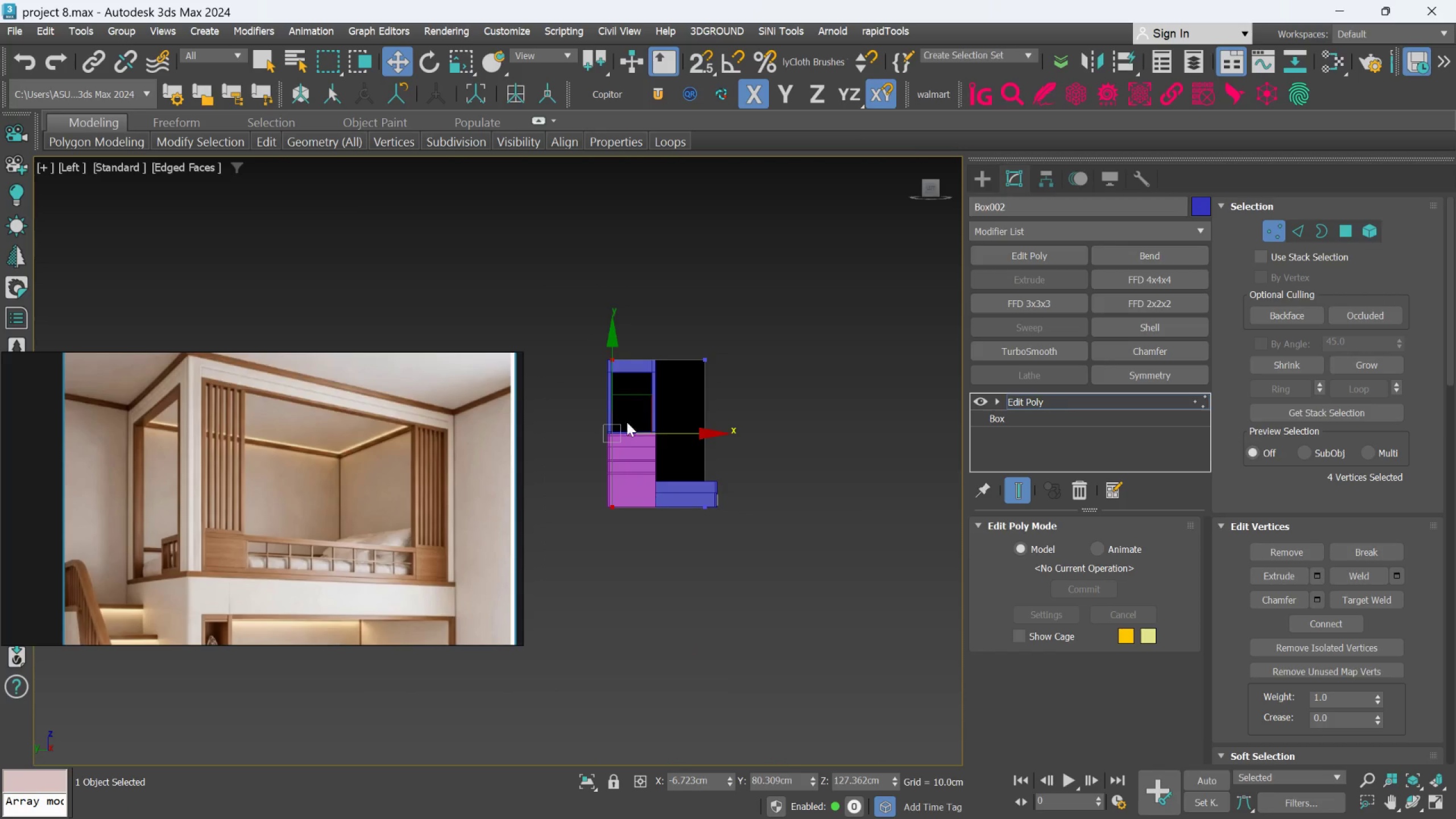 
scroll: coordinate [618, 364], scroll_direction: down, amount: 3.0
 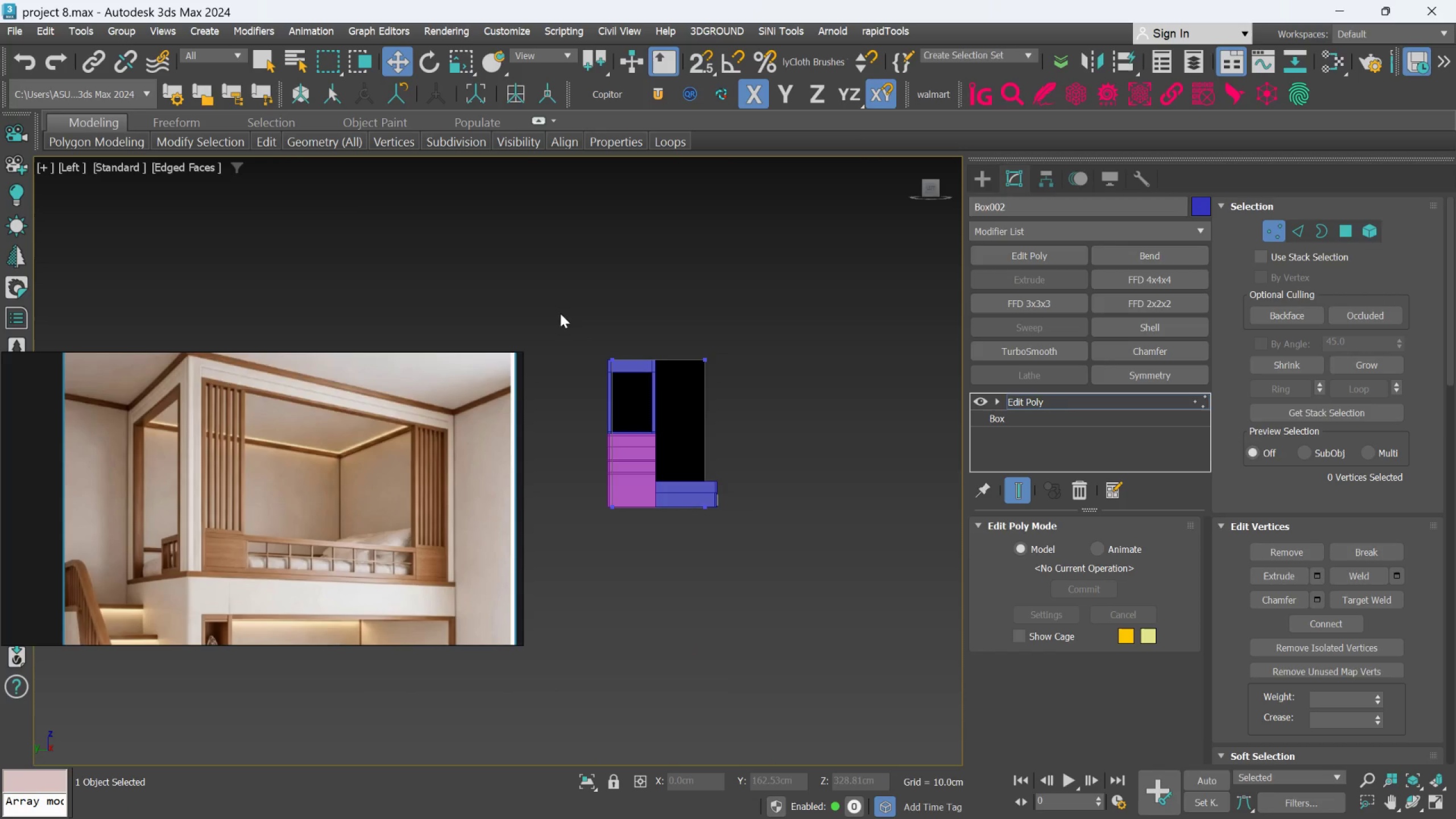 
scroll: coordinate [623, 405], scroll_direction: up, amount: 4.0
 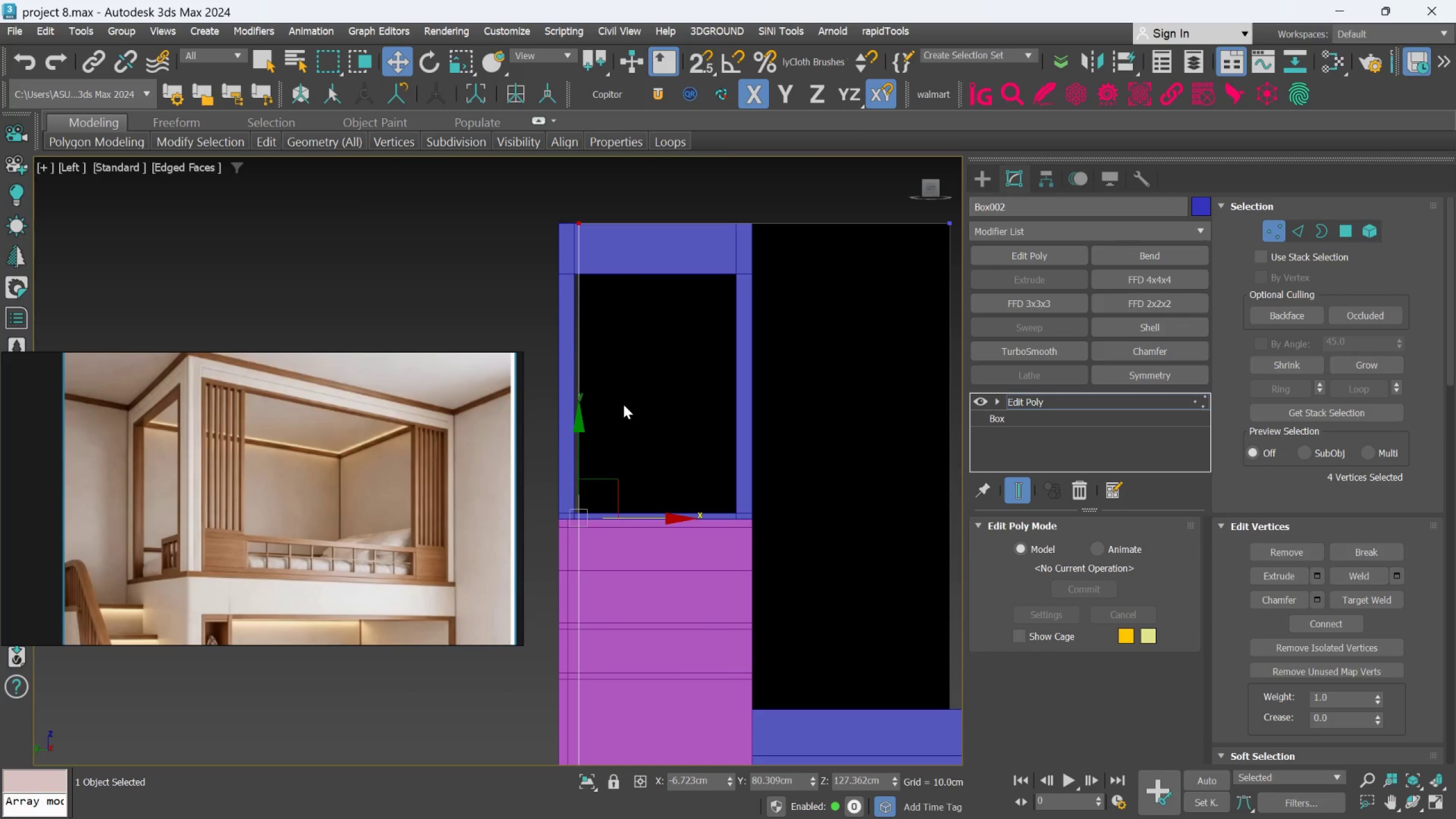 
key(S)
 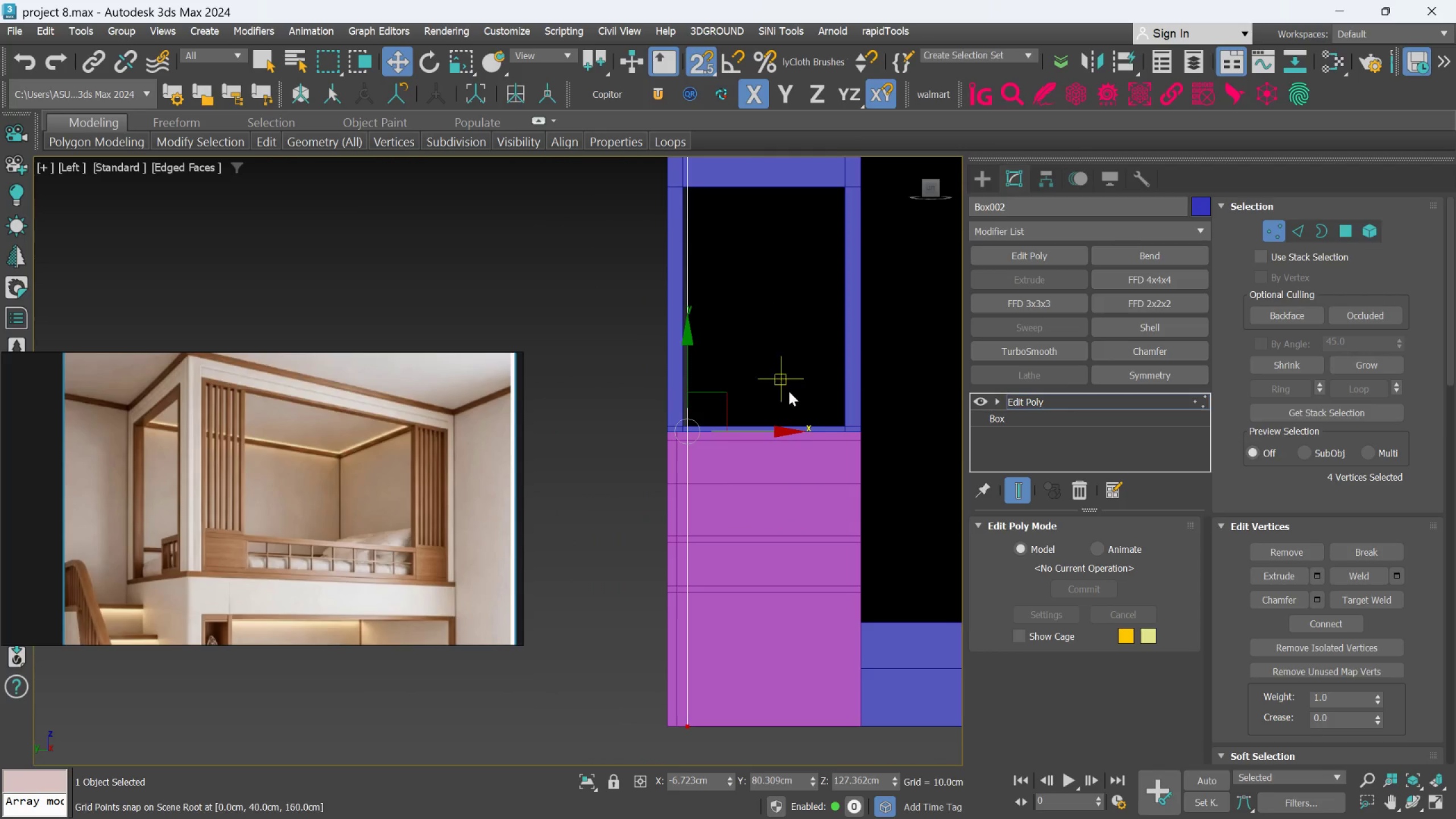 
scroll: coordinate [775, 465], scroll_direction: up, amount: 2.0
 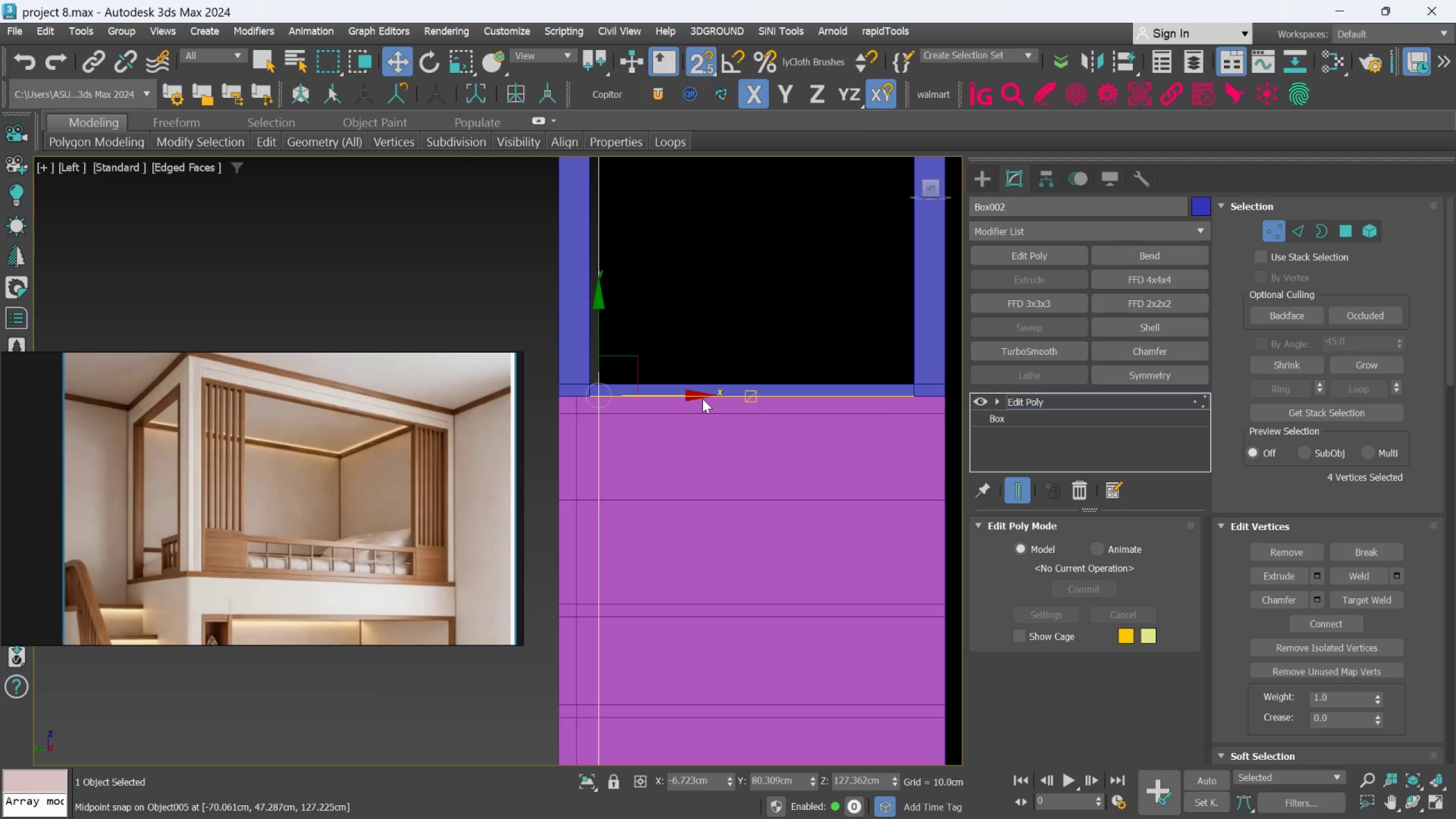 
left_click_drag(start_coordinate=[701, 395], to_coordinate=[556, 581])
 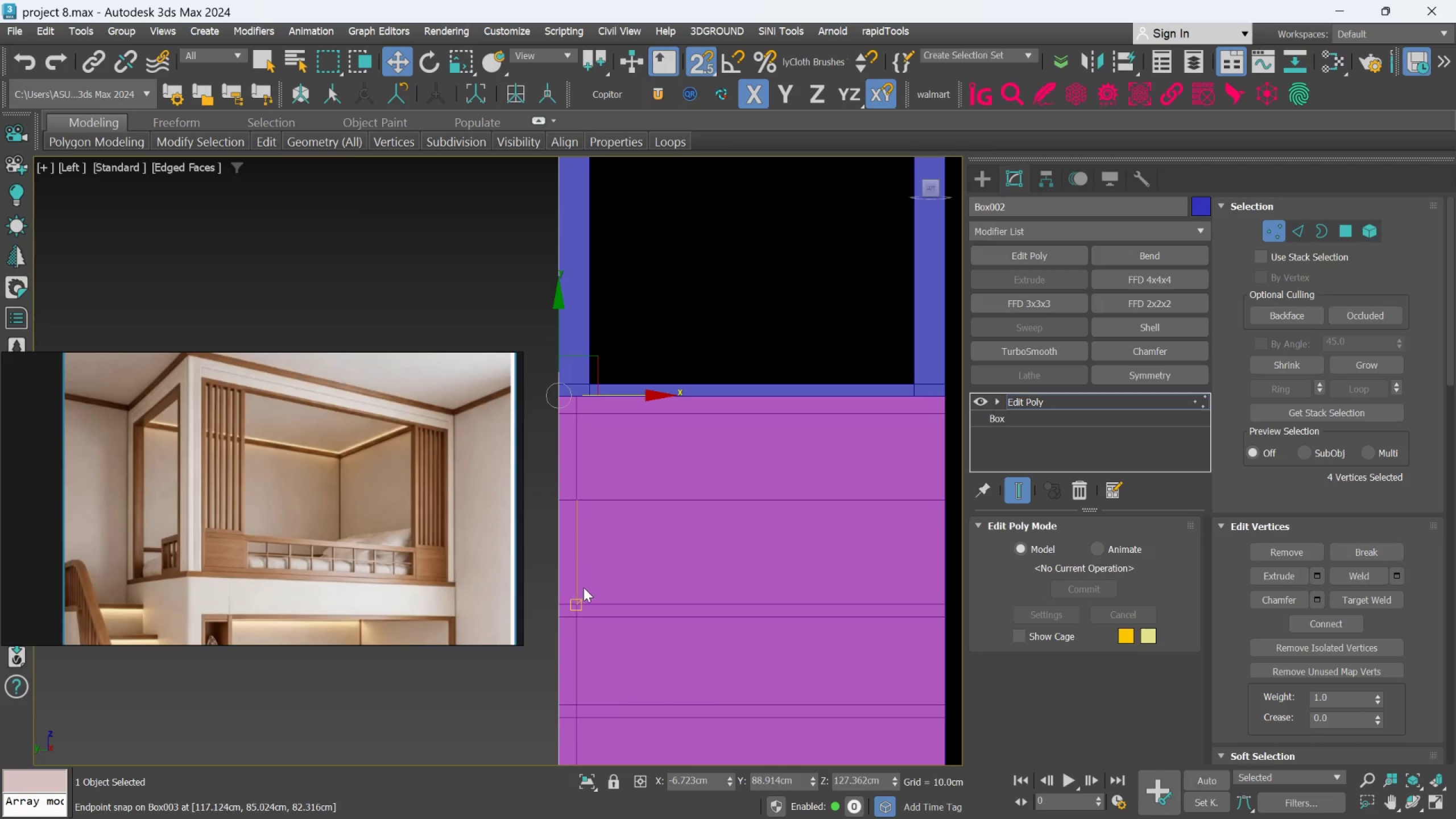 
scroll: coordinate [584, 588], scroll_direction: down, amount: 4.0
 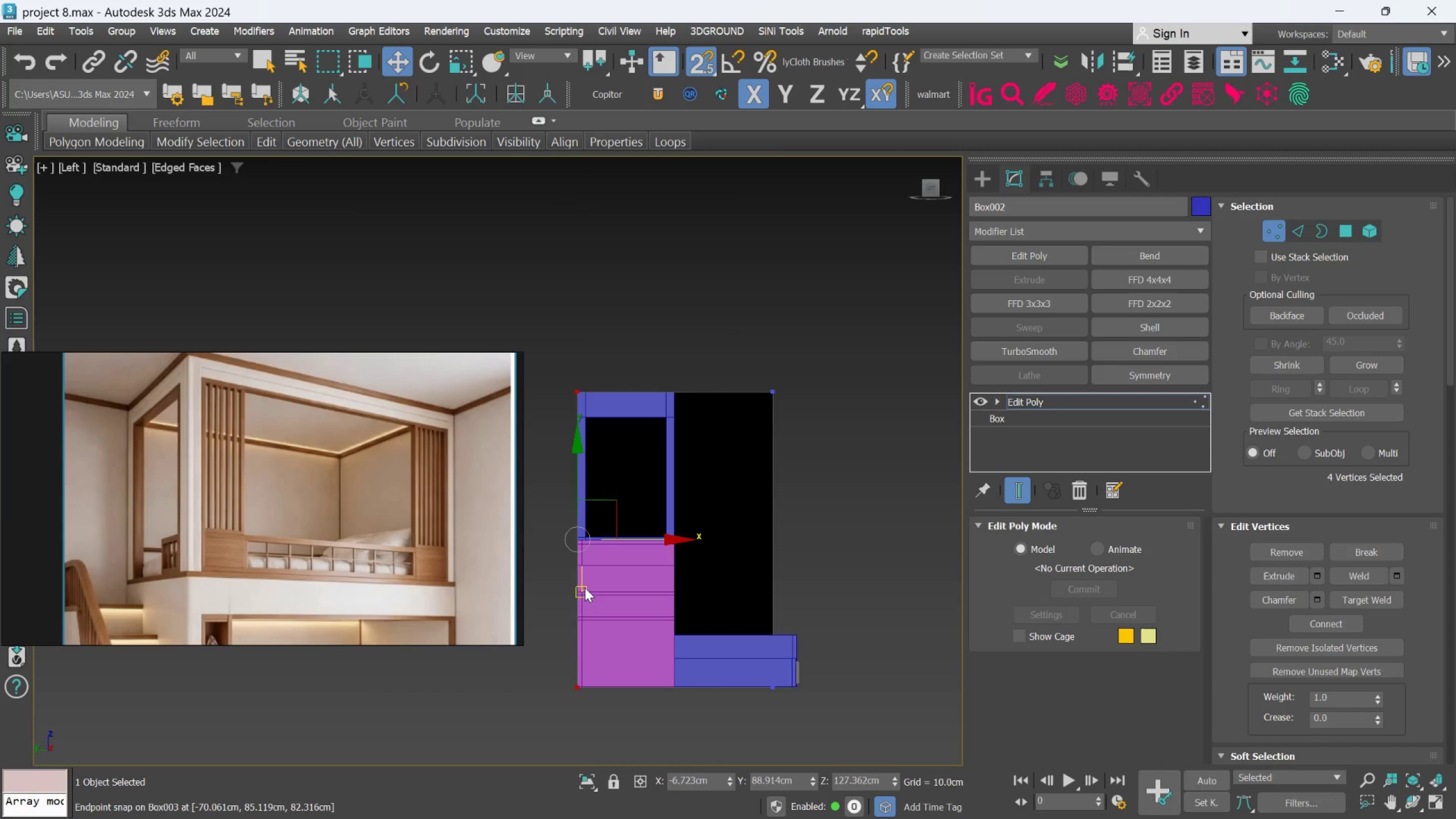 
hold_key(key=AltLeft, duration=1.52)
 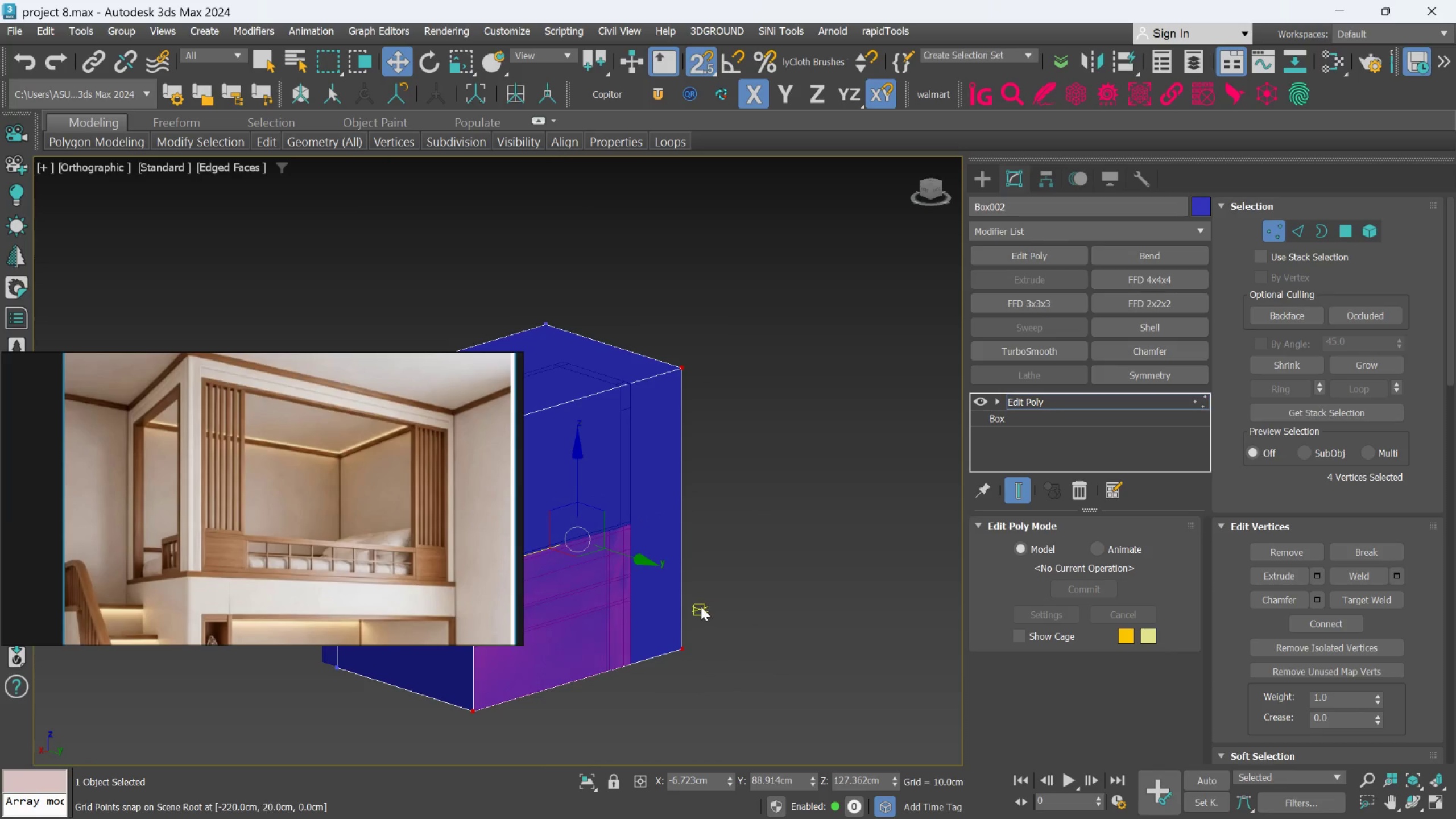 
hold_key(key=AltLeft, duration=0.73)
 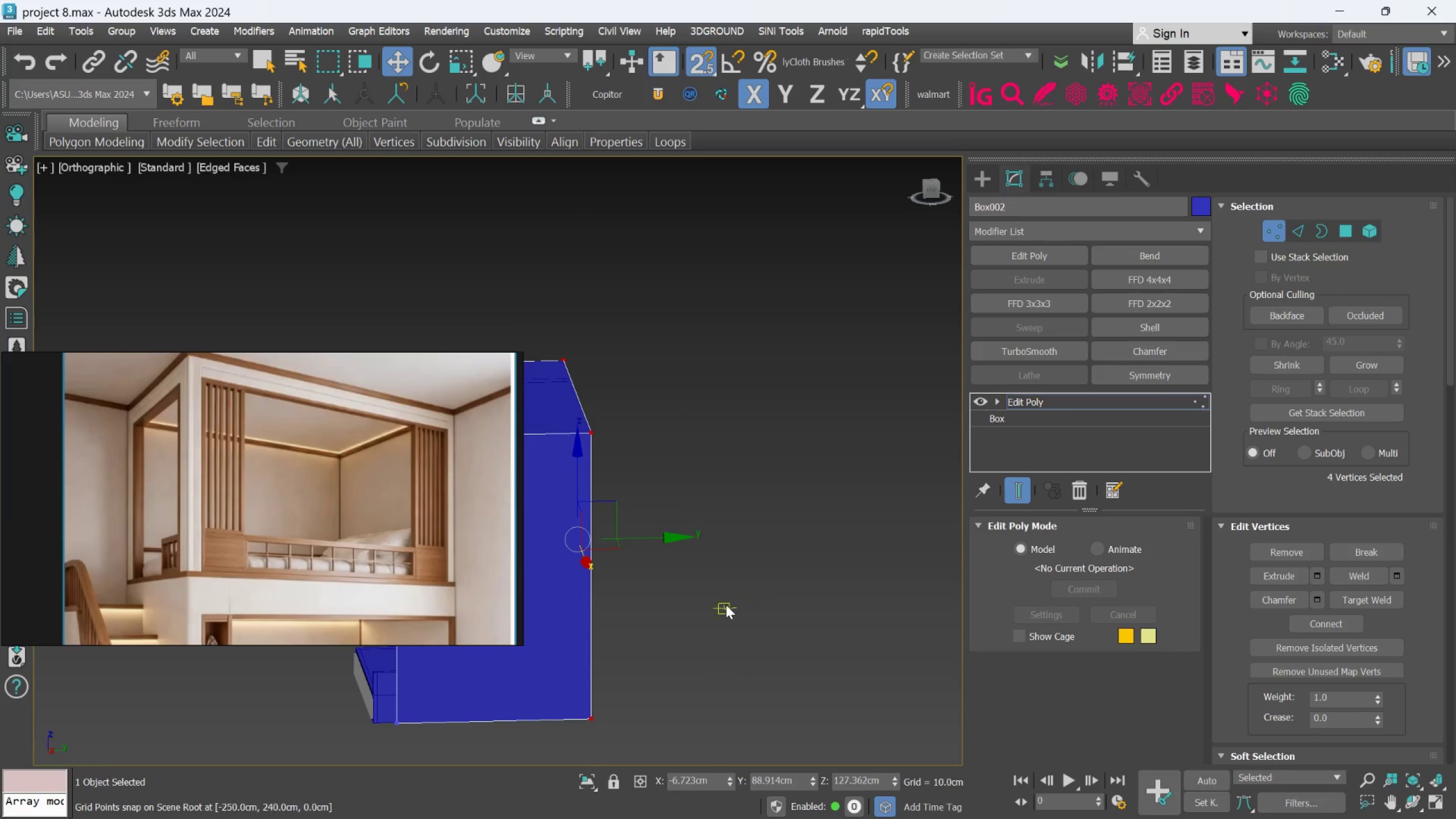 
hold_key(key=AltLeft, duration=1.78)
 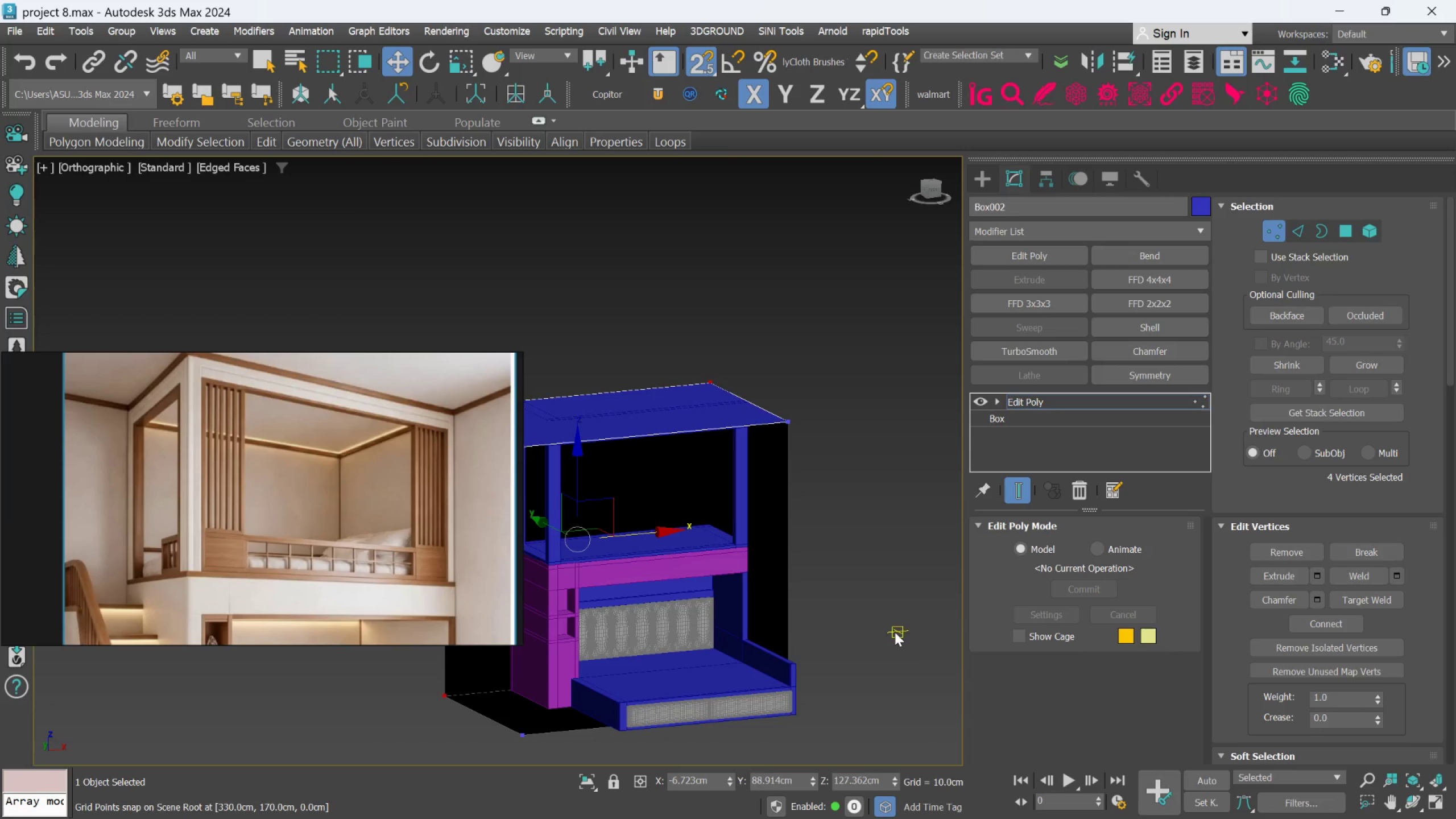 
key(F)
 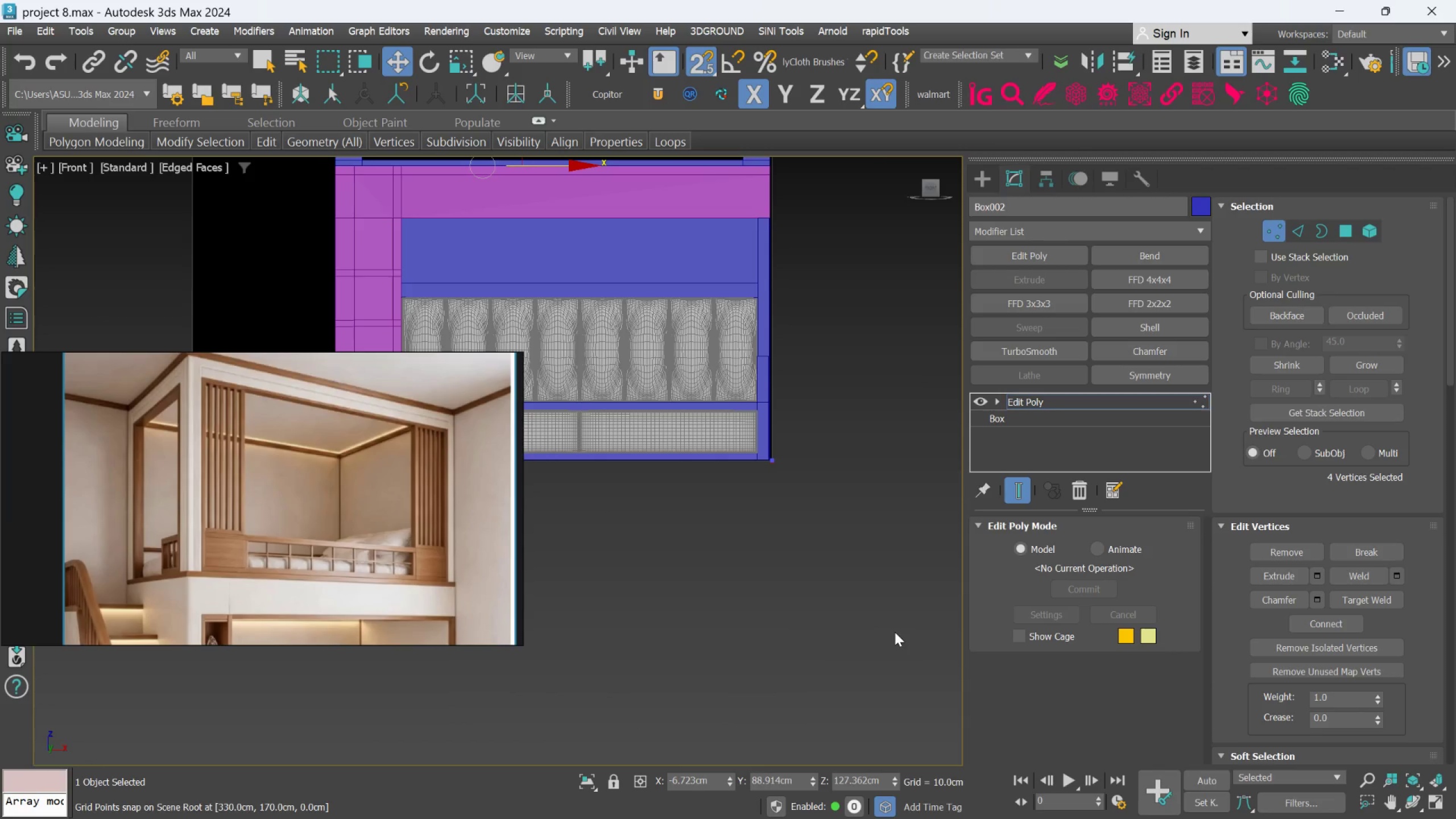 
scroll: coordinate [866, 650], scroll_direction: down, amount: 2.0
 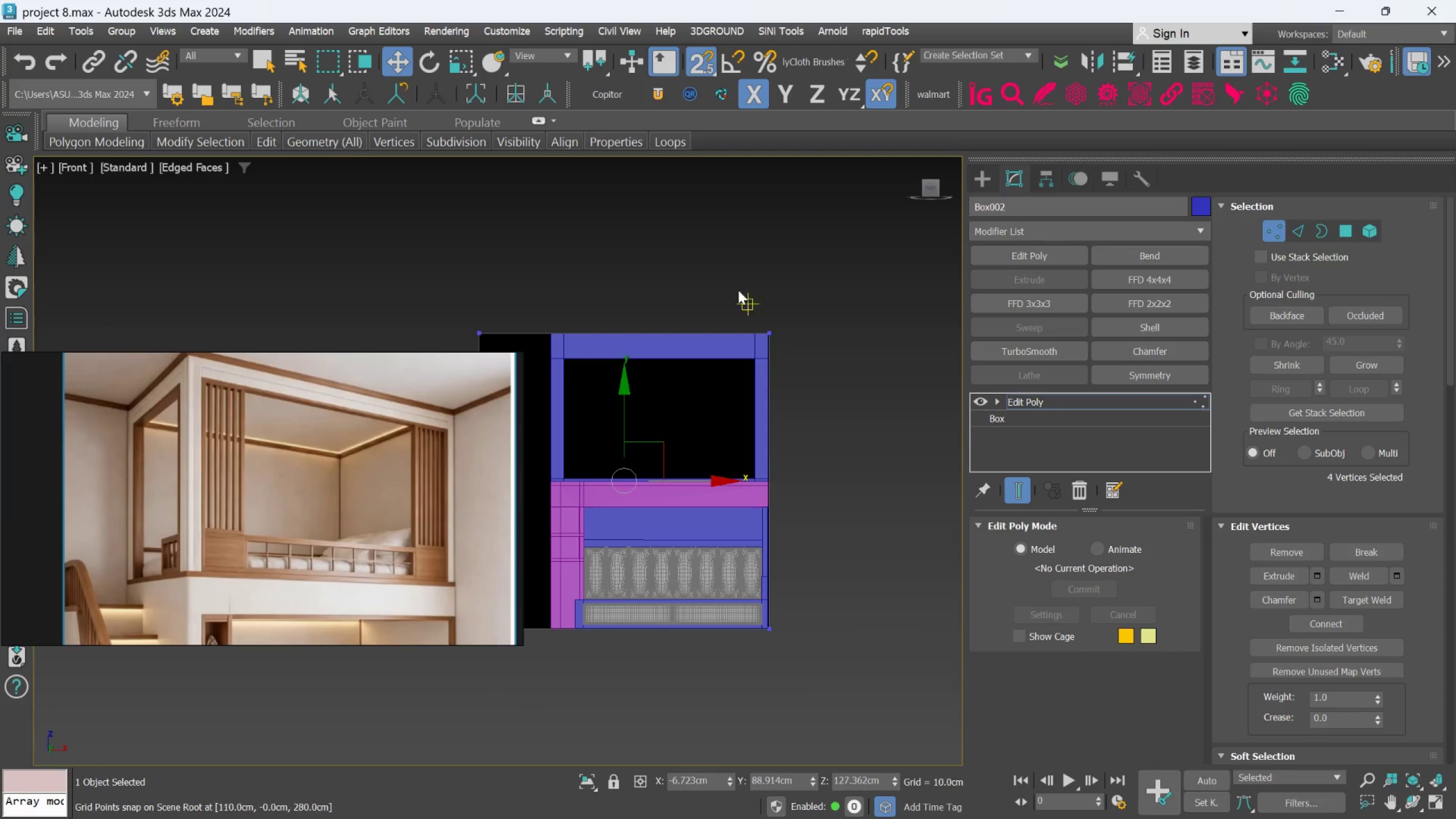 
left_click_drag(start_coordinate=[704, 255], to_coordinate=[865, 734])
 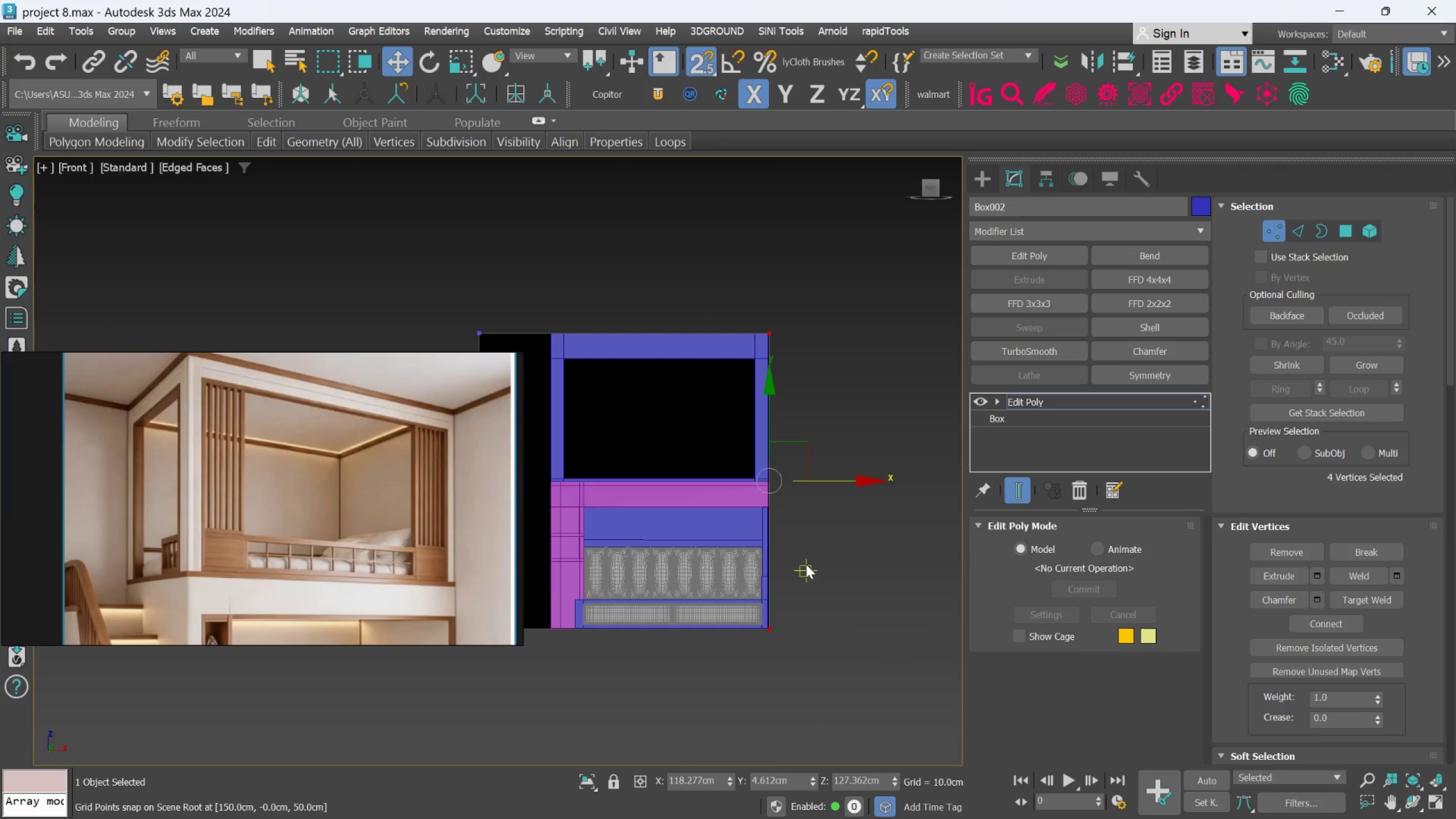 
scroll: coordinate [806, 556], scroll_direction: up, amount: 1.0
 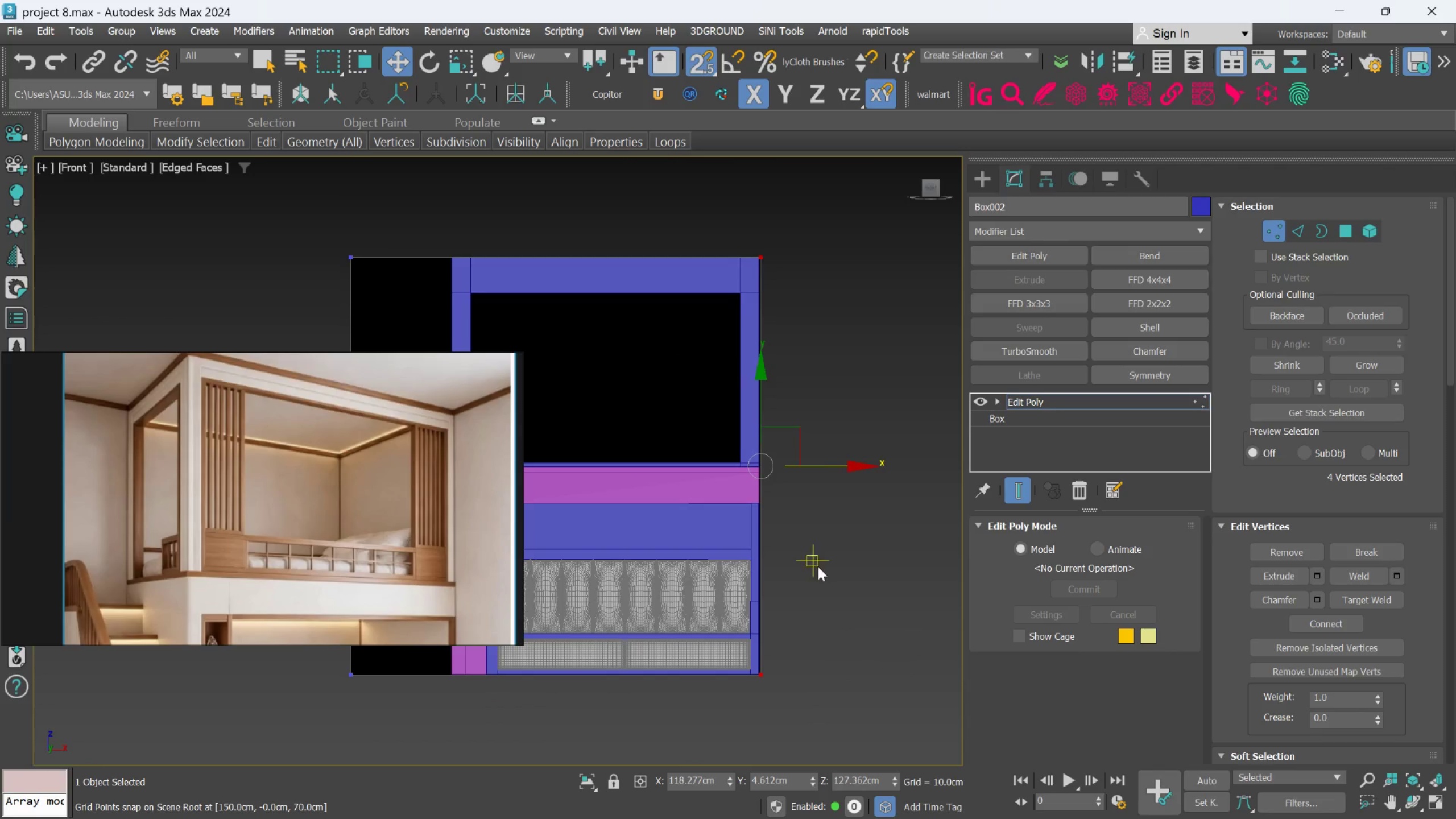 
scroll: coordinate [820, 564], scroll_direction: down, amount: 2.0
 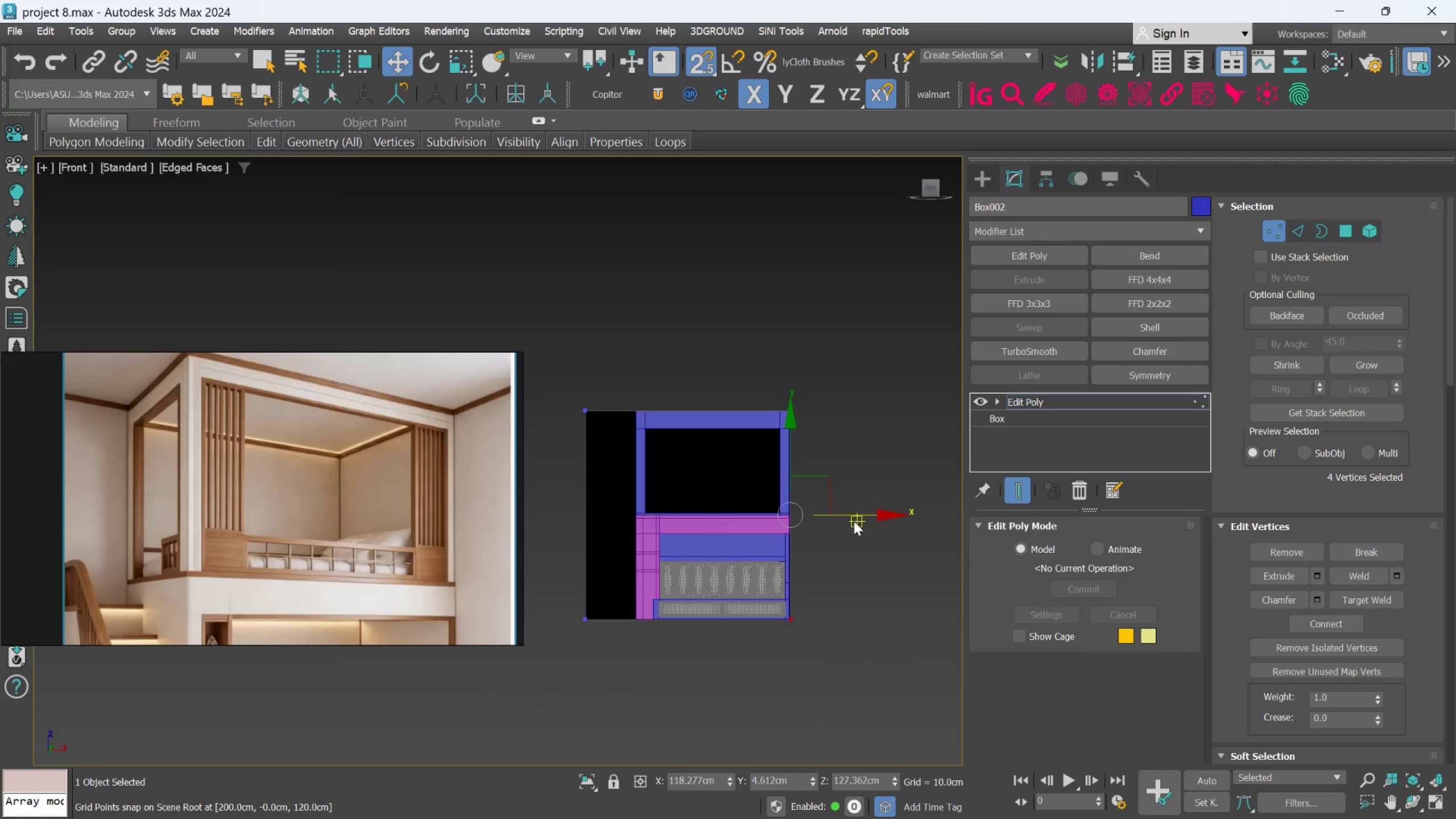 
left_click_drag(start_coordinate=[856, 515], to_coordinate=[795, 625])
 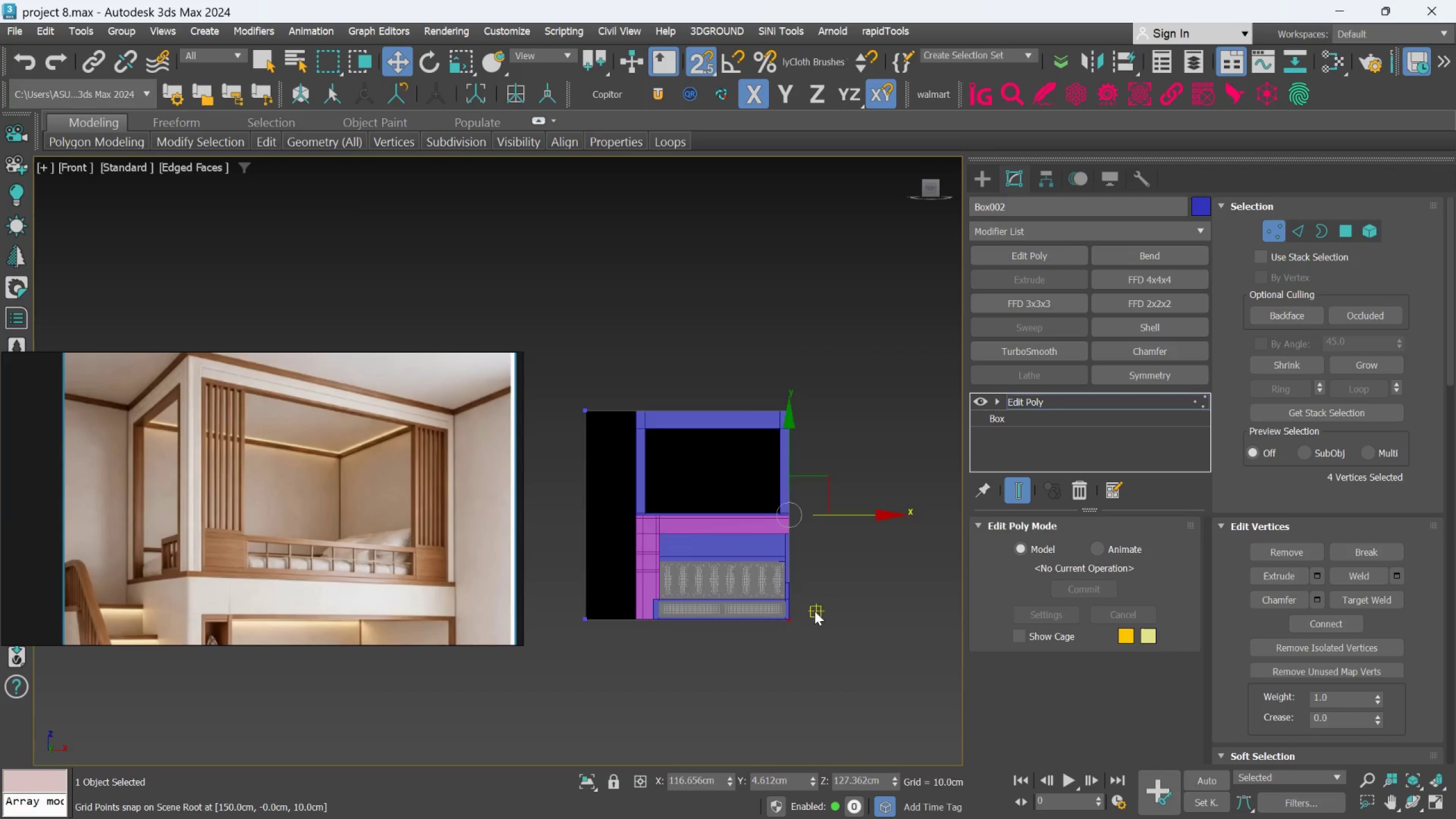 
hold_key(key=AltLeft, duration=1.96)
 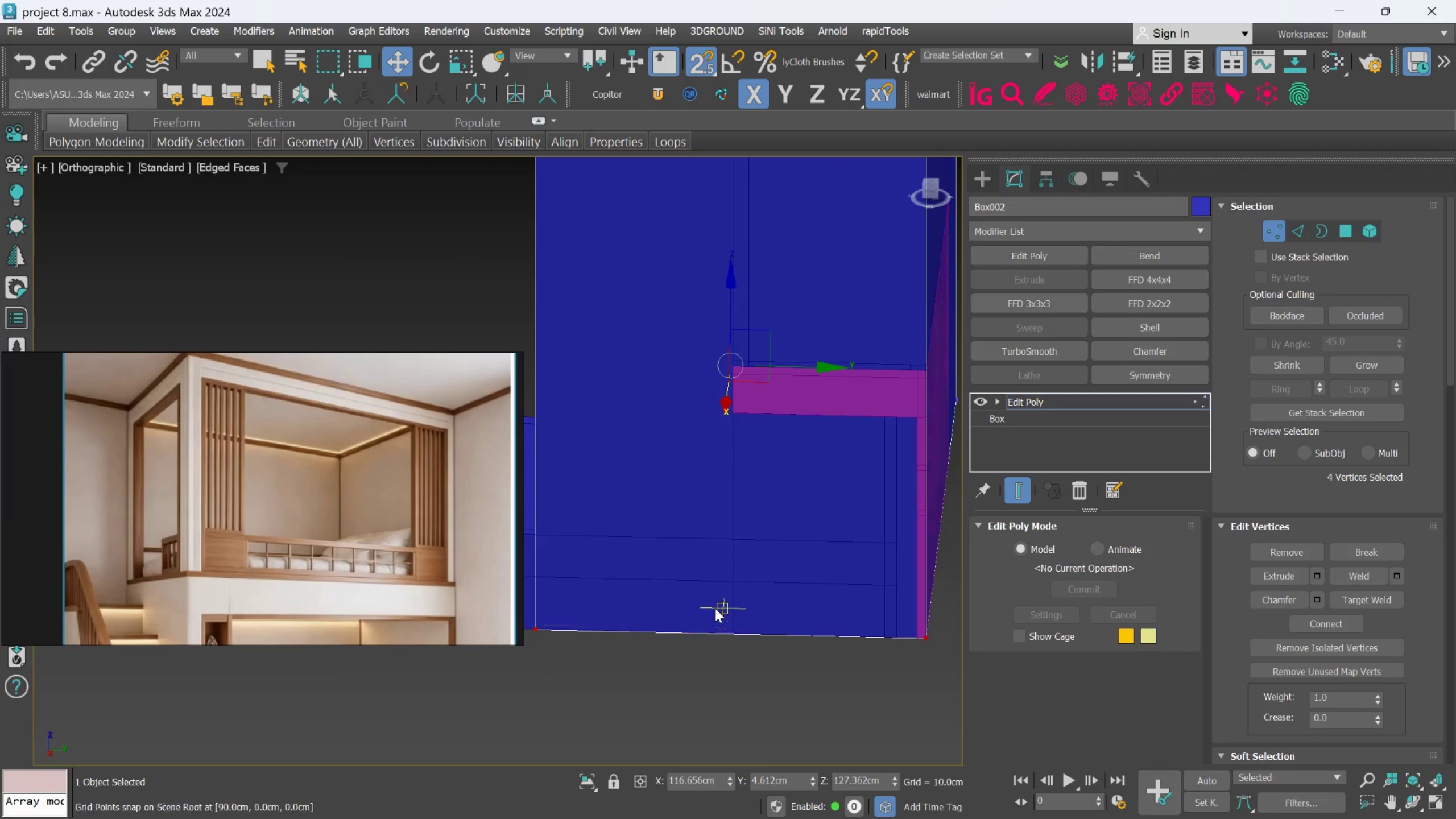 
scroll: coordinate [822, 590], scroll_direction: up, amount: 3.0
 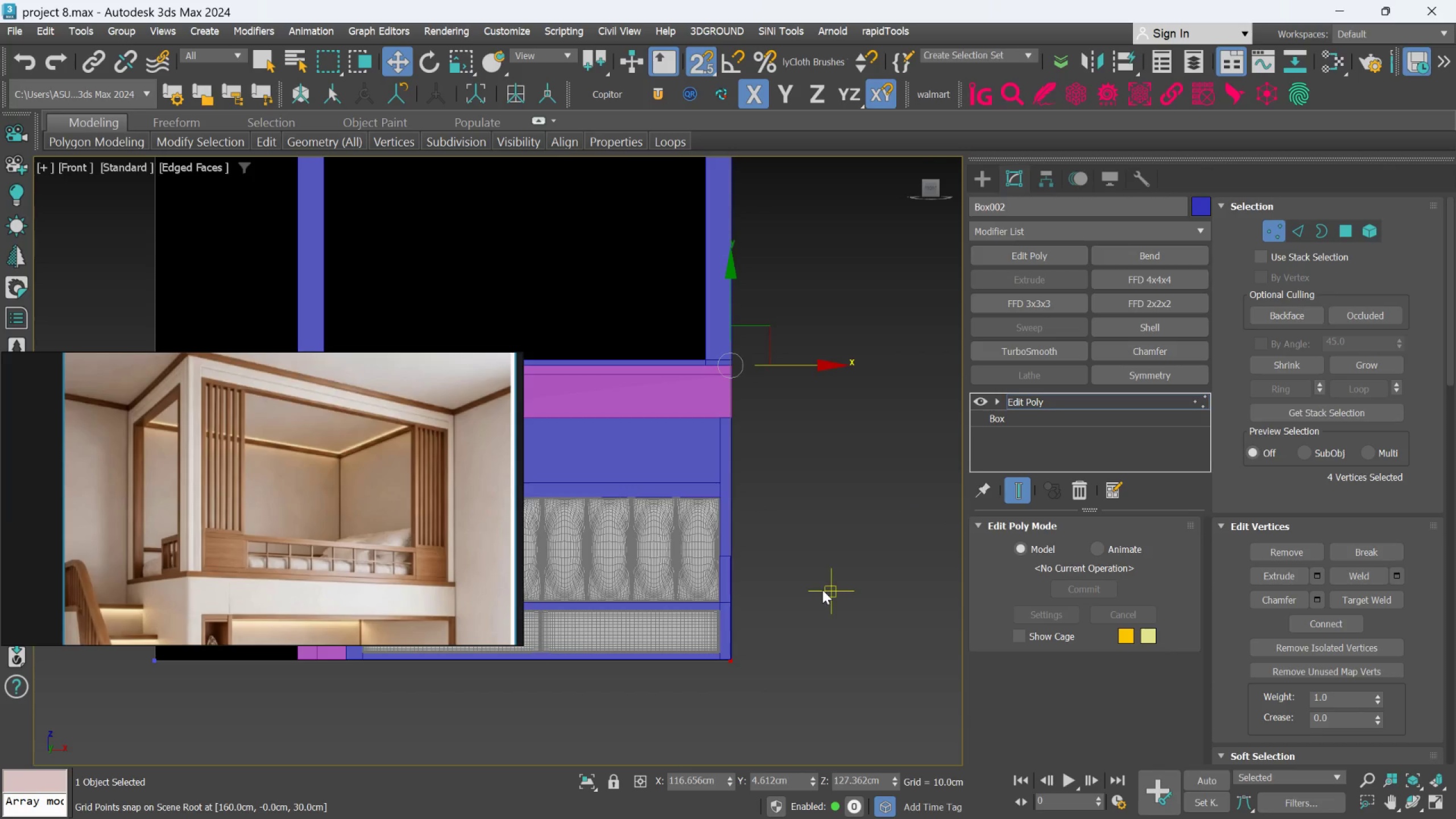 
middle_click([715, 606])
 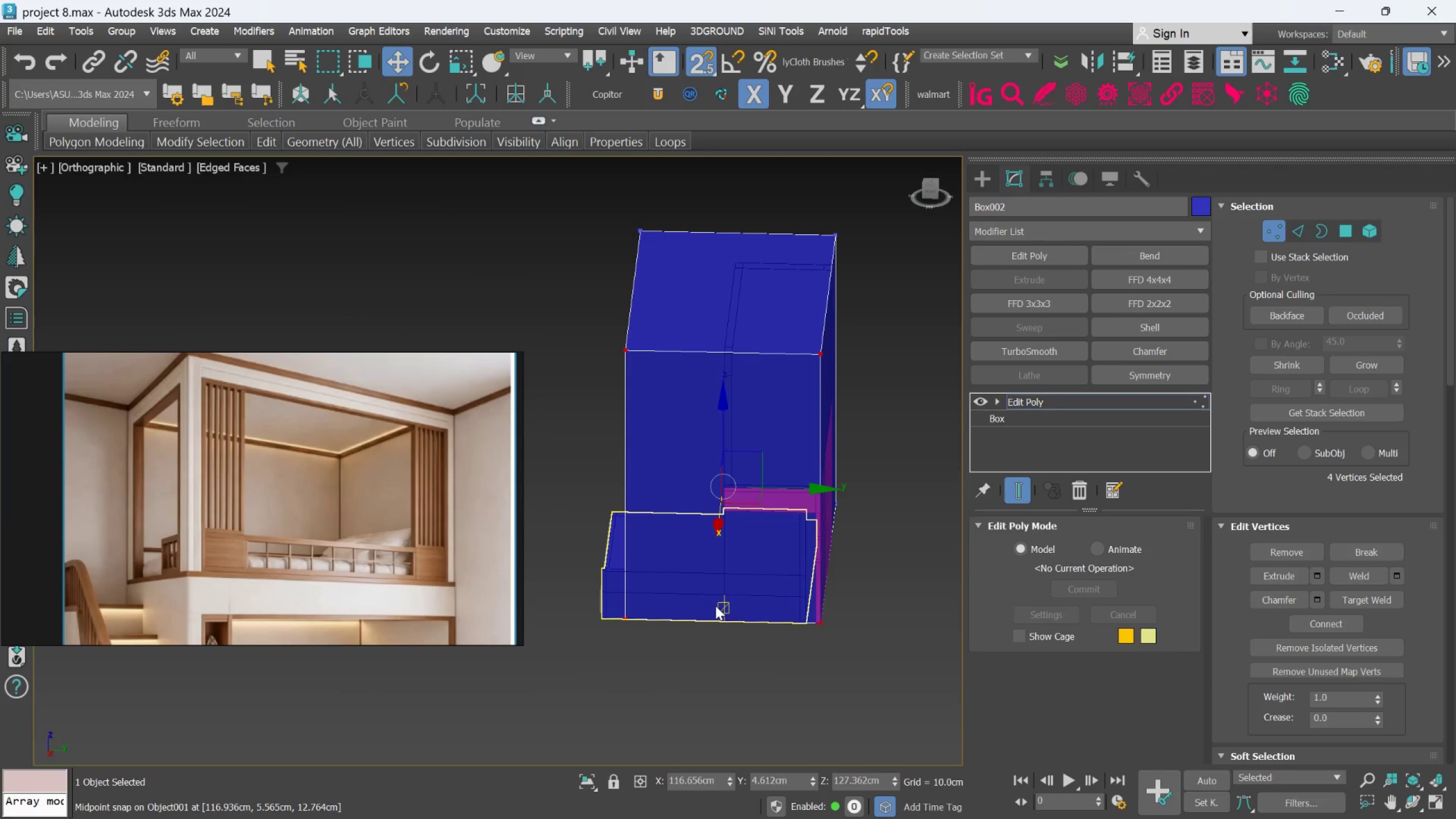 
scroll: coordinate [715, 608], scroll_direction: down, amount: 2.0
 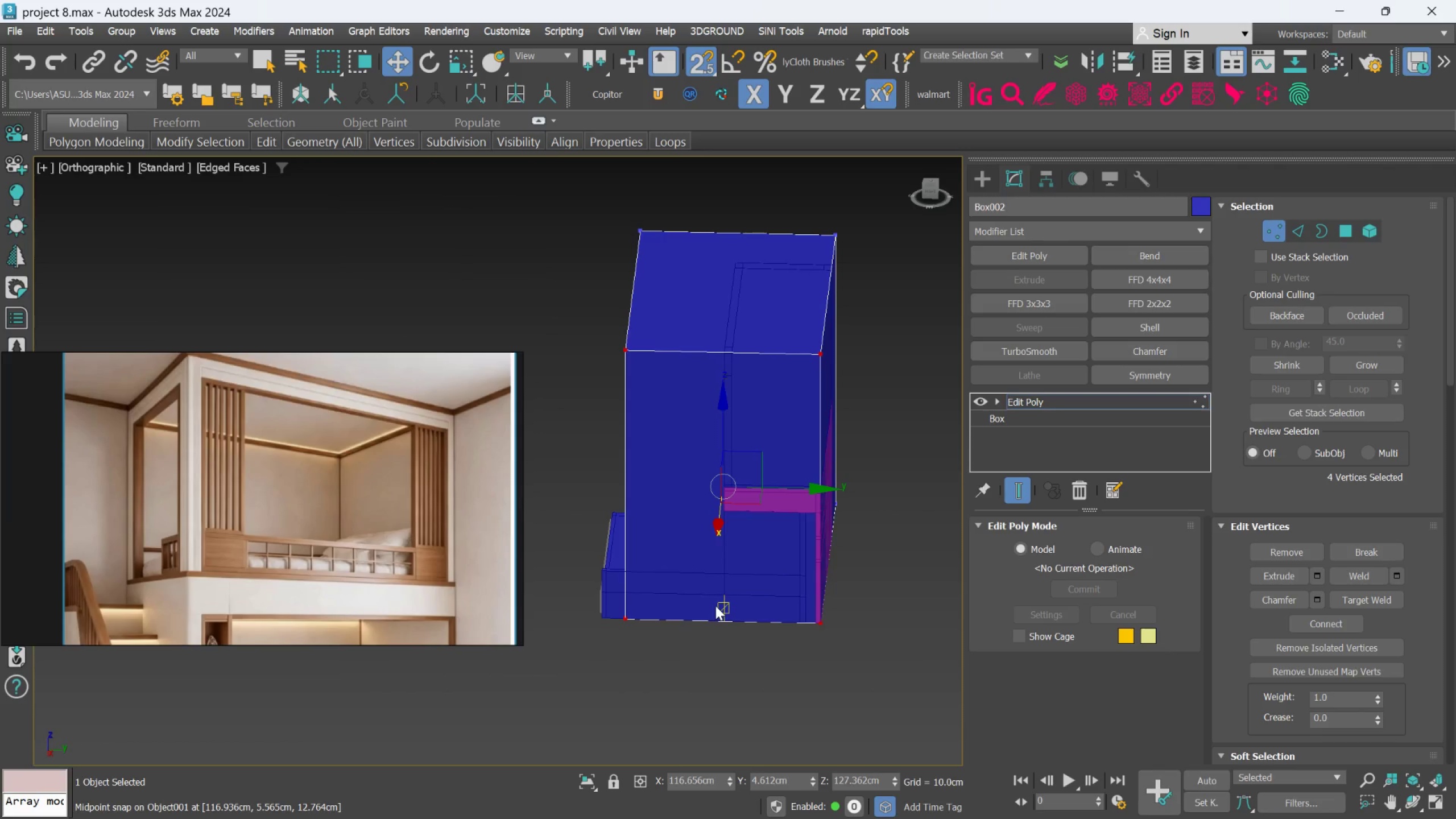 
key(L)
 